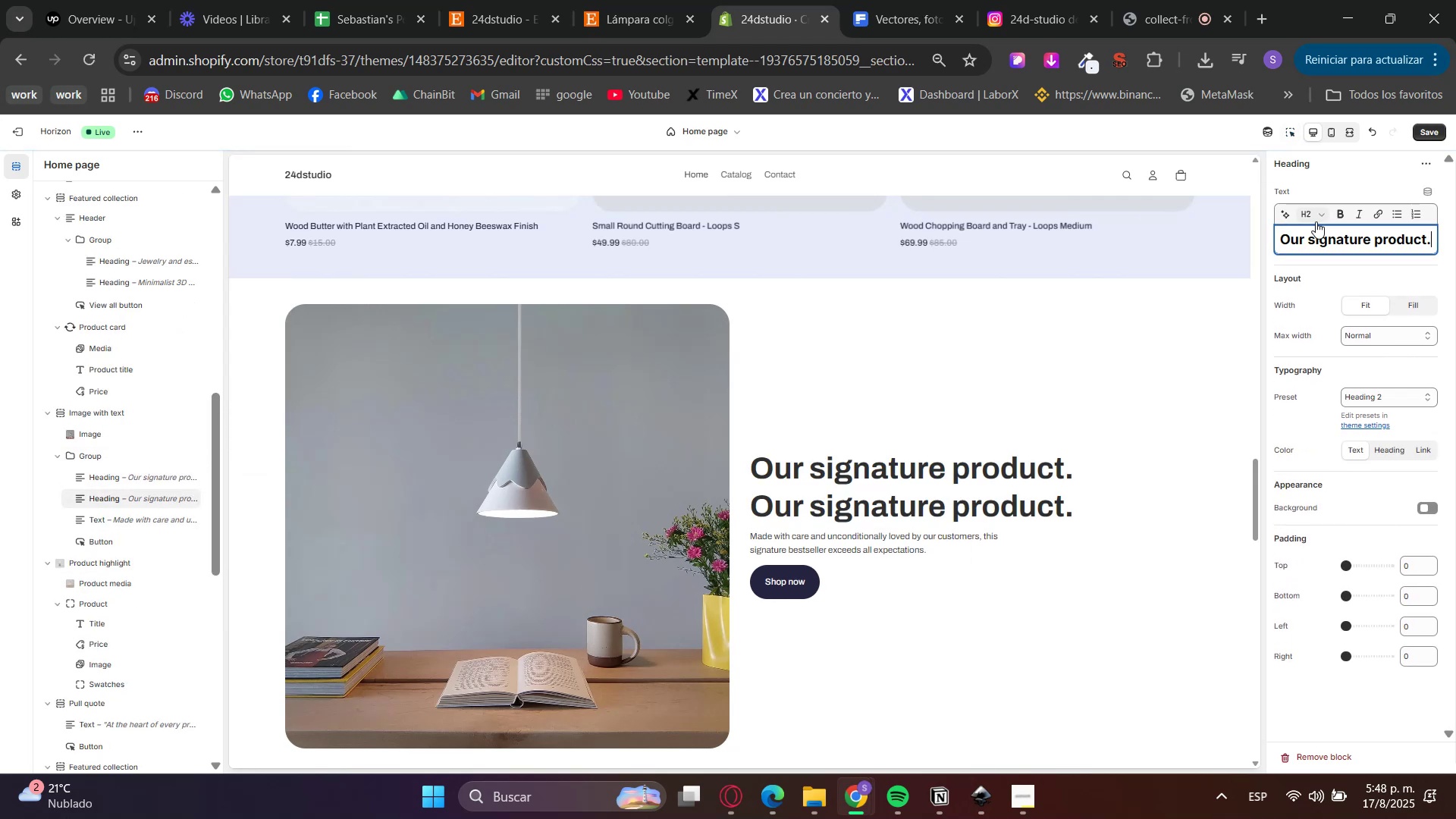 
left_click([1313, 213])
 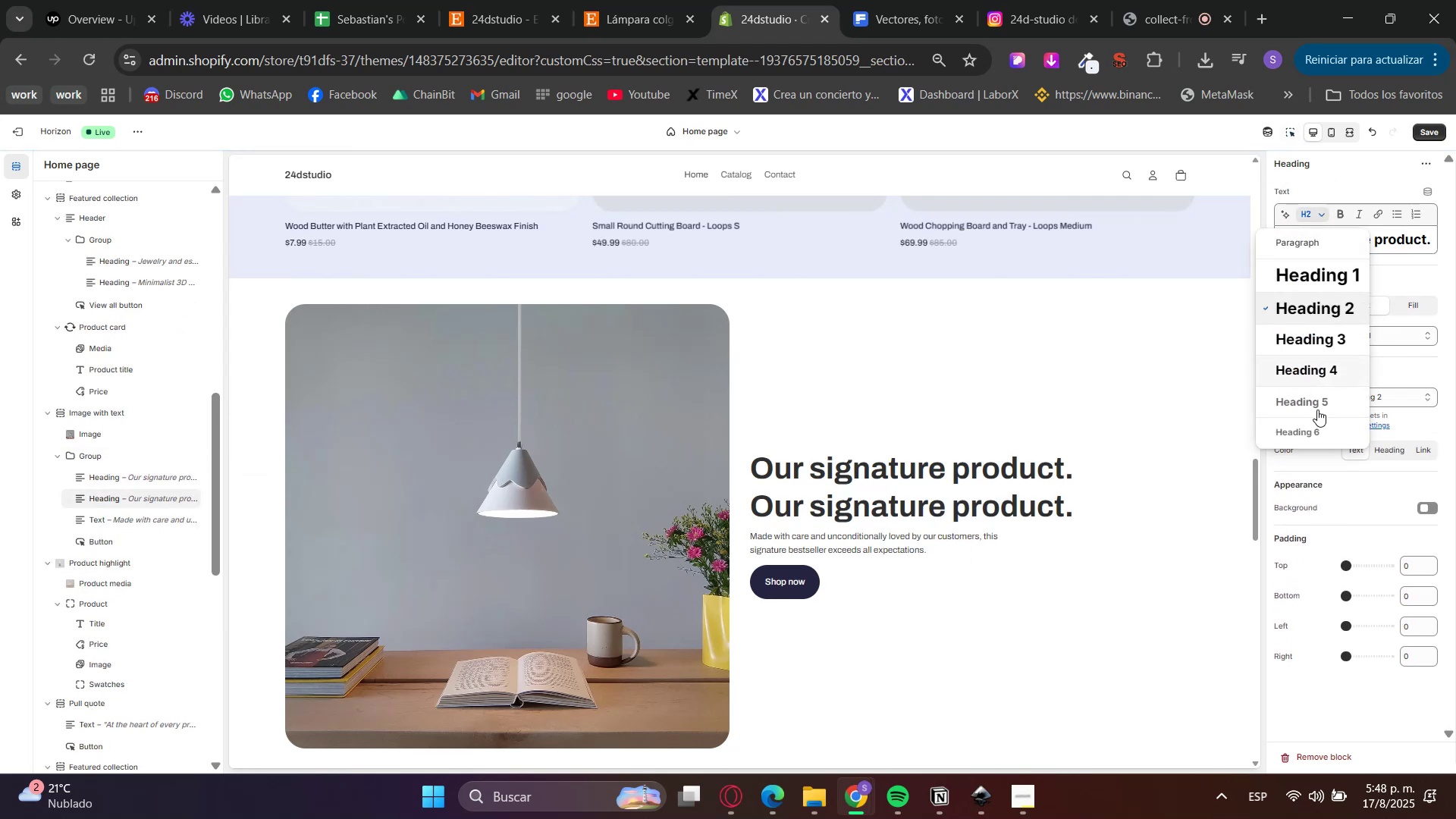 
left_click([1316, 403])
 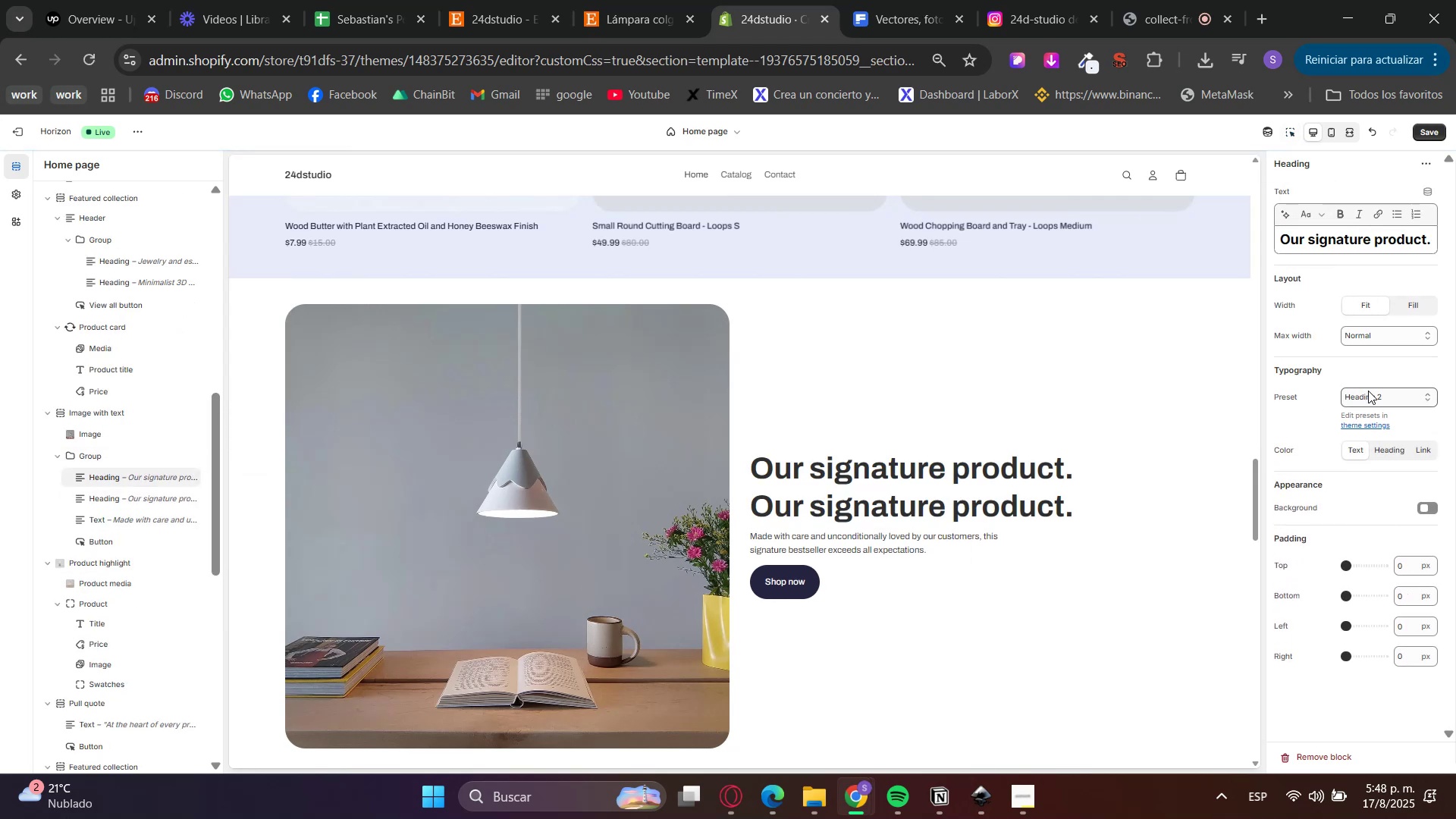 
left_click([1370, 390])
 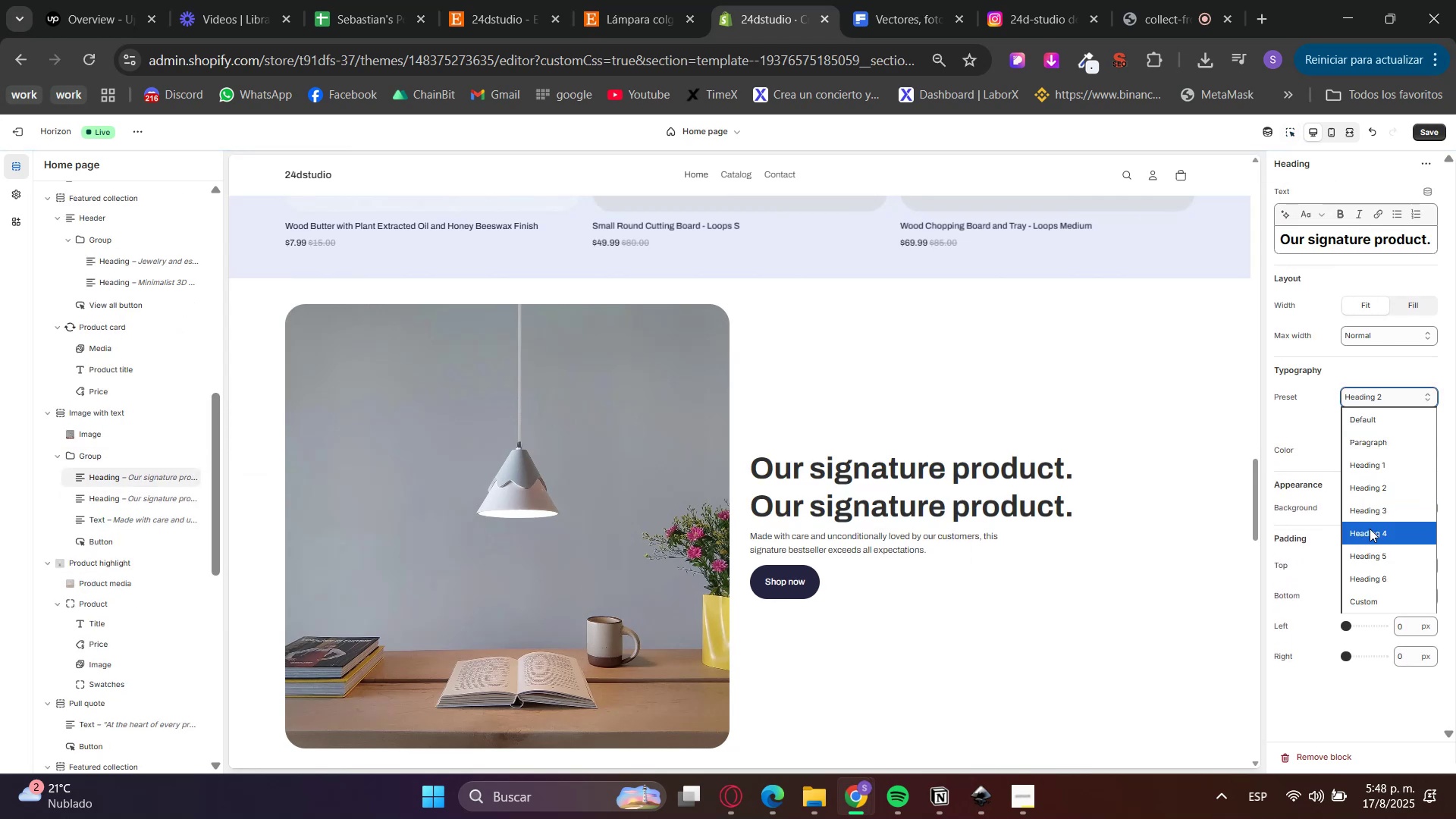 
left_click([1370, 548])
 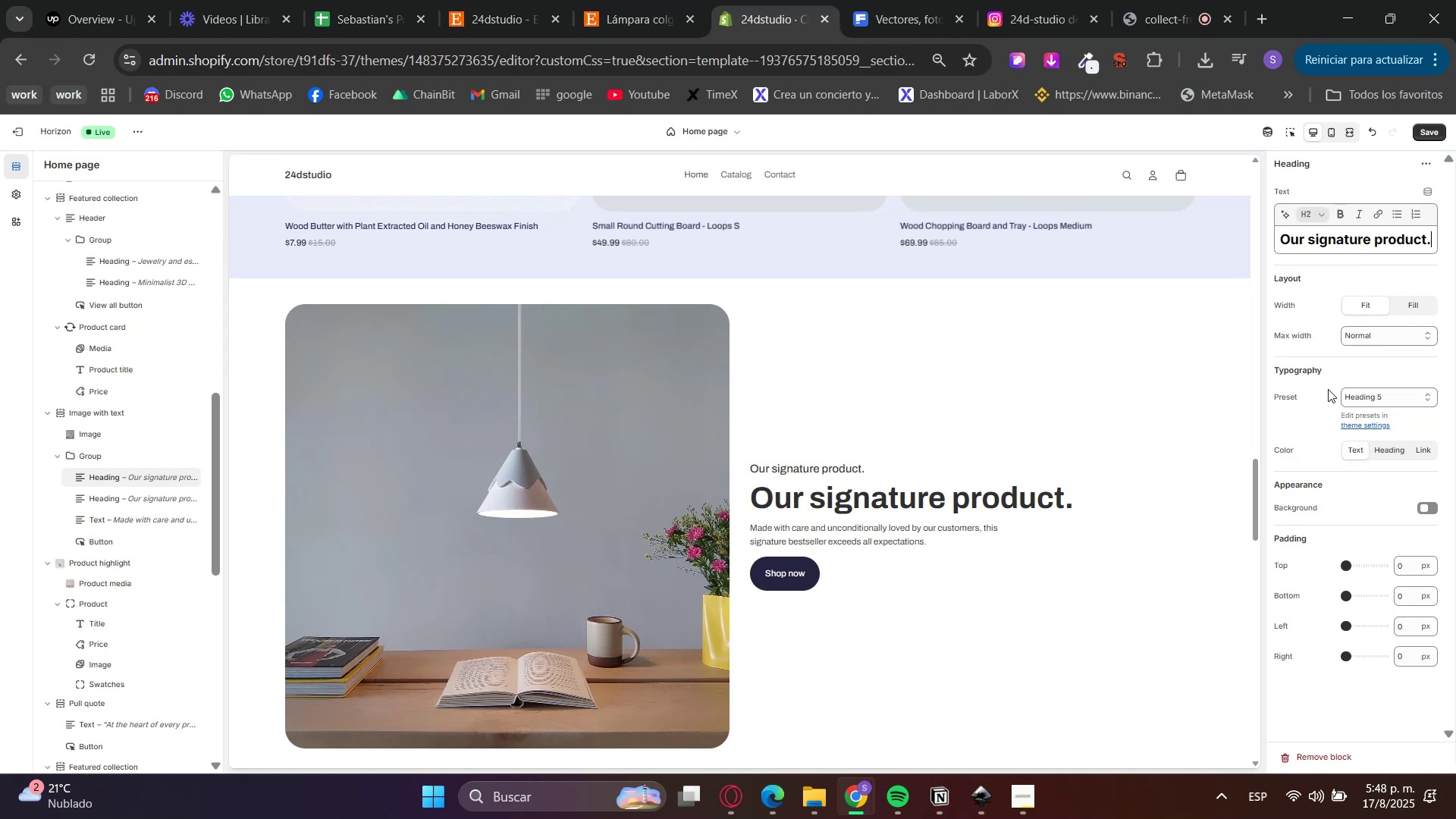 
double_click([1371, 231])
 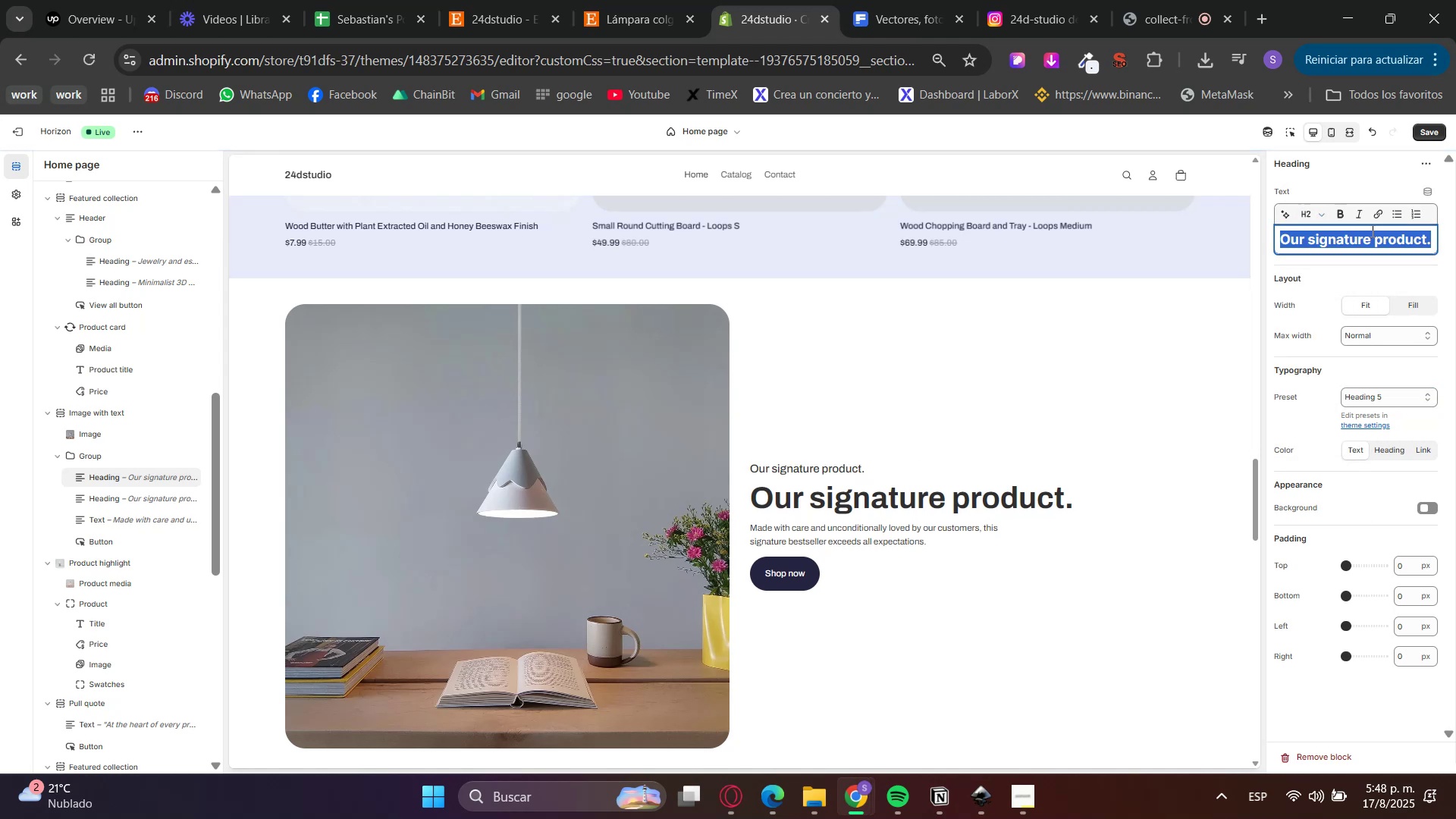 
triple_click([1371, 231])
 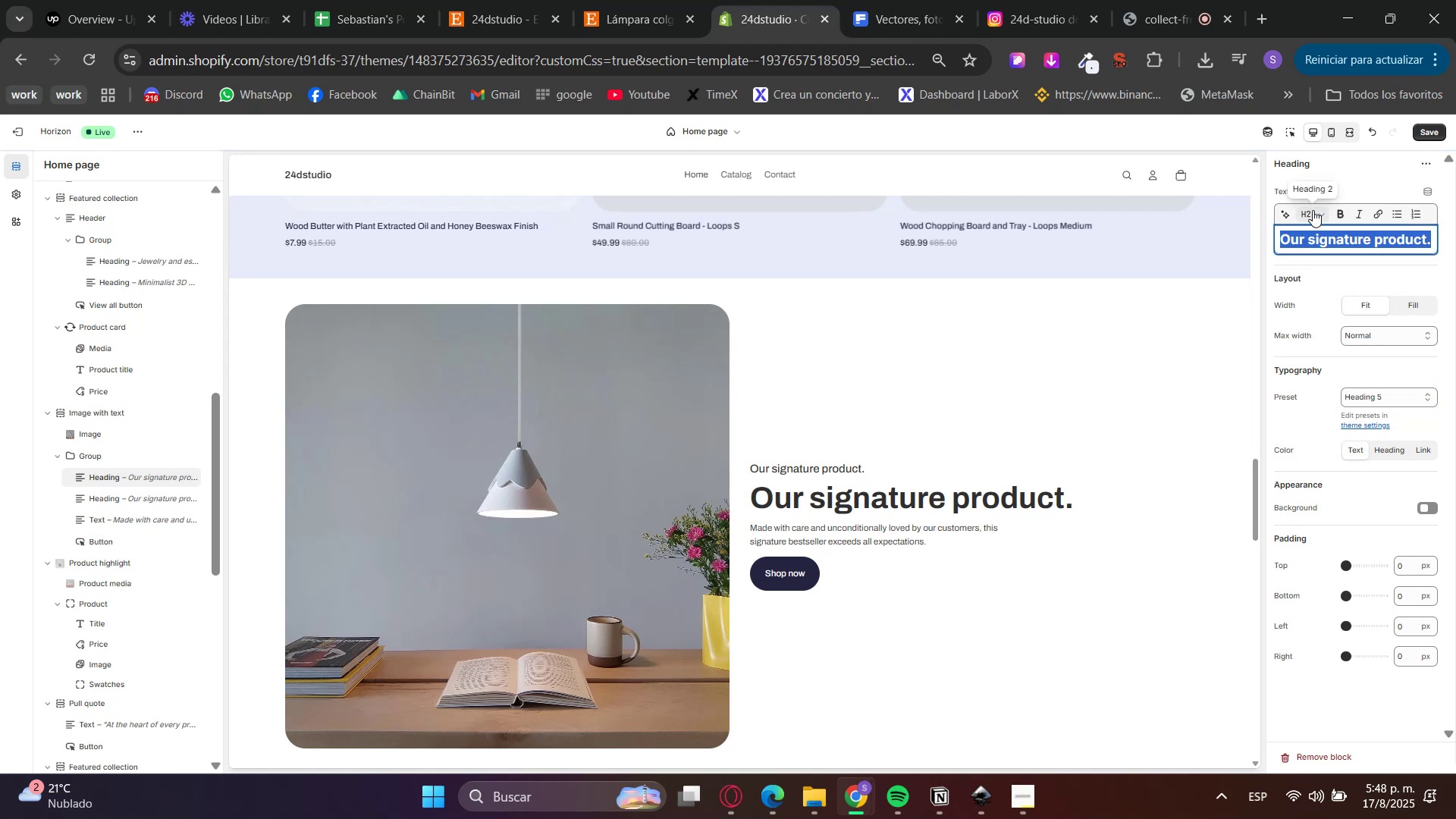 
triple_click([1313, 210])
 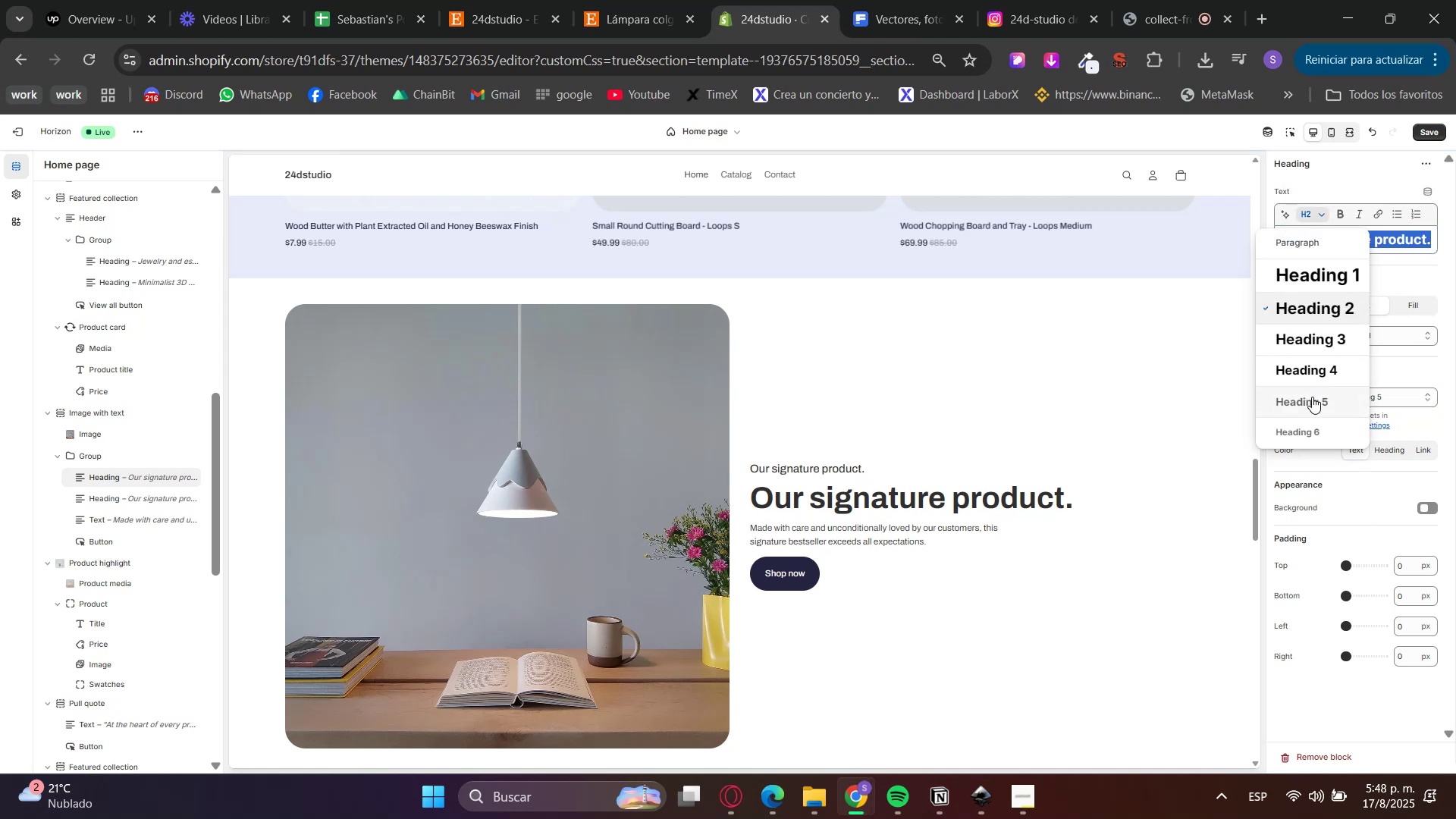 
left_click([1313, 402])
 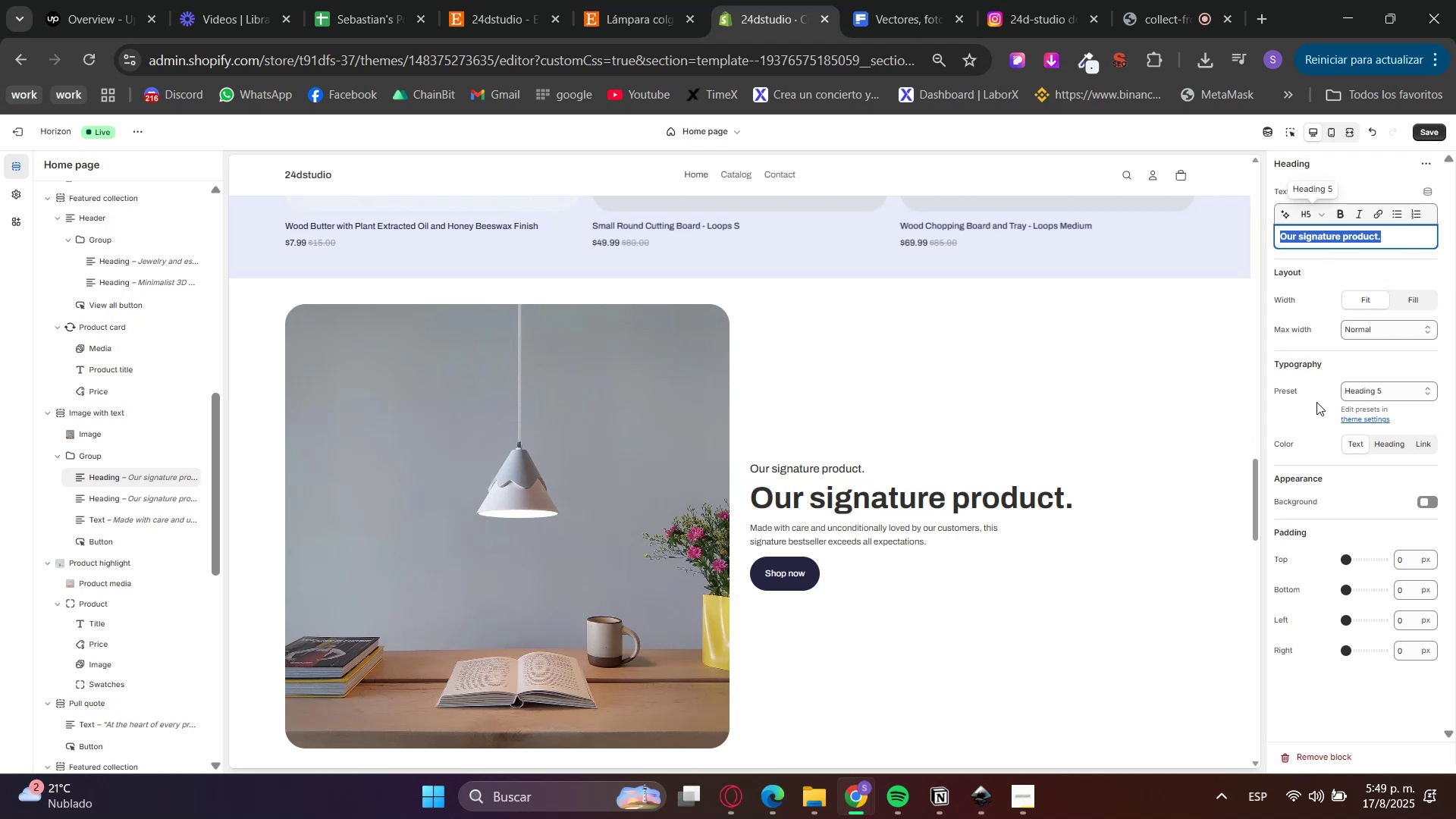 
wait(25.94)
 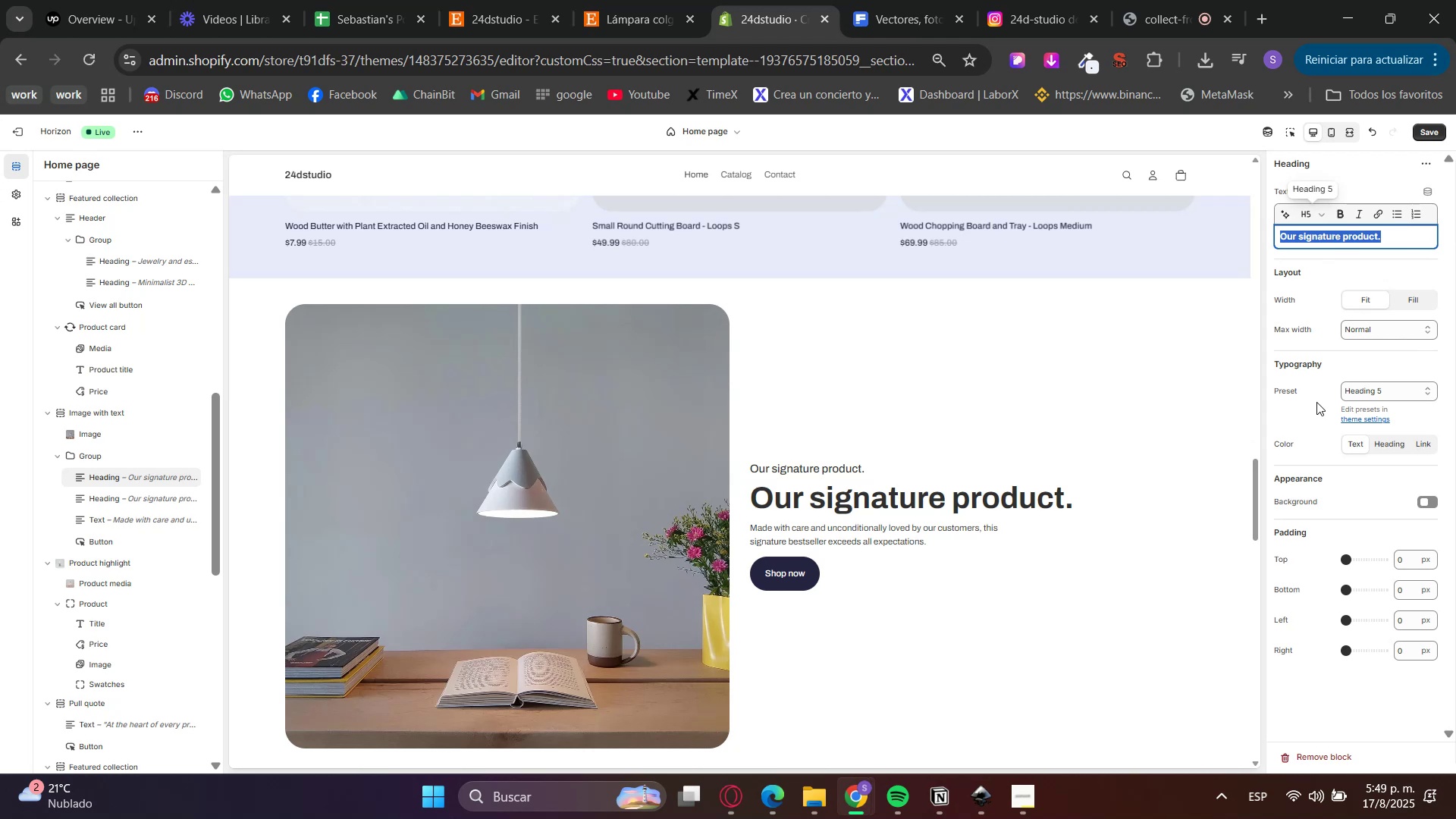 
key(Control+ControlLeft)
 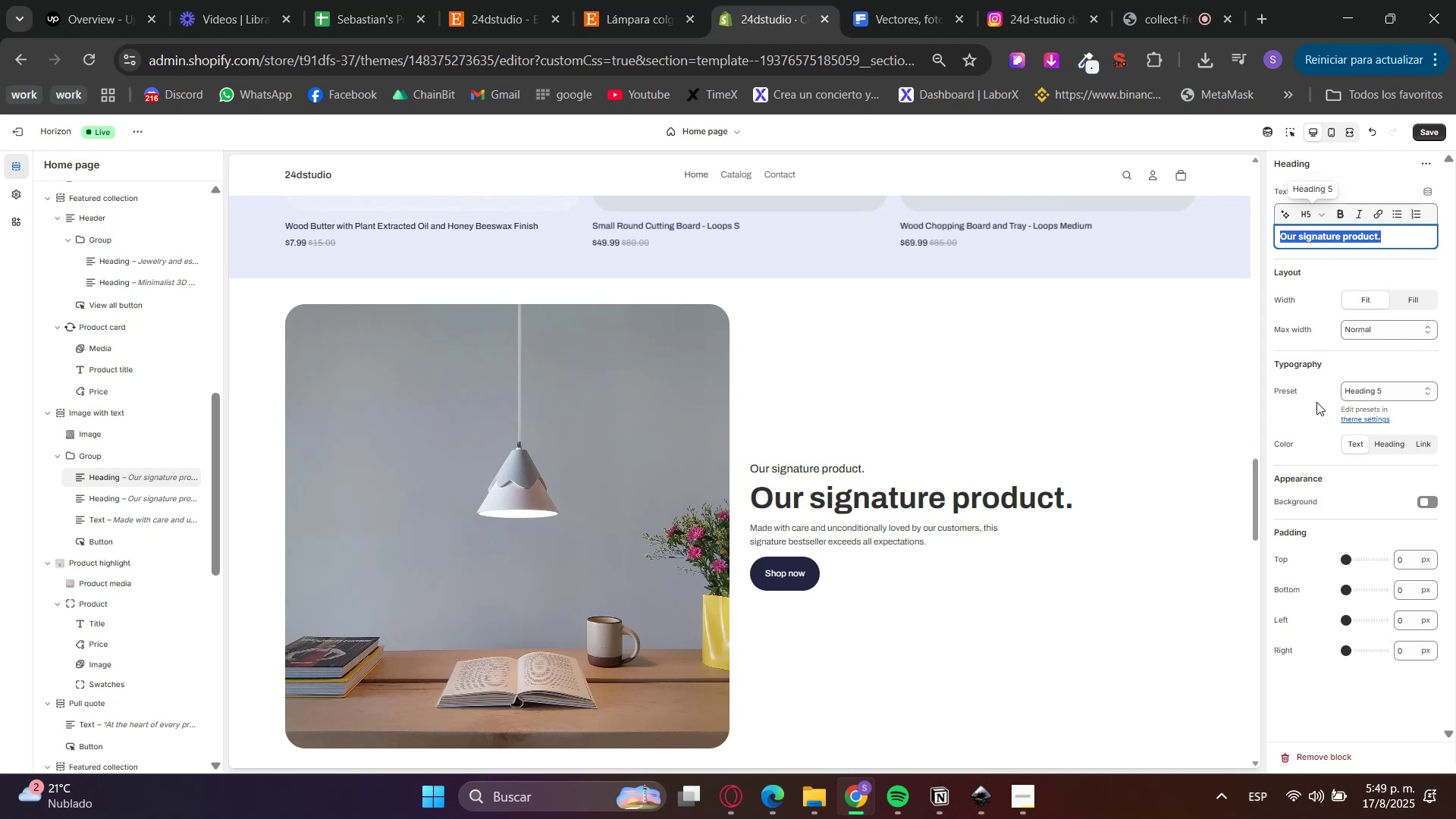 
key(Control+V)
 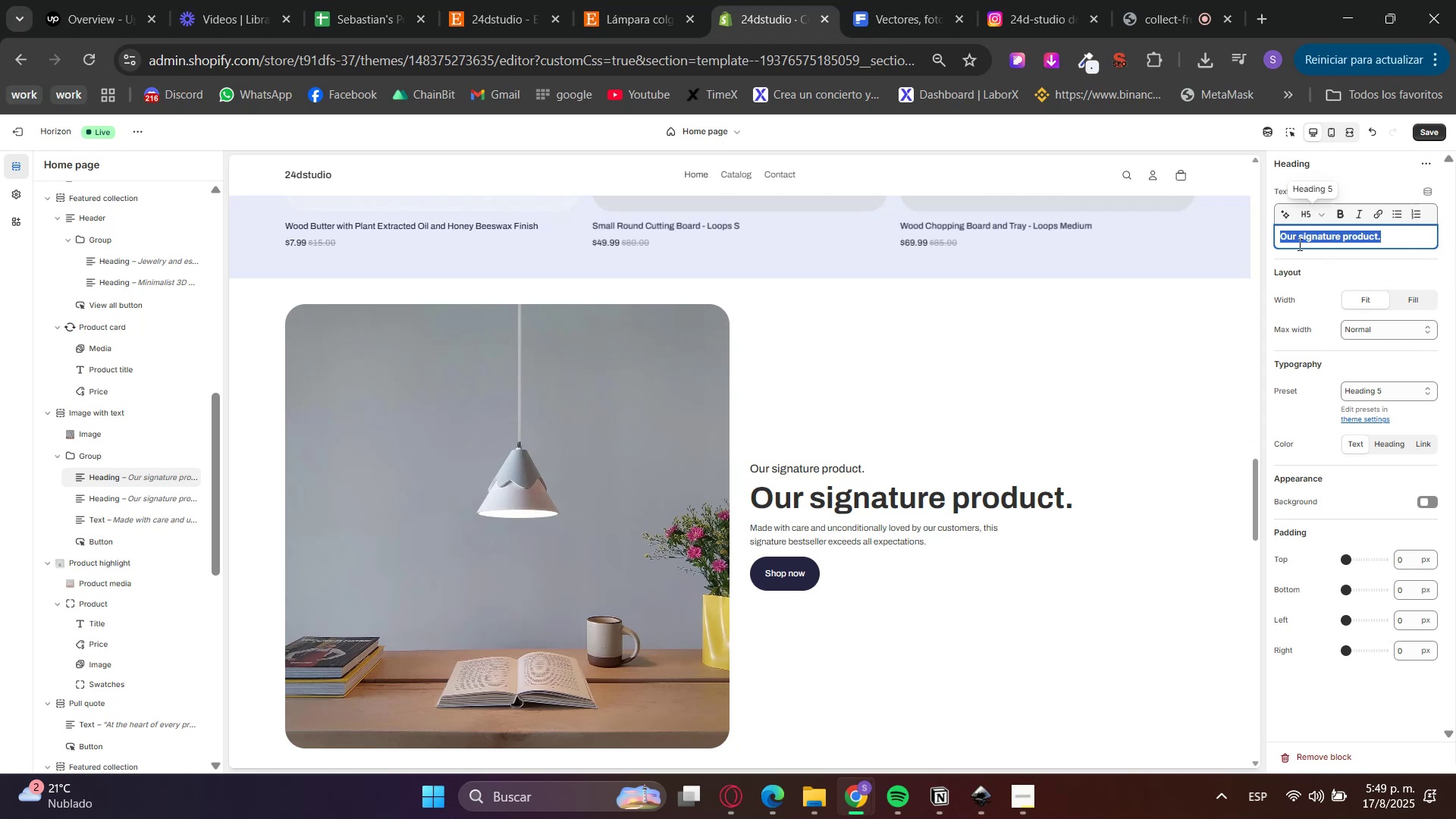 
double_click([1299, 243])
 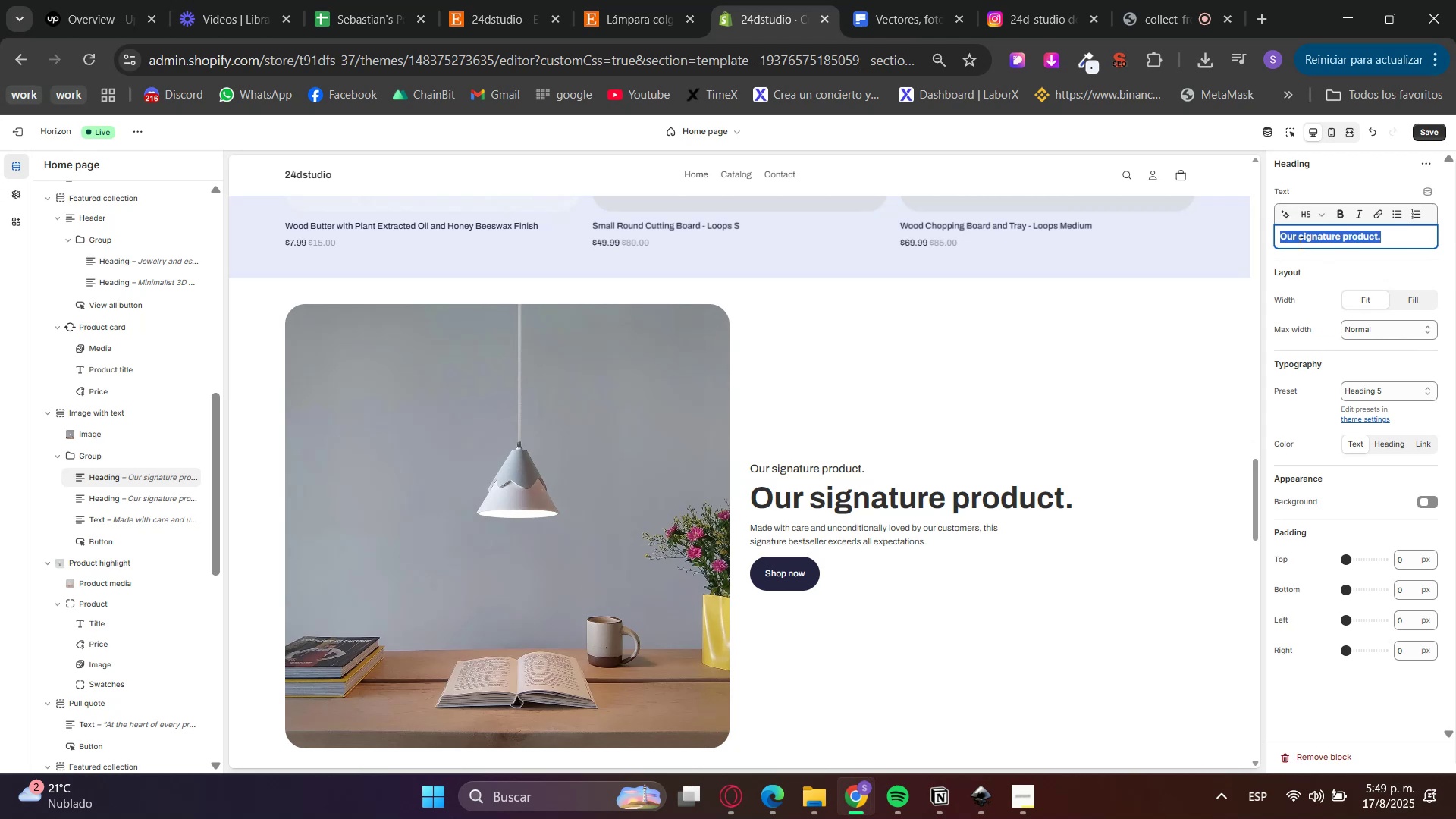 
triple_click([1299, 243])
 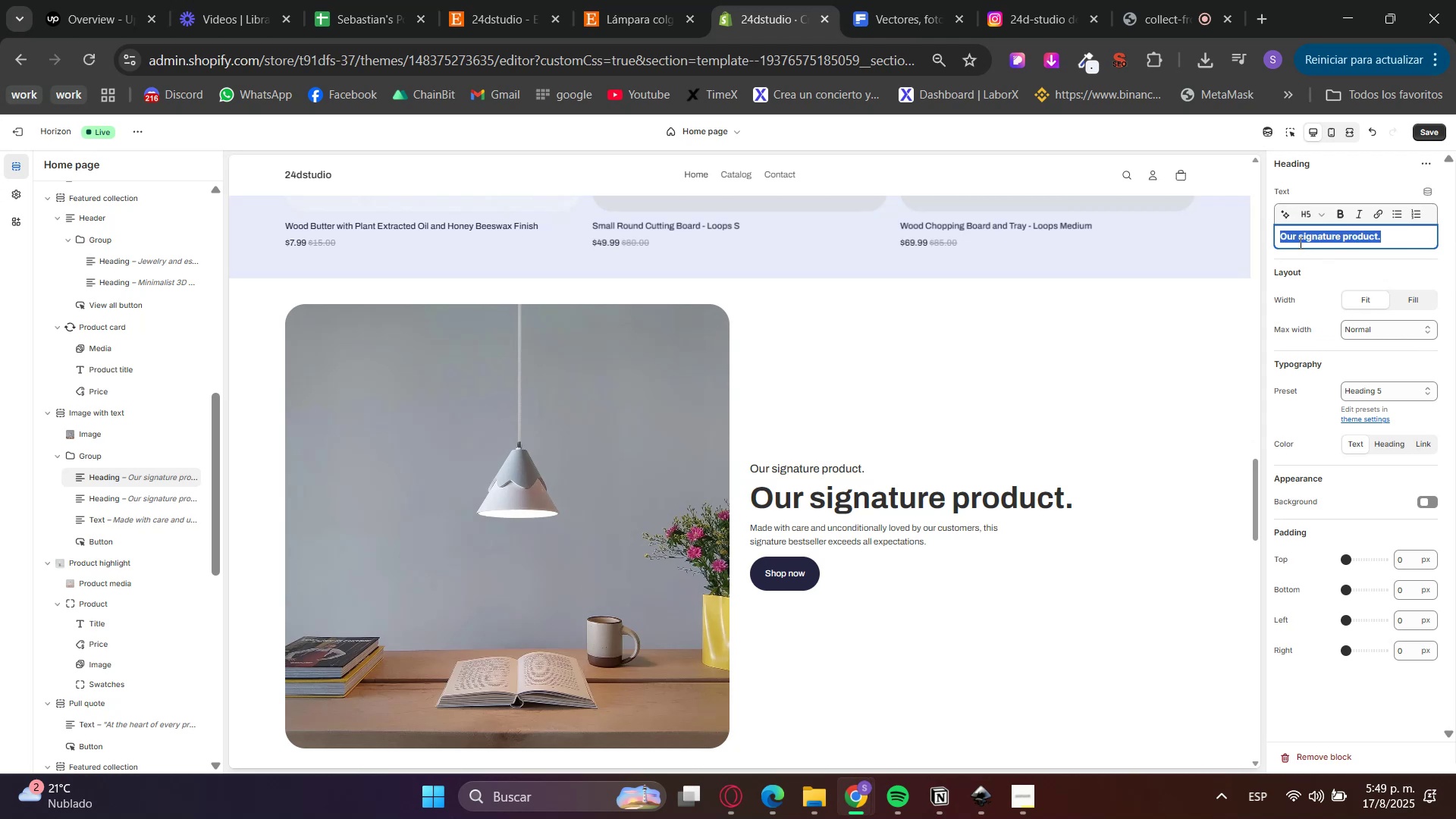 
key(Control+ControlLeft)
 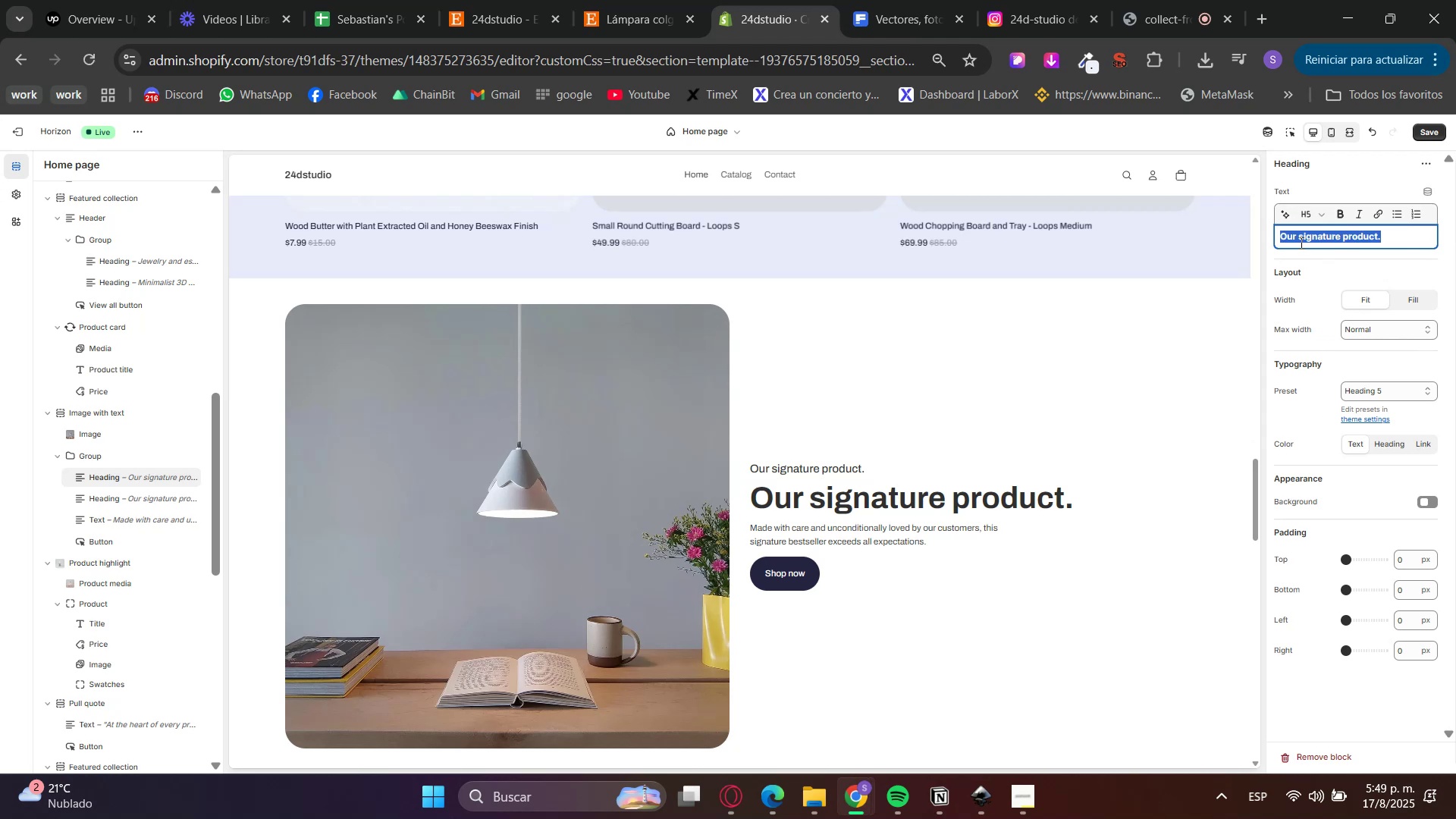 
key(Control+V)
 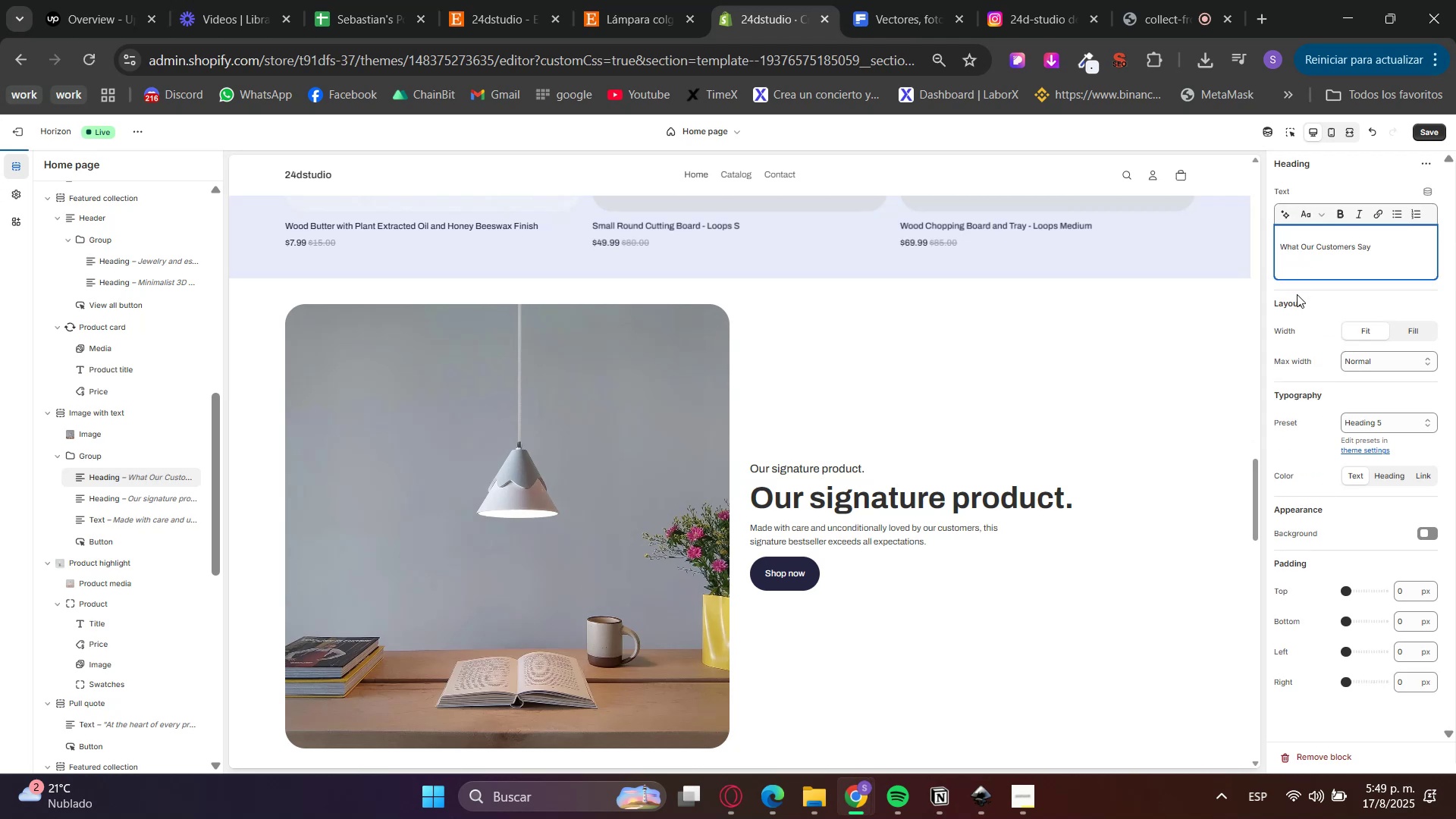 
key(Backspace)
 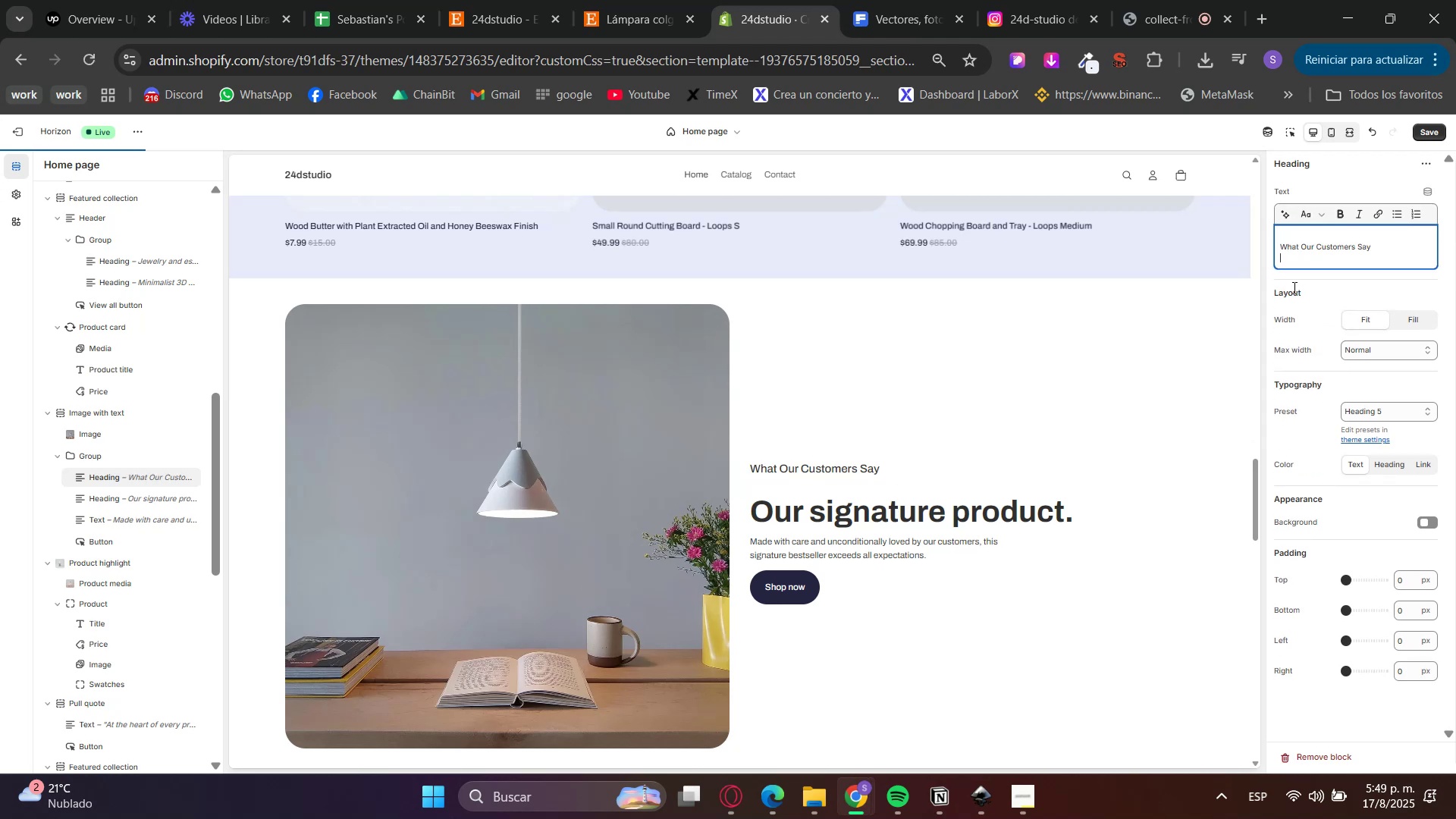 
key(Backspace)
 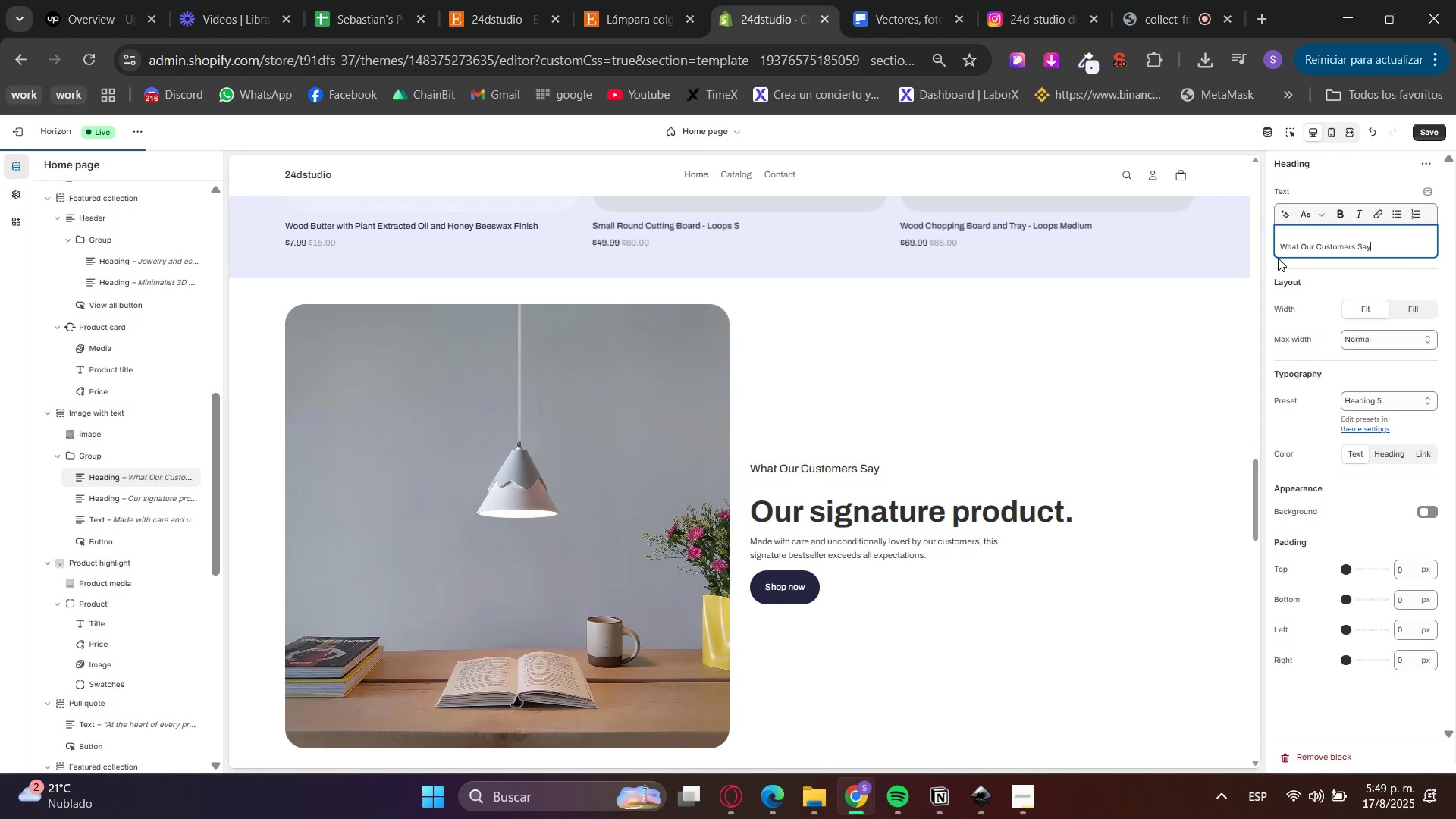 
left_click([1278, 250])
 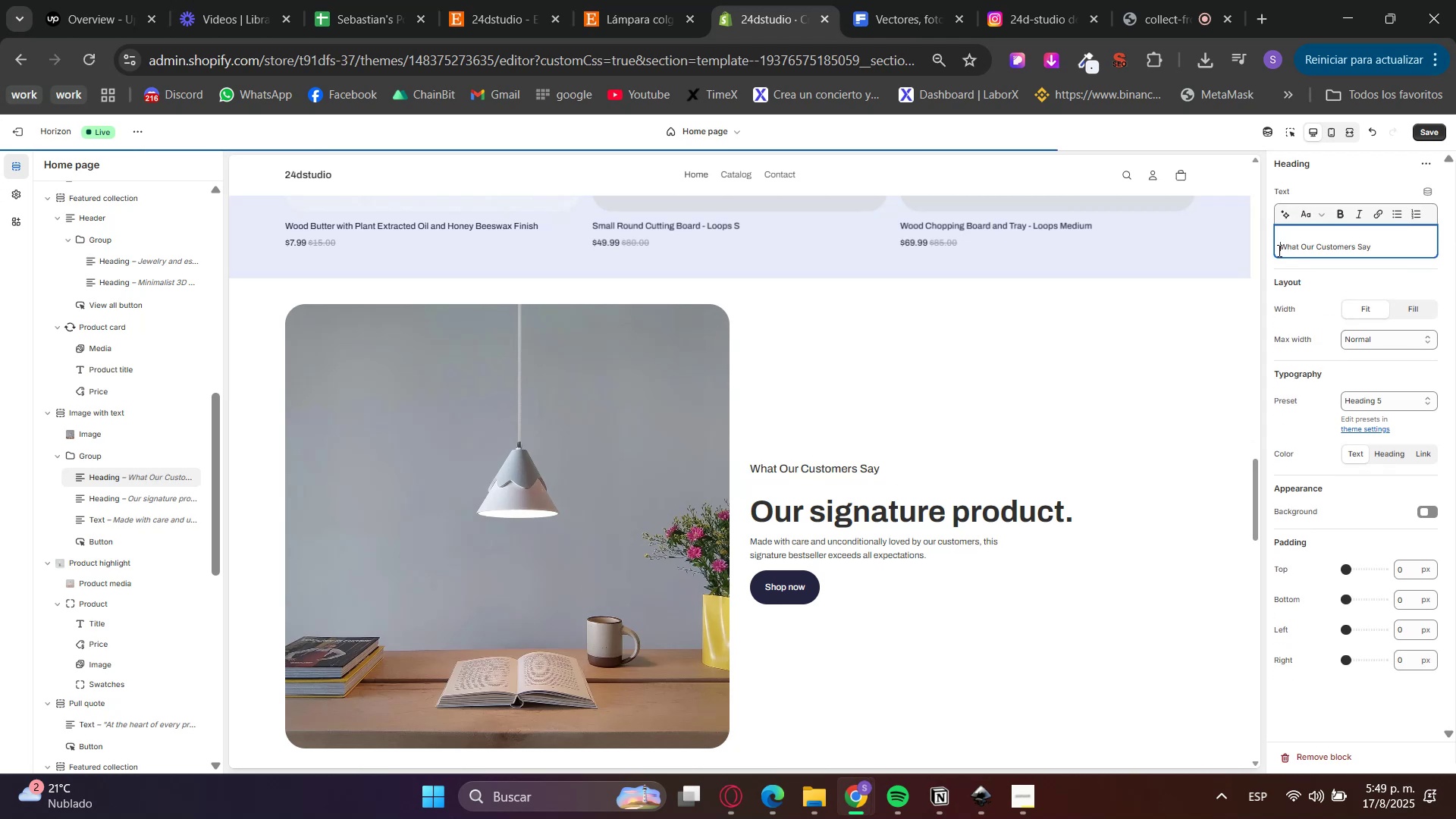 
key(Backspace)
 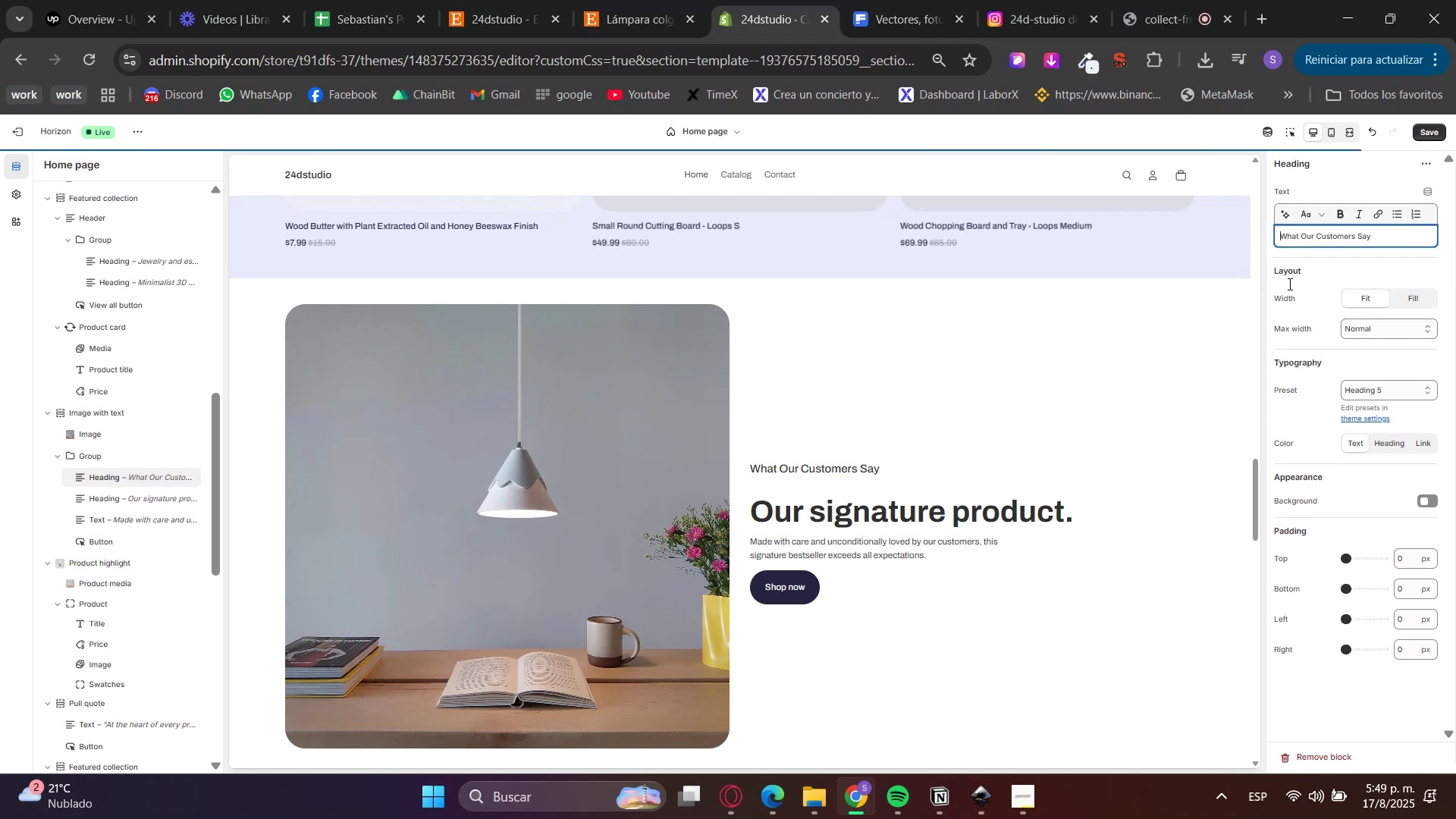 
double_click([1296, 296])
 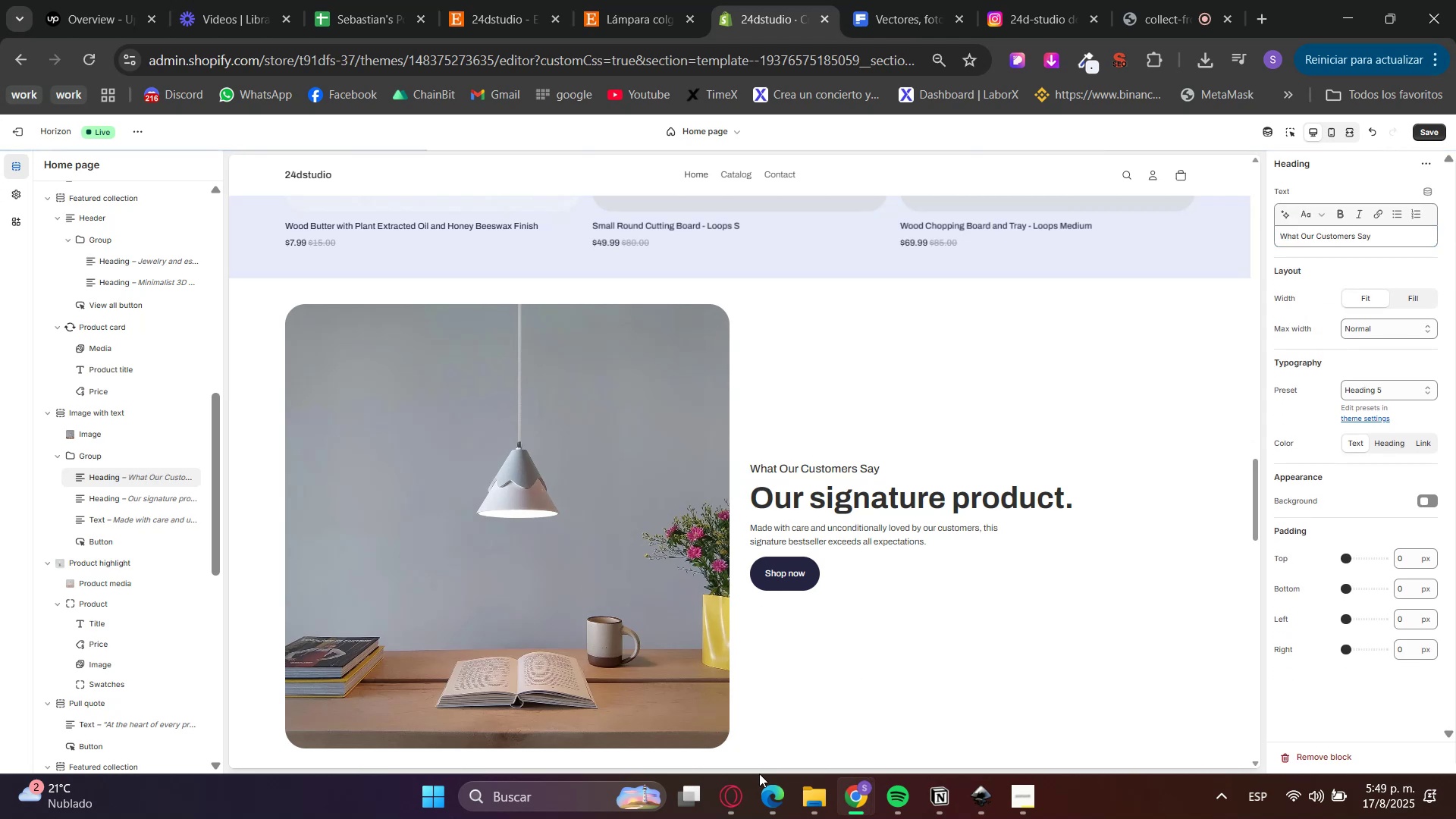 
left_click([730, 805])
 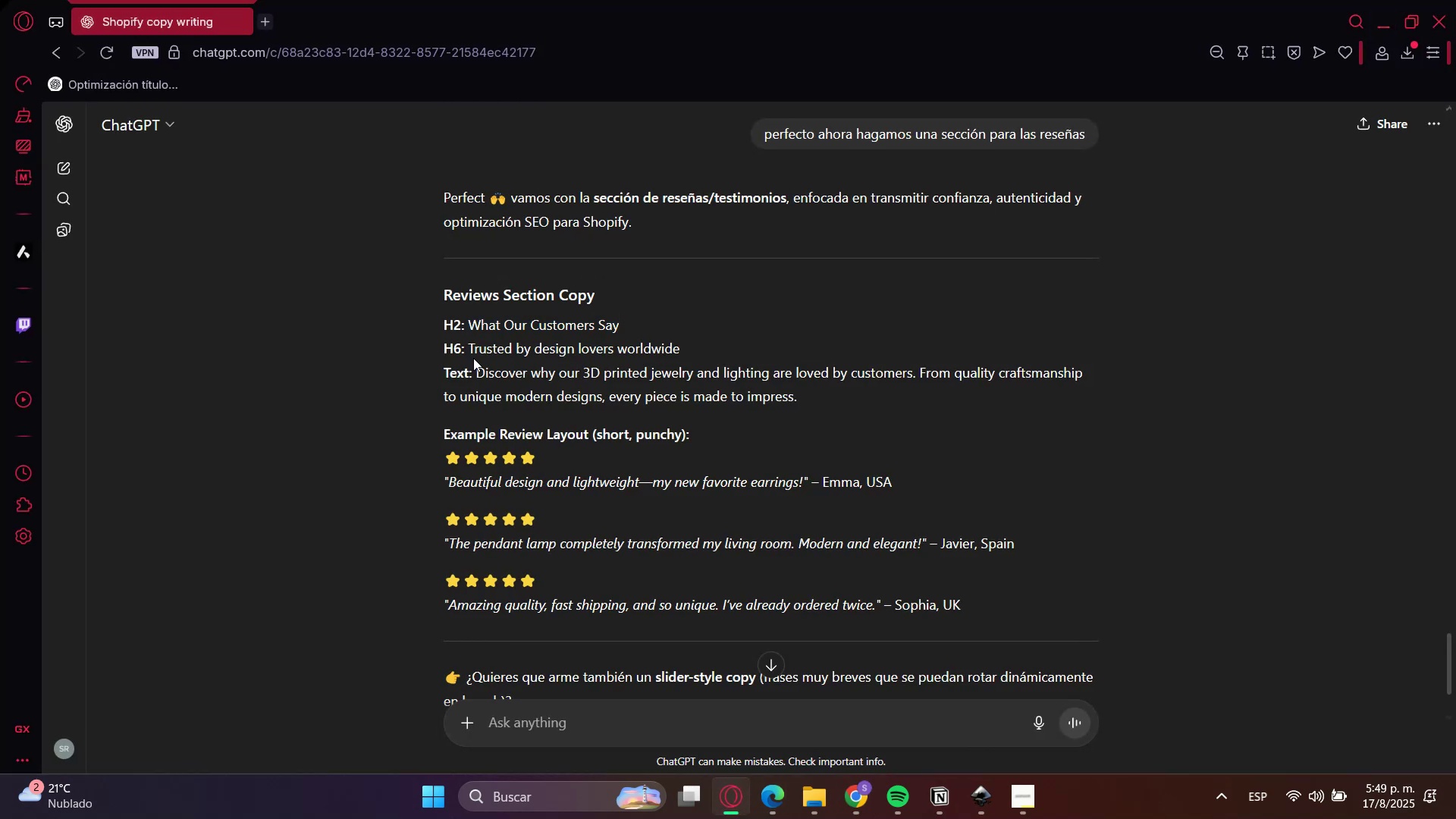 
double_click([493, 347])
 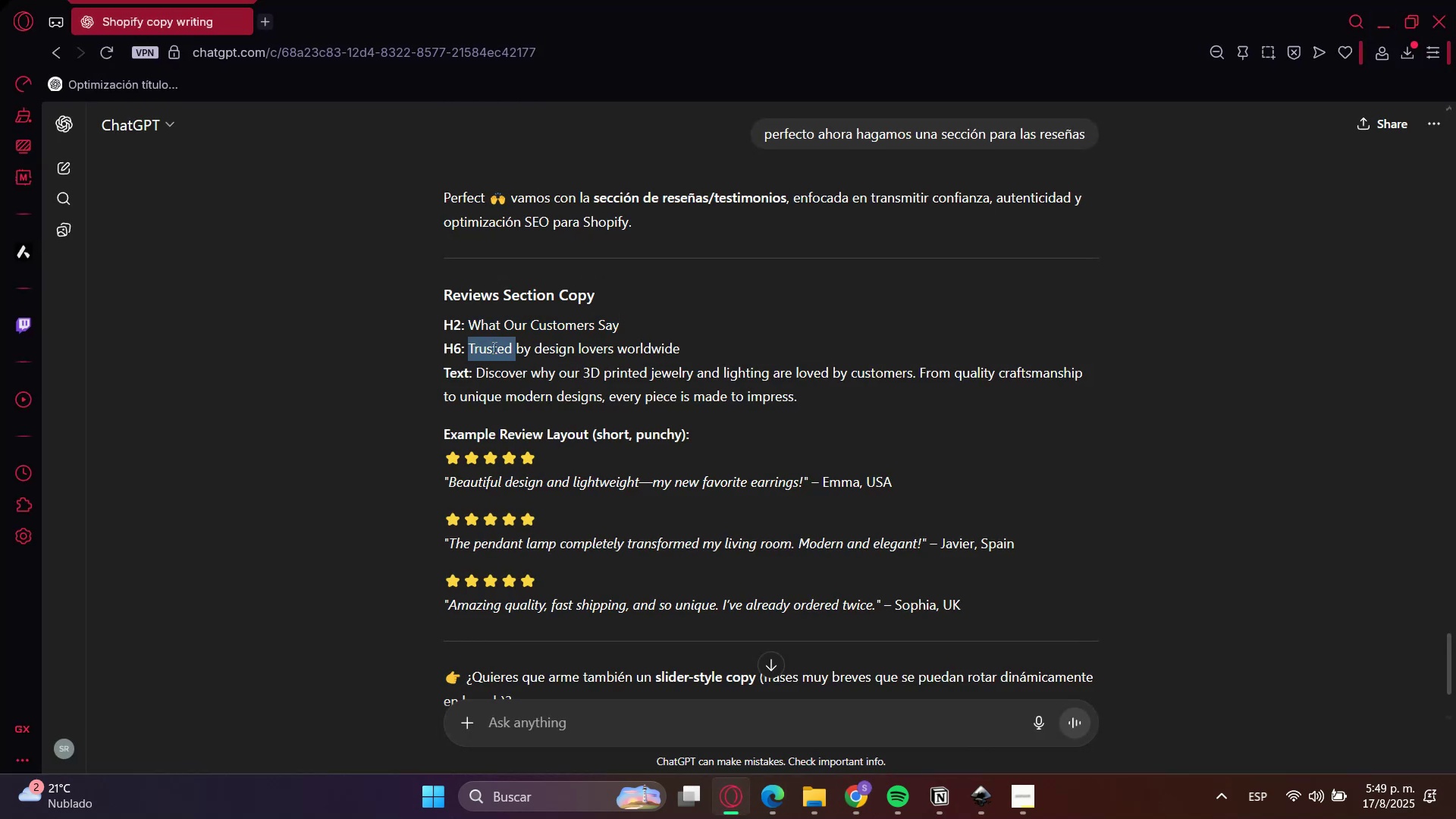 
triple_click([493, 347])
 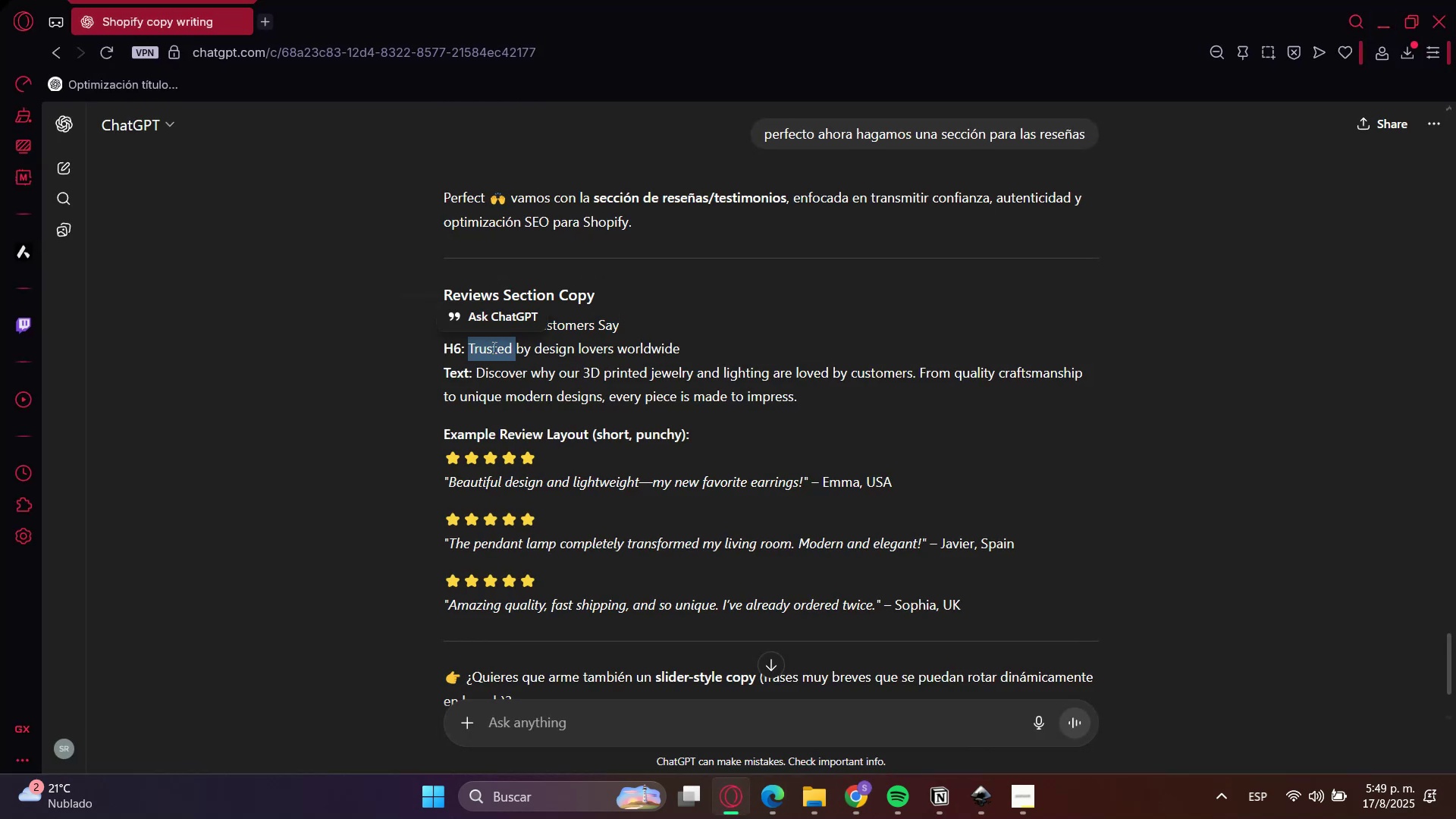 
left_click_drag(start_coordinate=[493, 347], to_coordinate=[566, 347])
 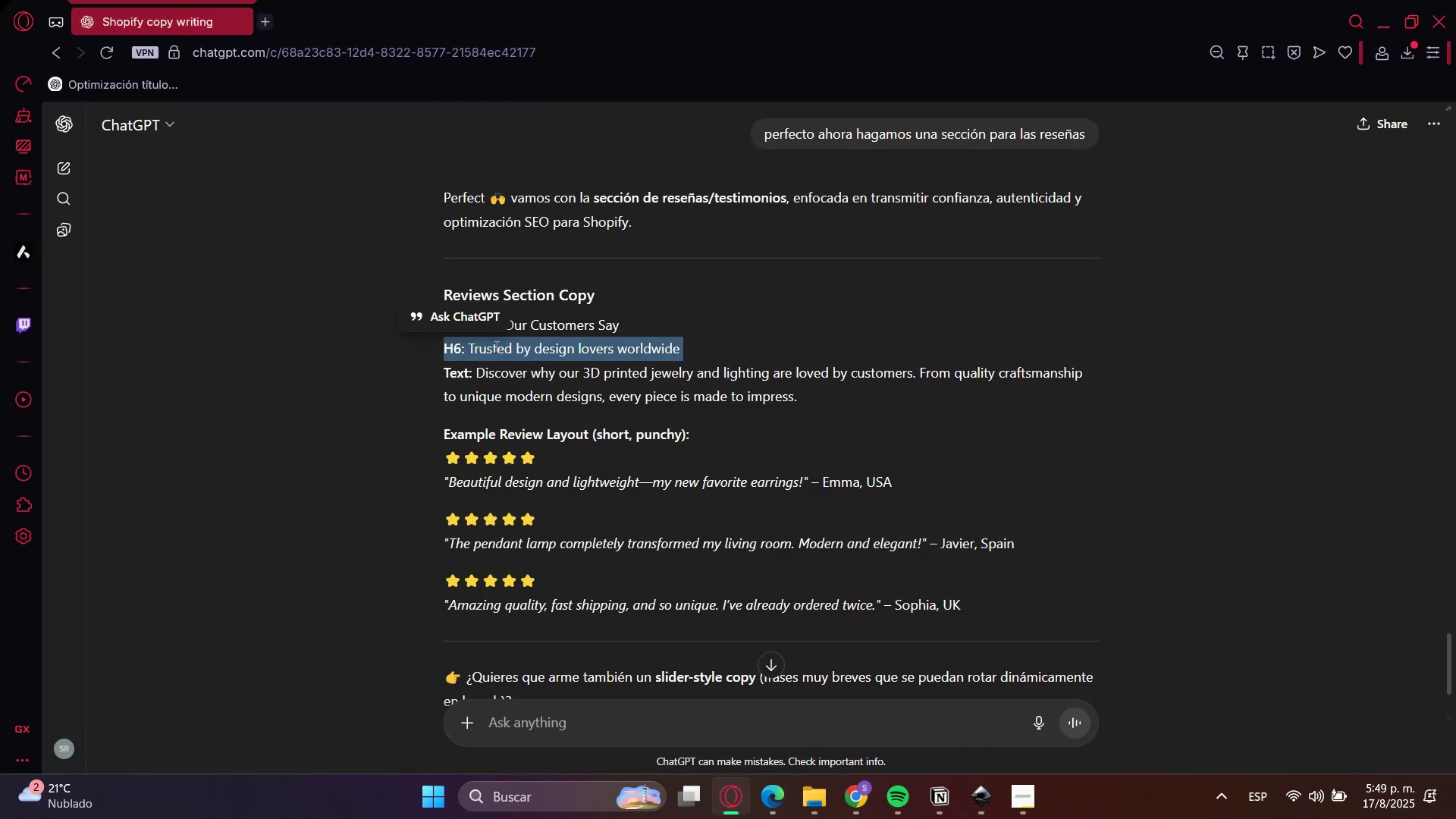 
triple_click([490, 349])
 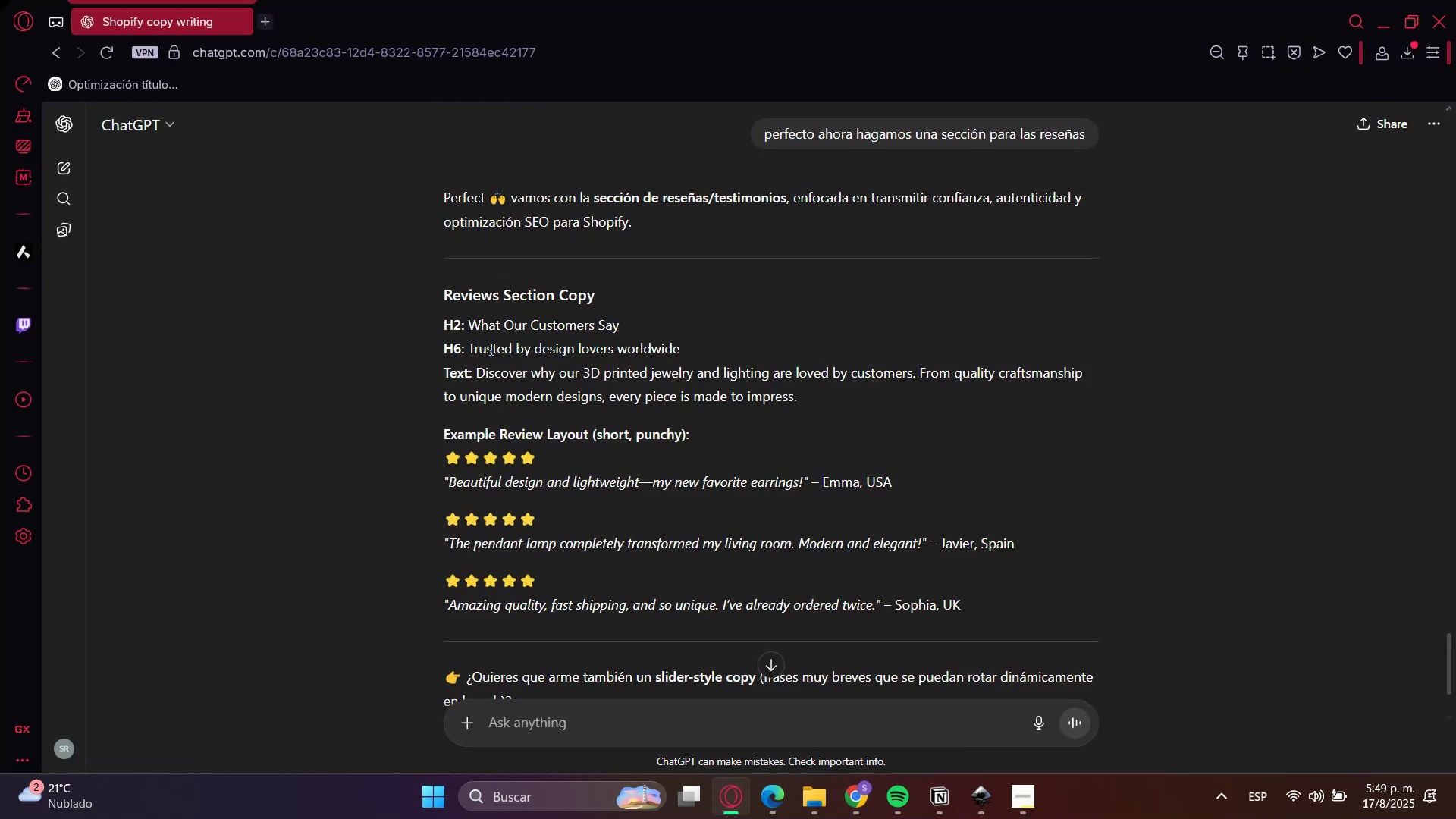 
left_click_drag(start_coordinate=[490, 349], to_coordinate=[642, 347])
 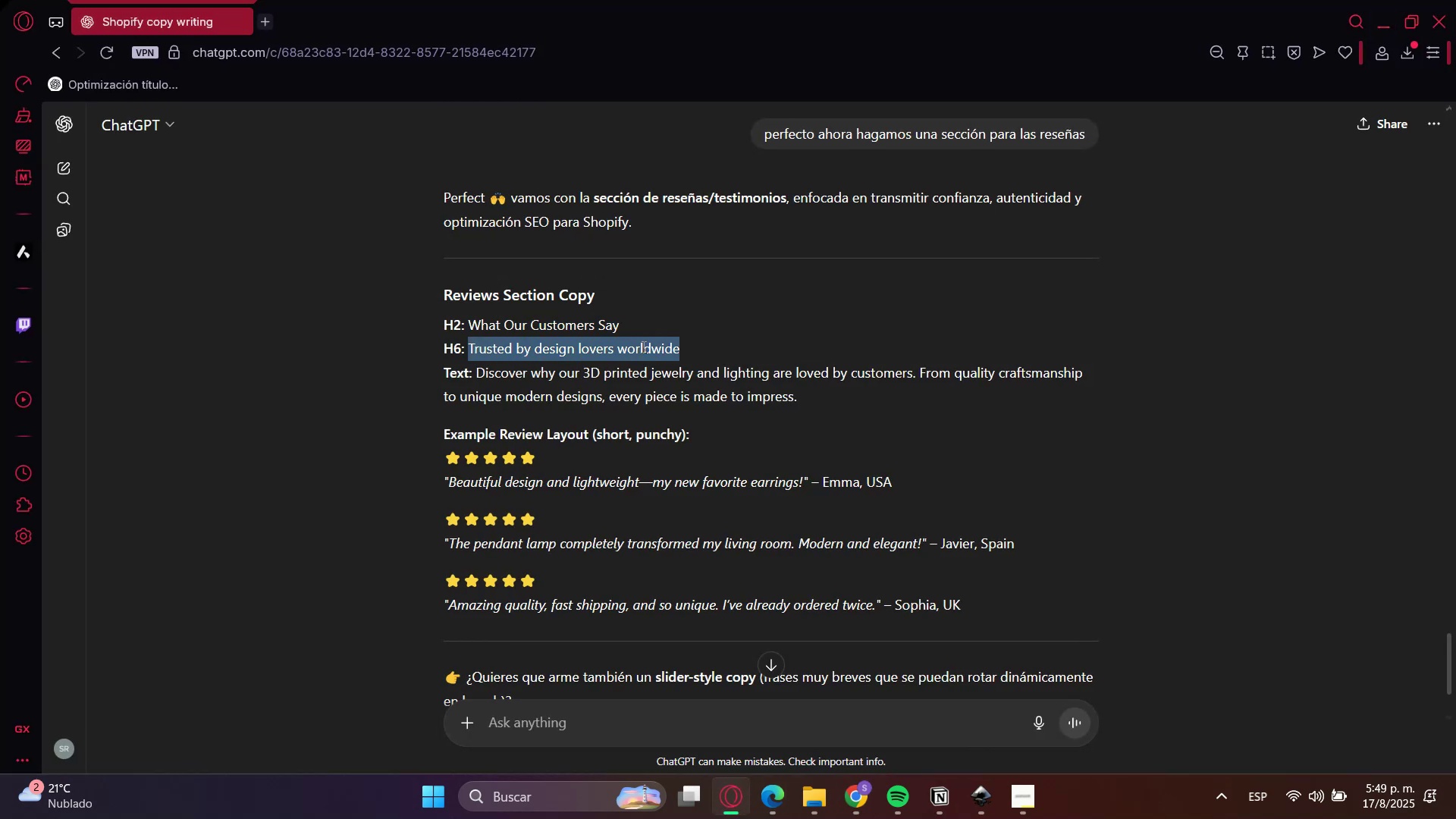 
key(Control+C)
 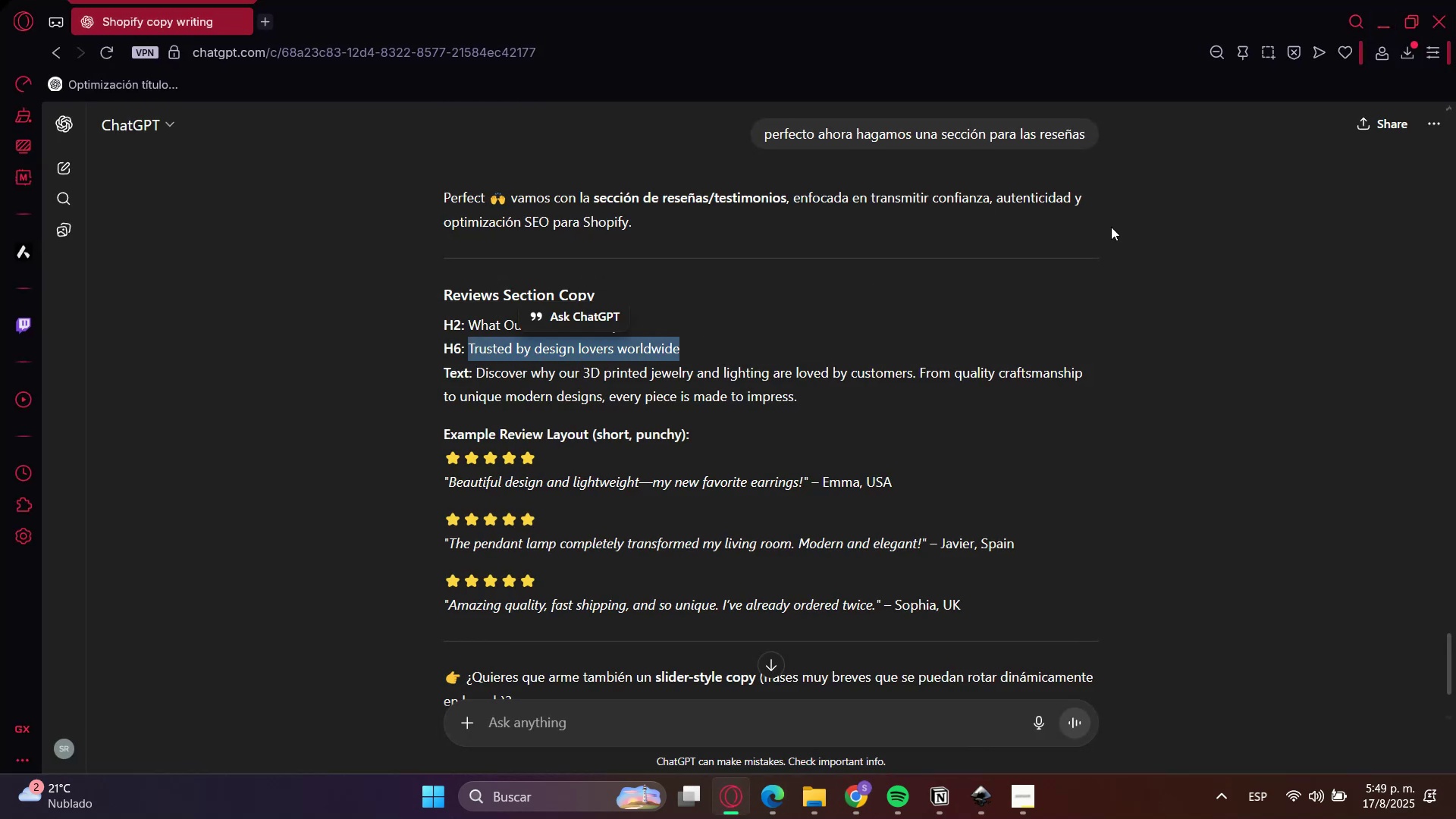 
key(Control+C)
 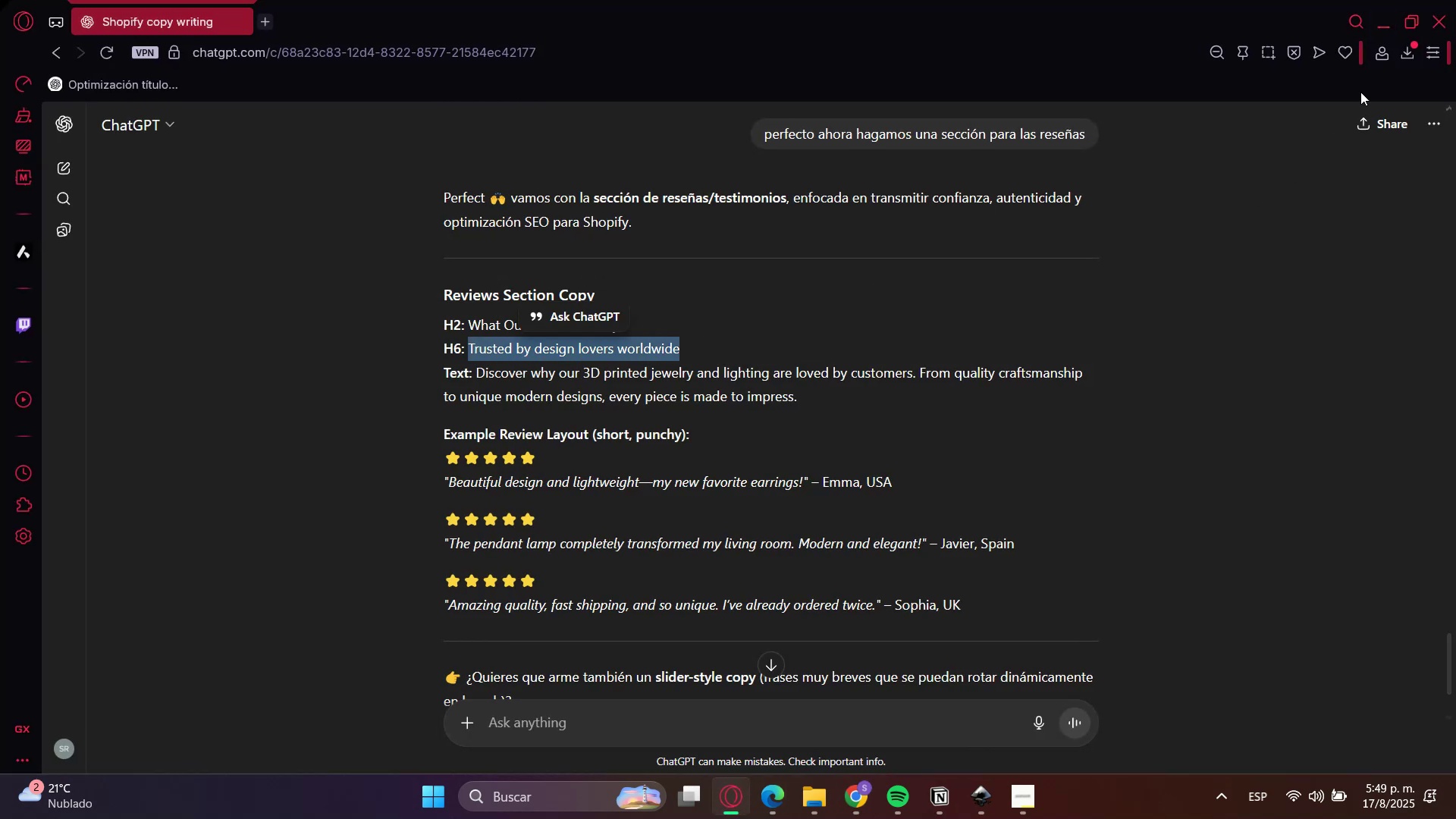 
key(Control+C)
 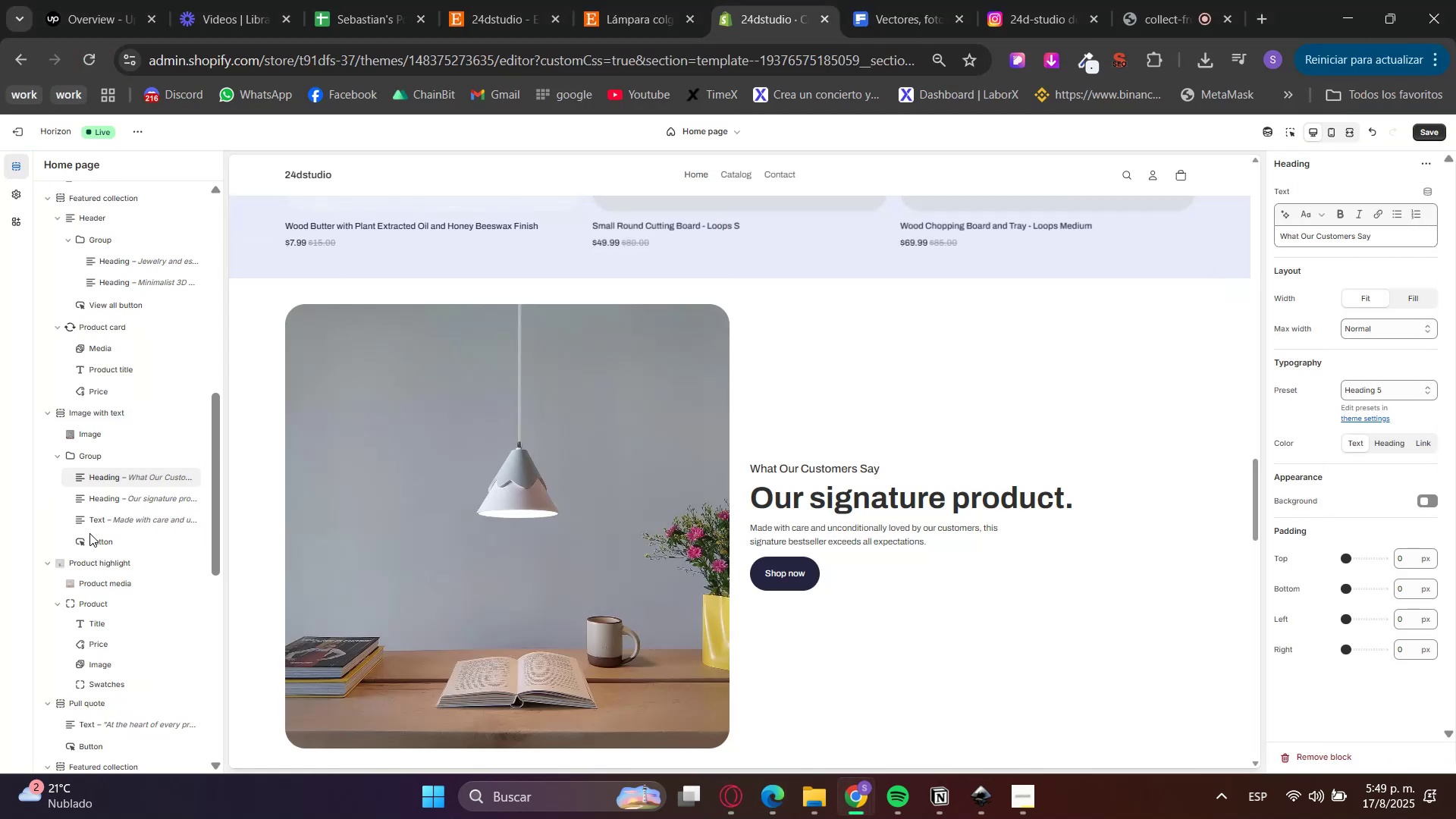 
left_click([114, 500])
 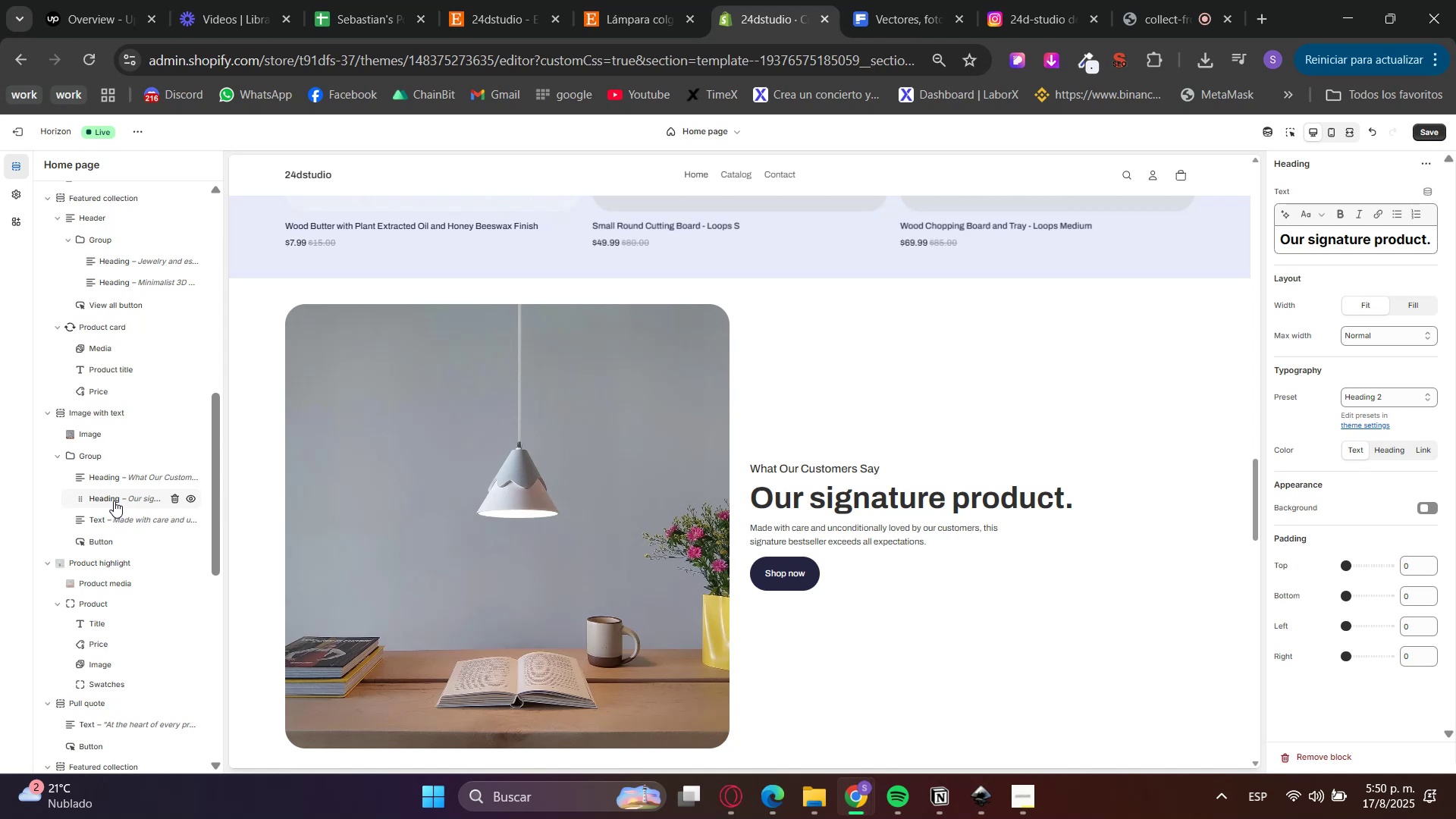 
wait(38.34)
 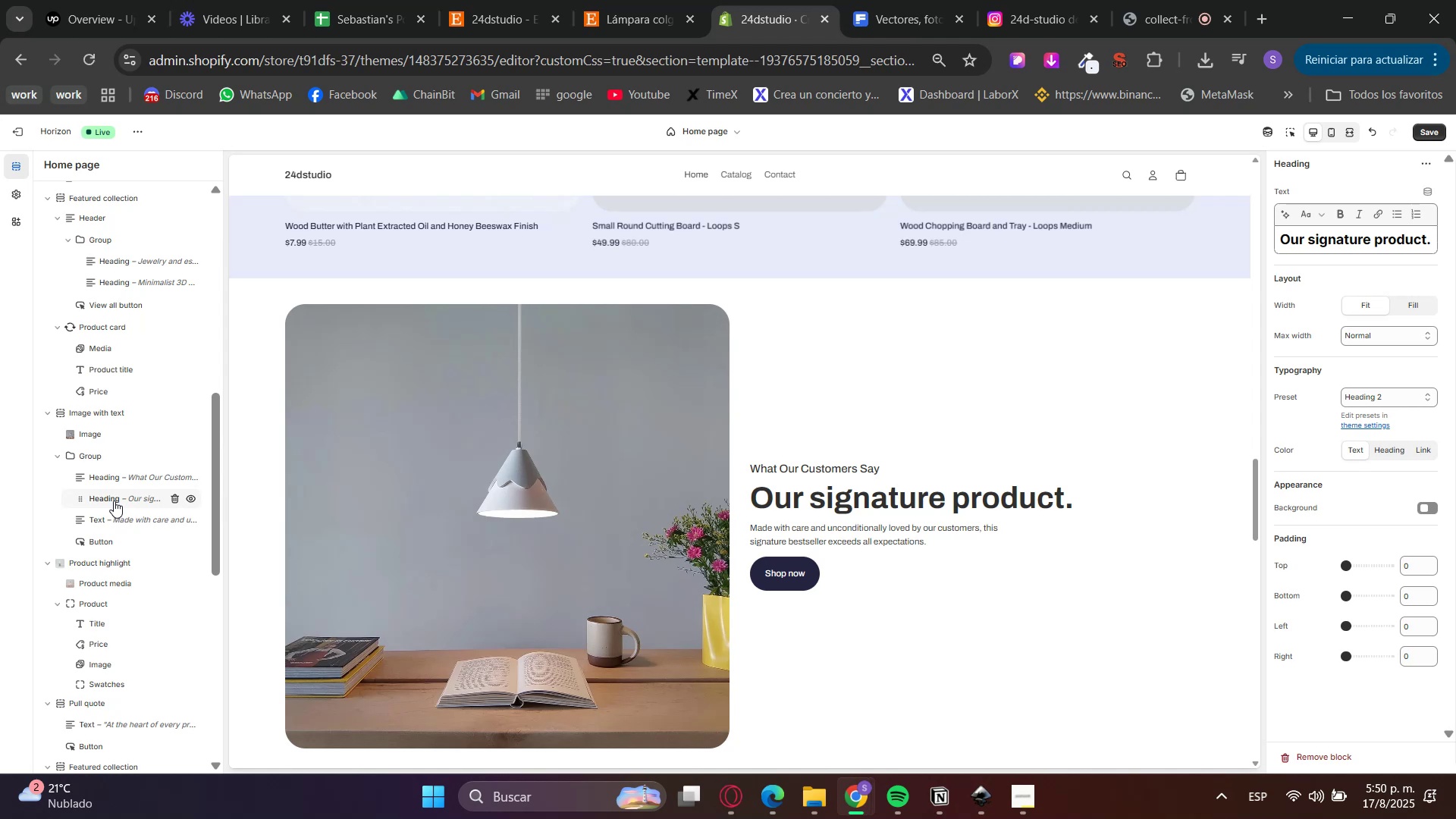 
left_click([97, 516])
 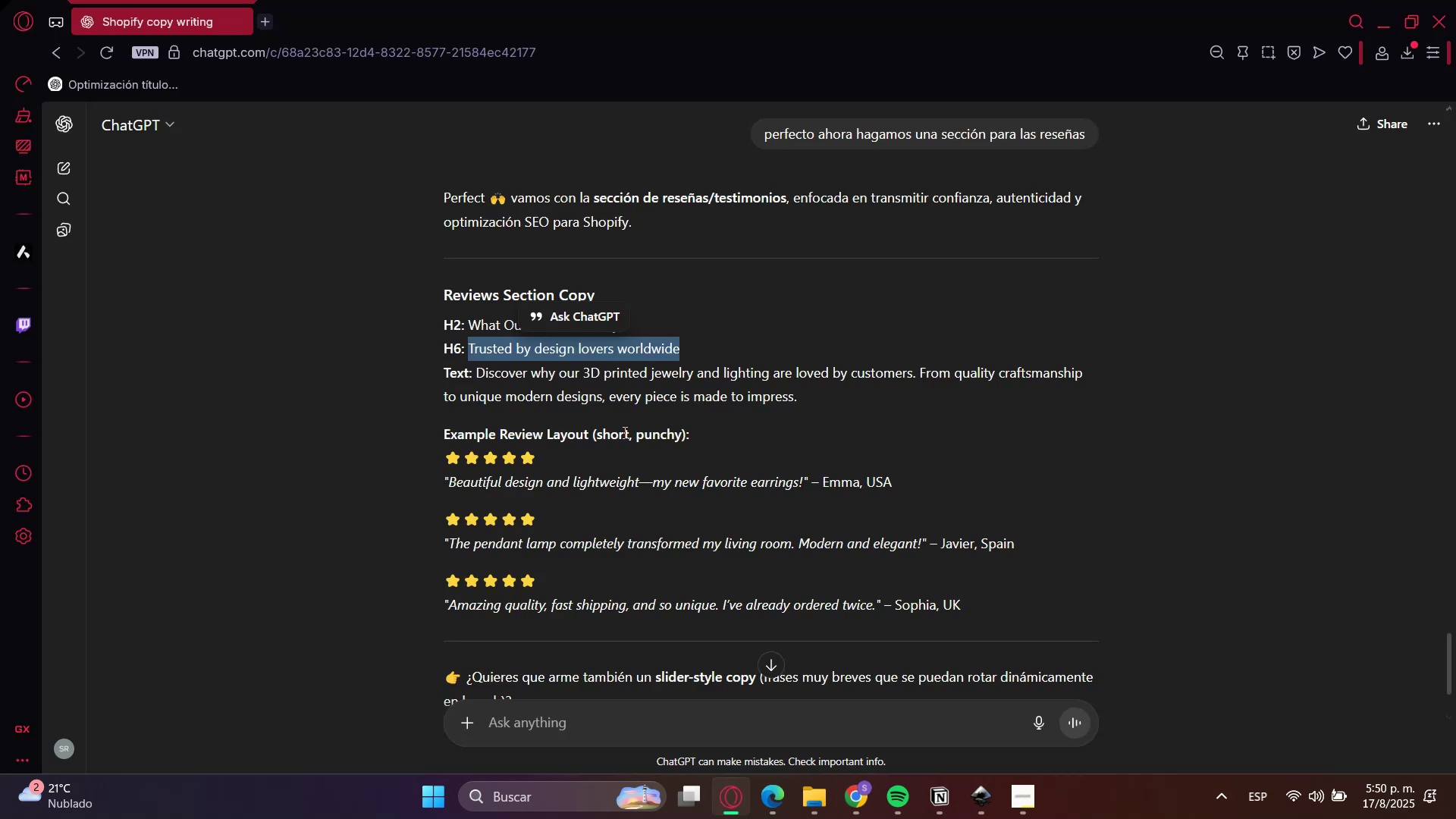 
left_click([505, 370])
 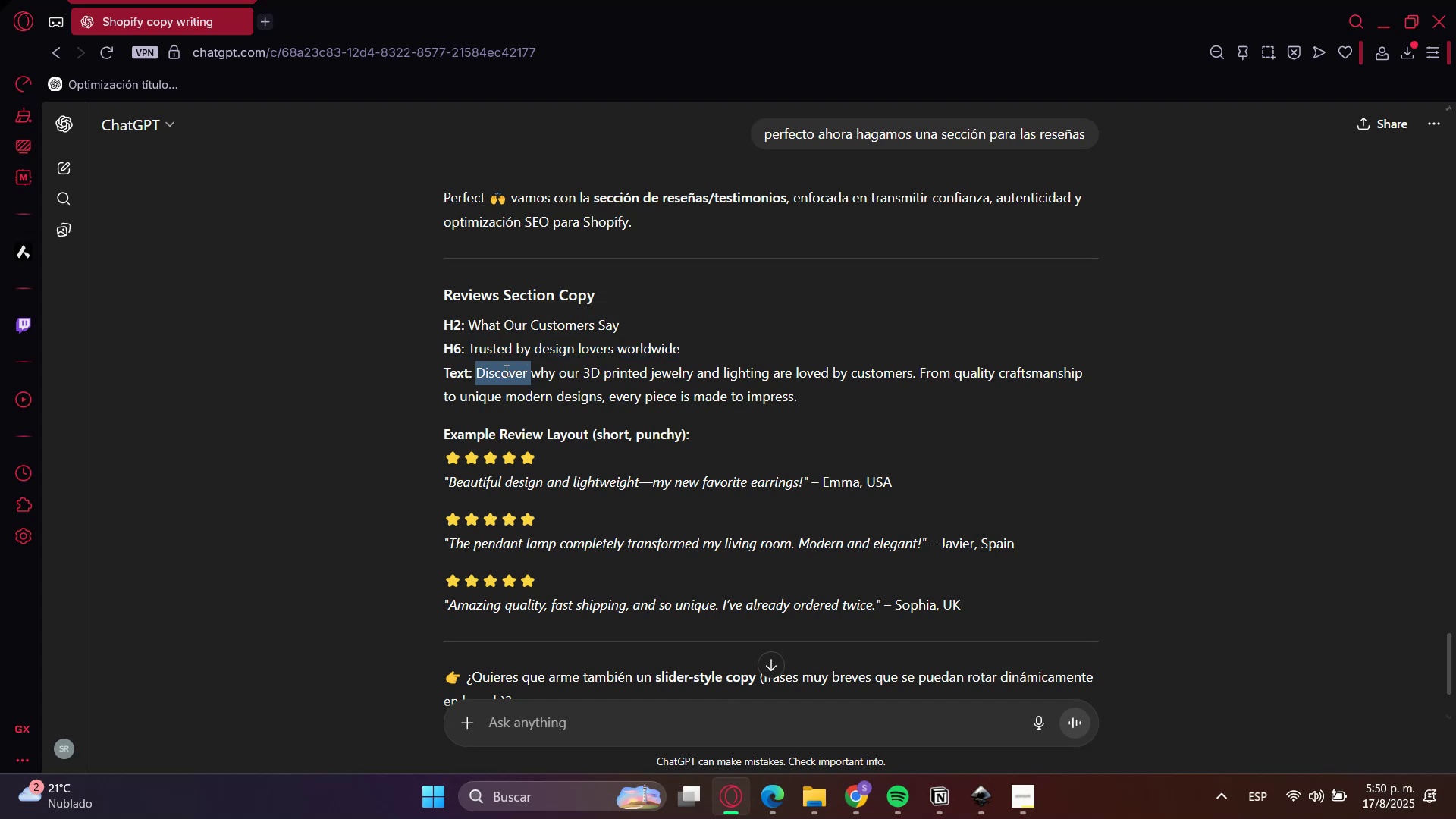 
left_click_drag(start_coordinate=[505, 370], to_coordinate=[796, 403])
 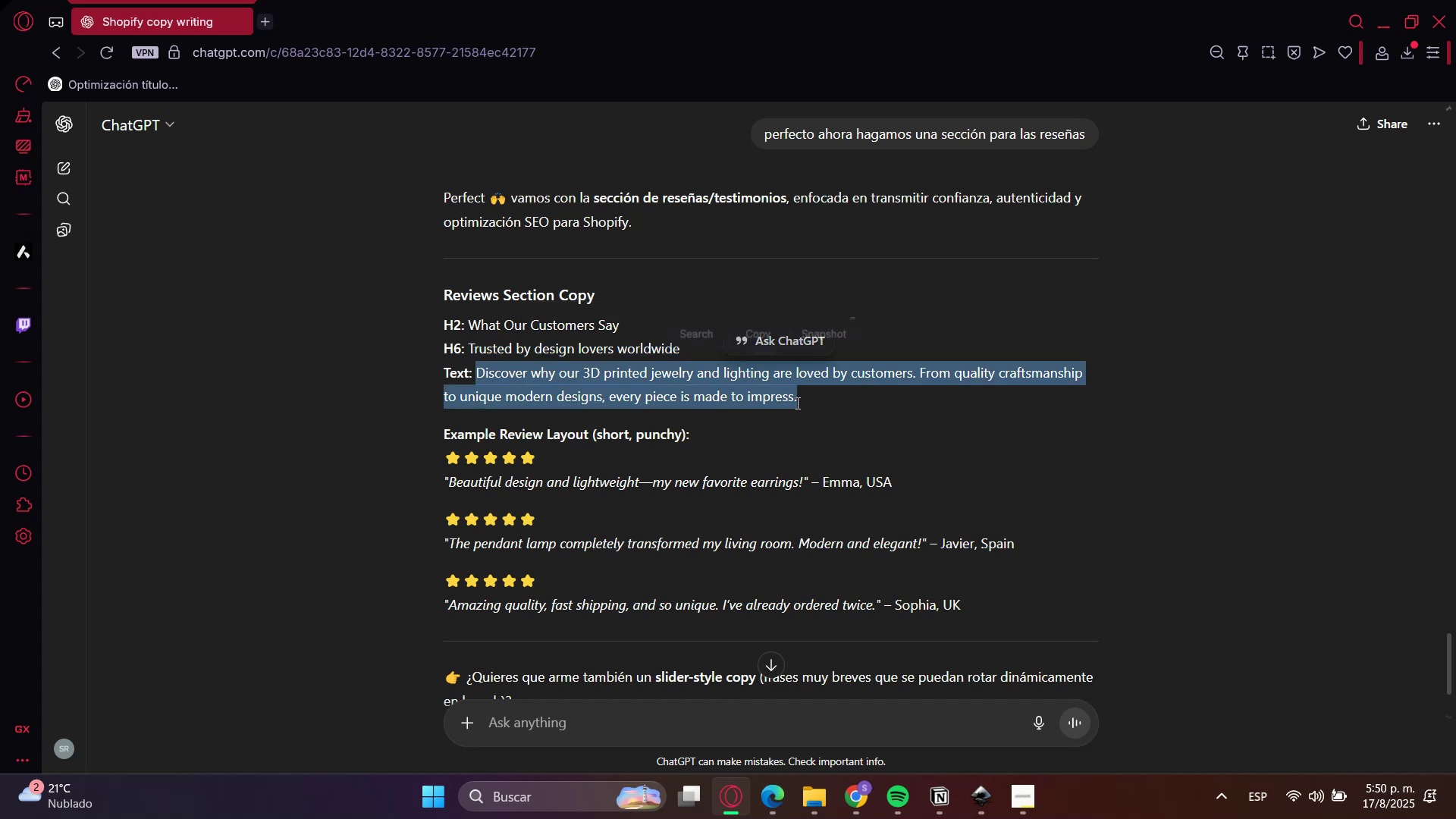 
key(Control+C)
 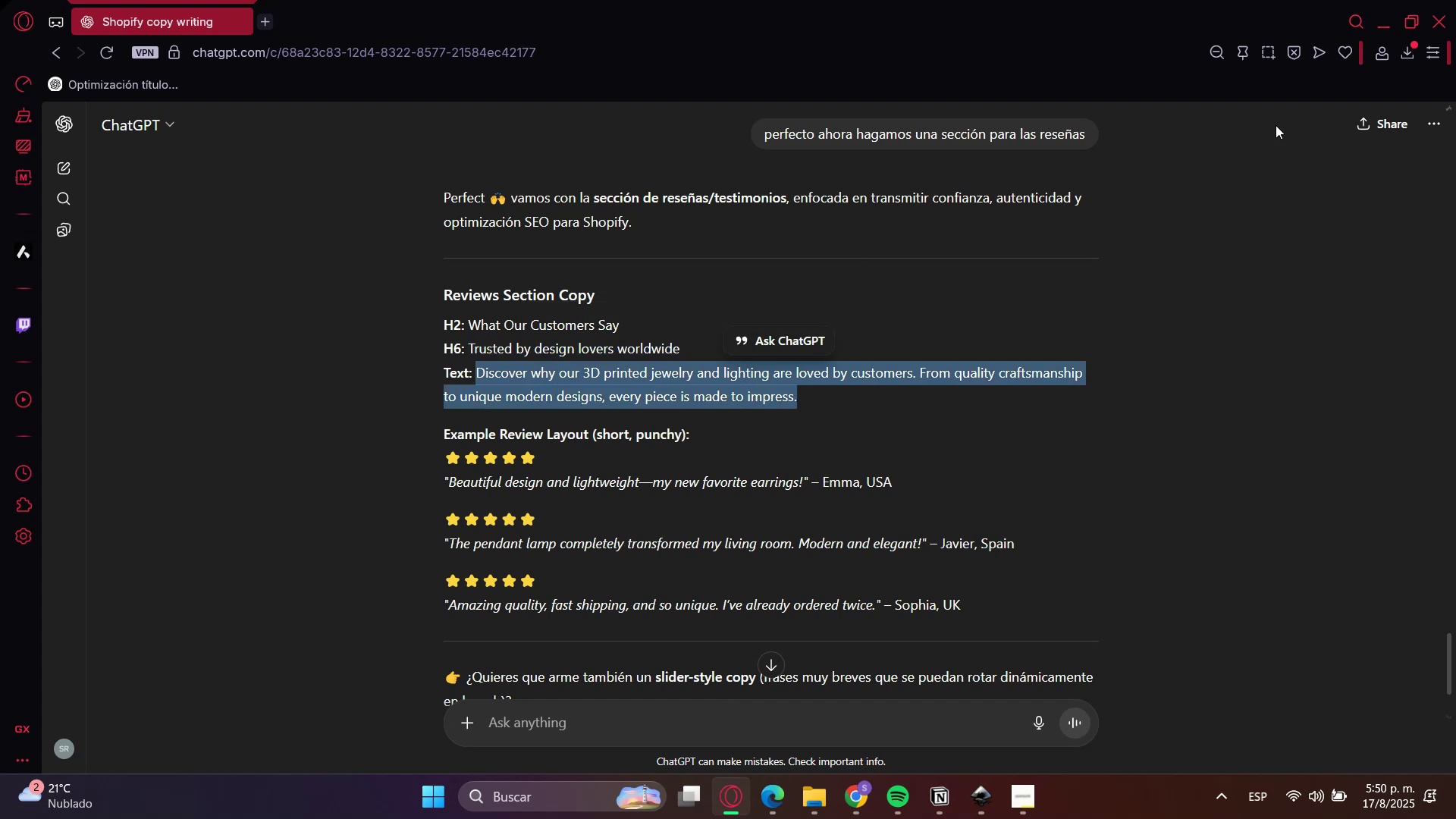 
key(Control+C)
 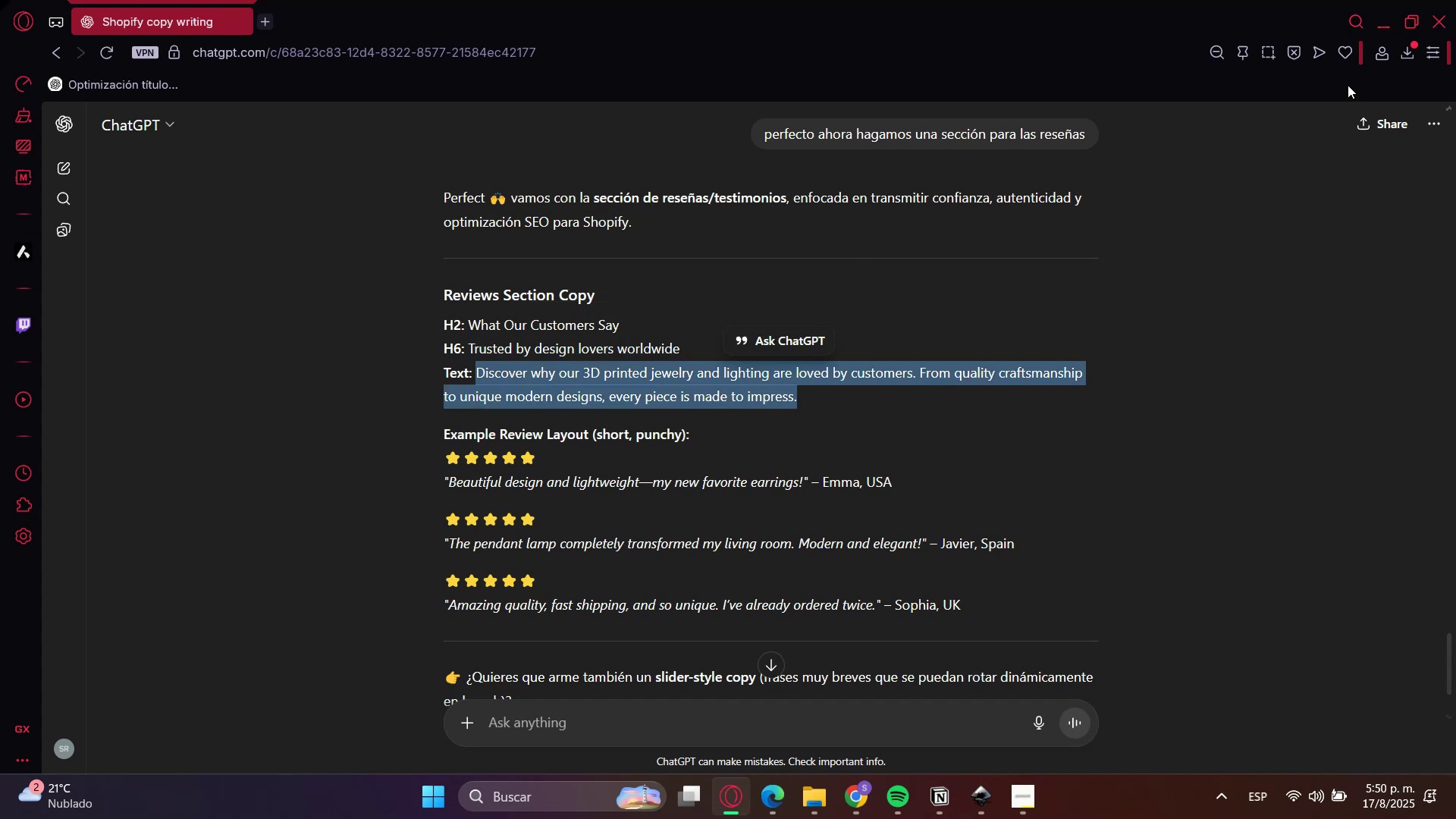 
key(Control+C)
 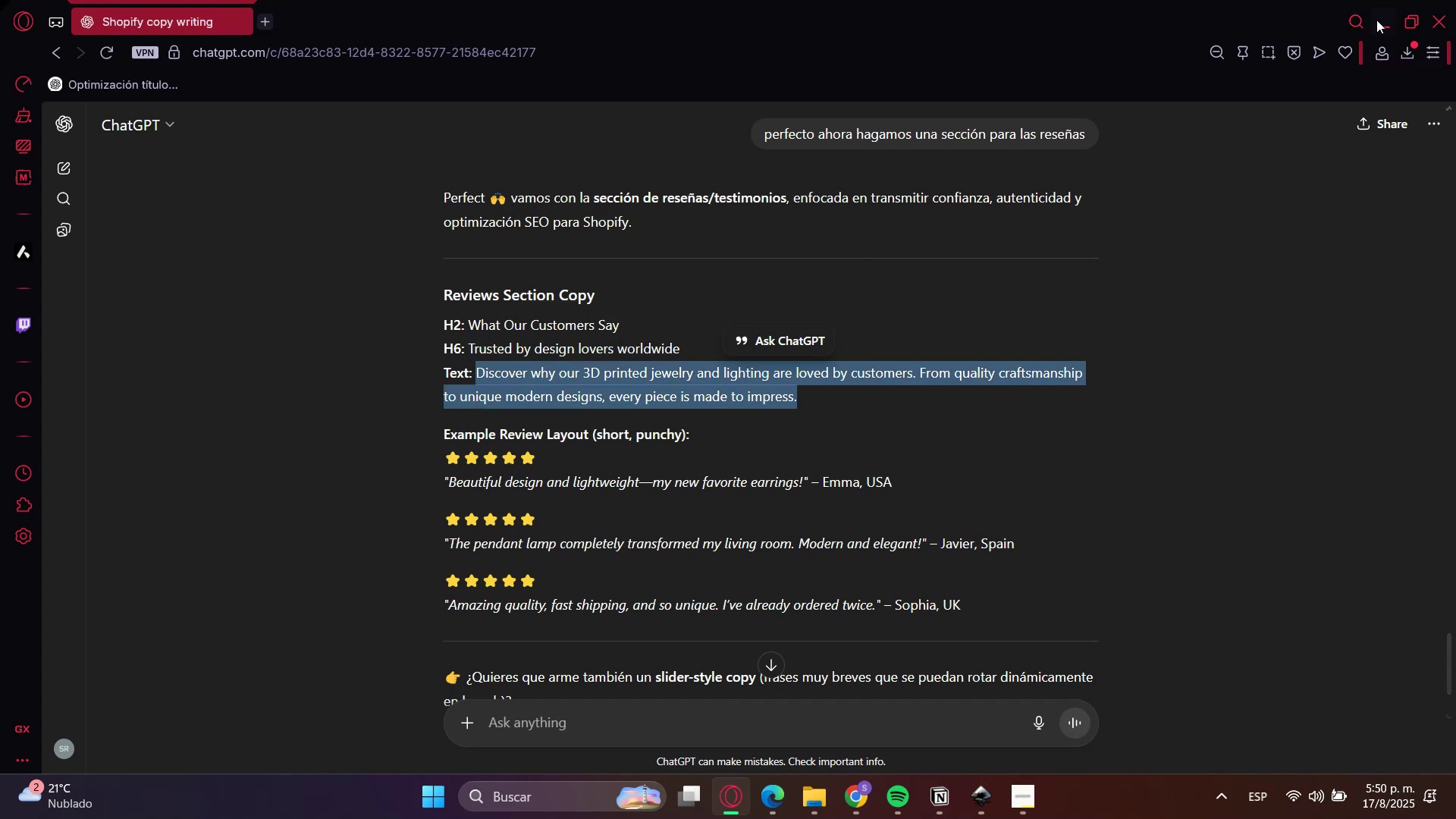 
left_click([1376, 14])
 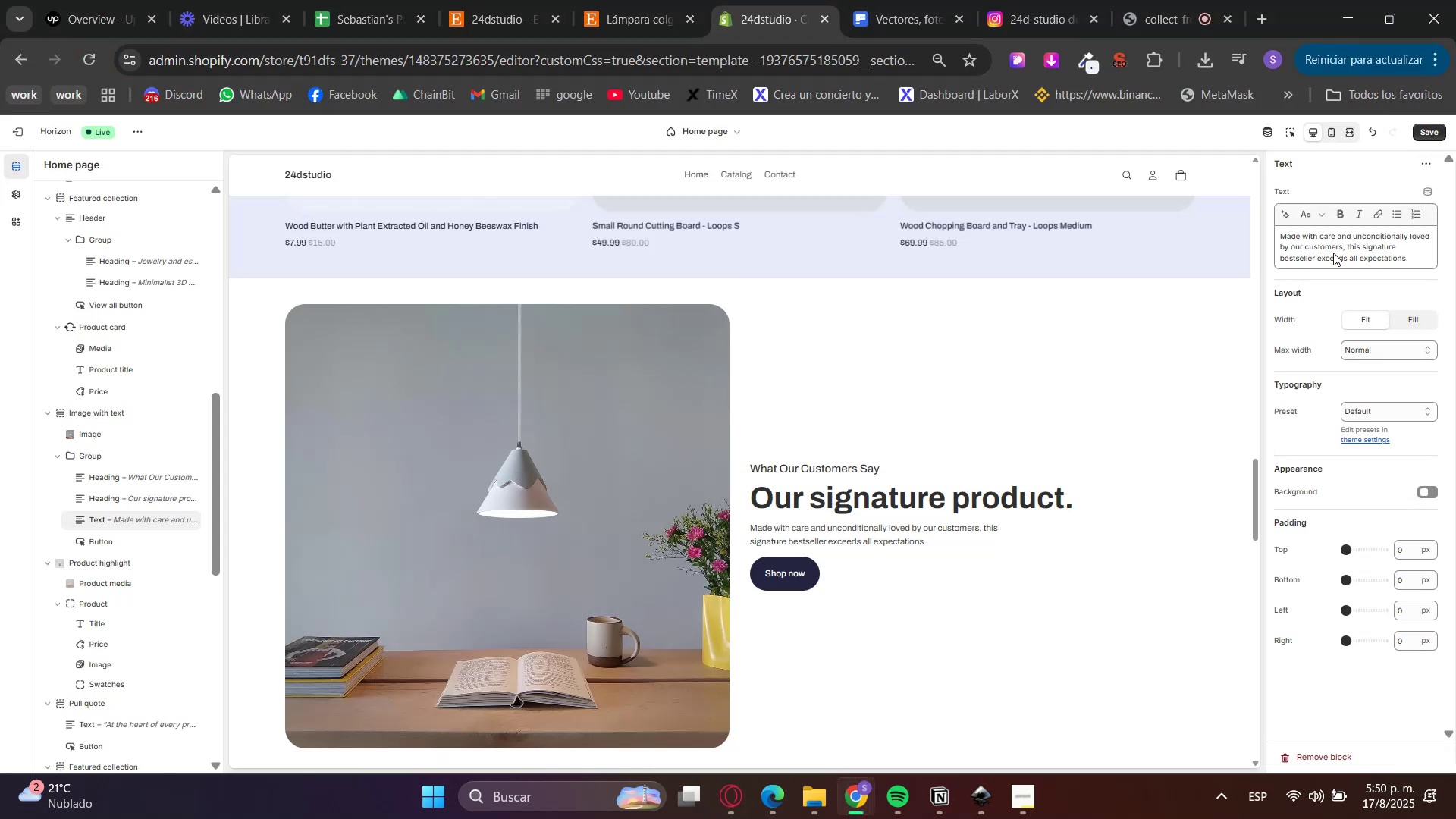 
double_click([1333, 253])
 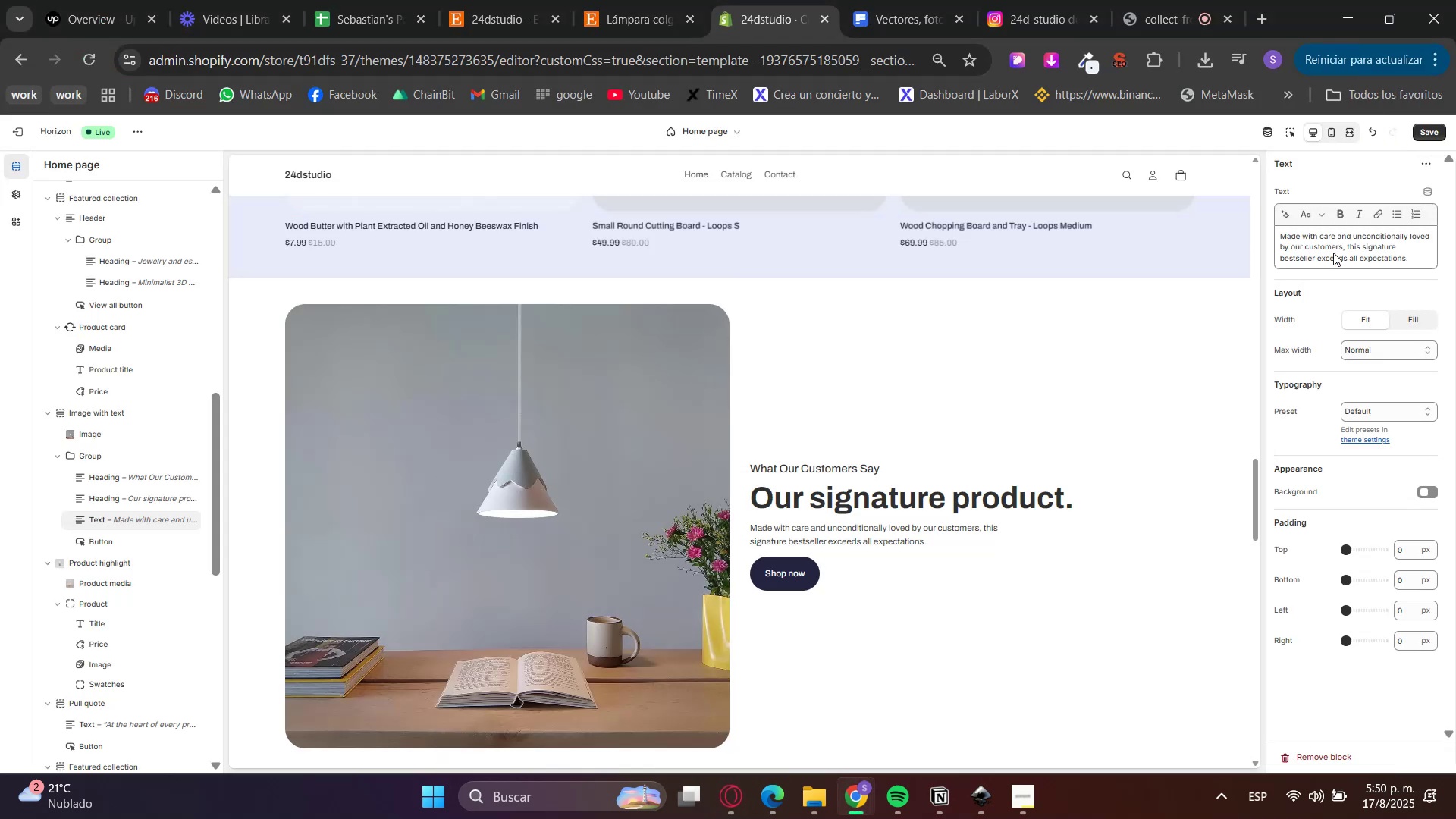 
triple_click([1333, 253])
 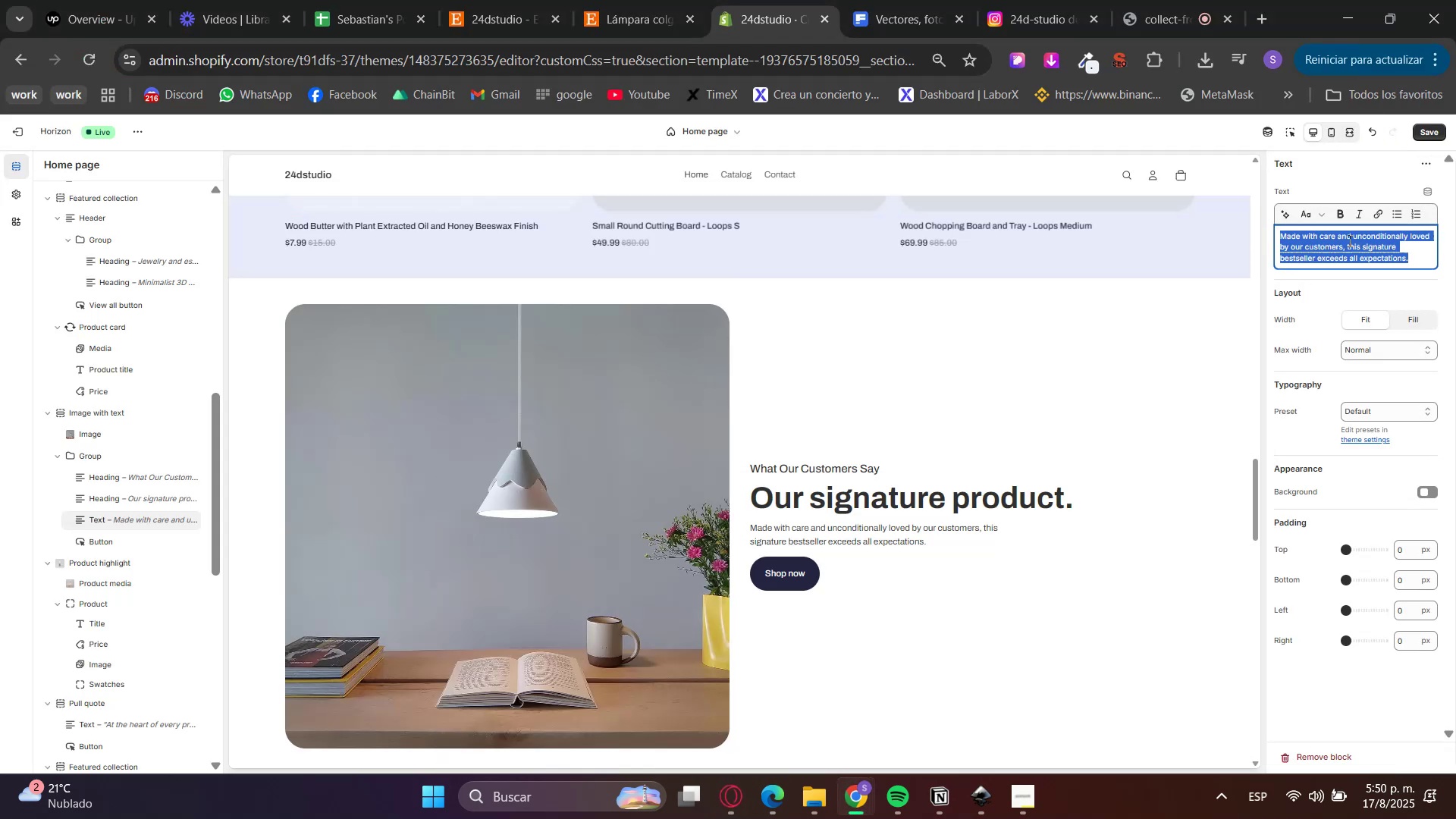 
key(Control+ControlLeft)
 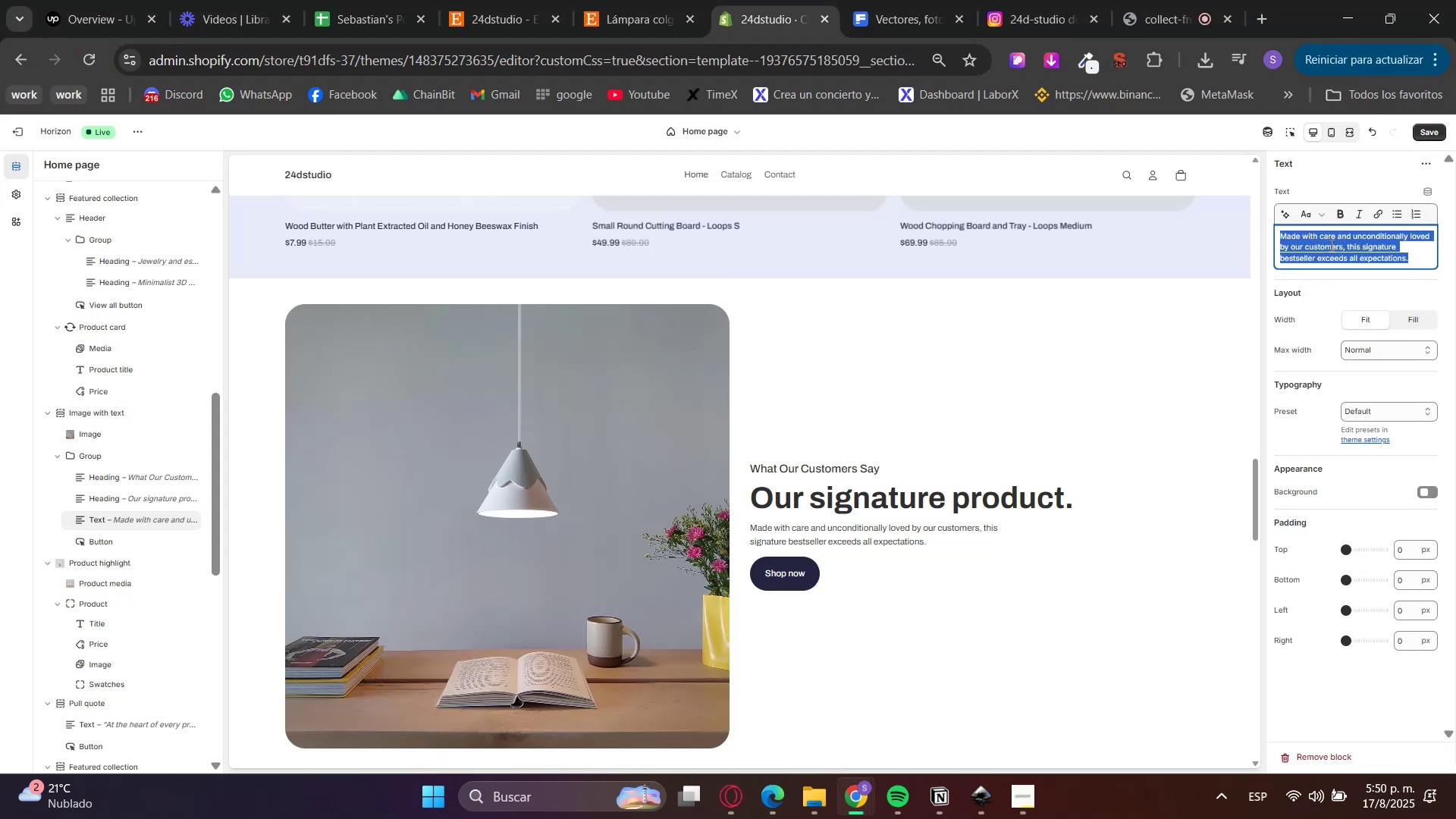 
key(Control+V)
 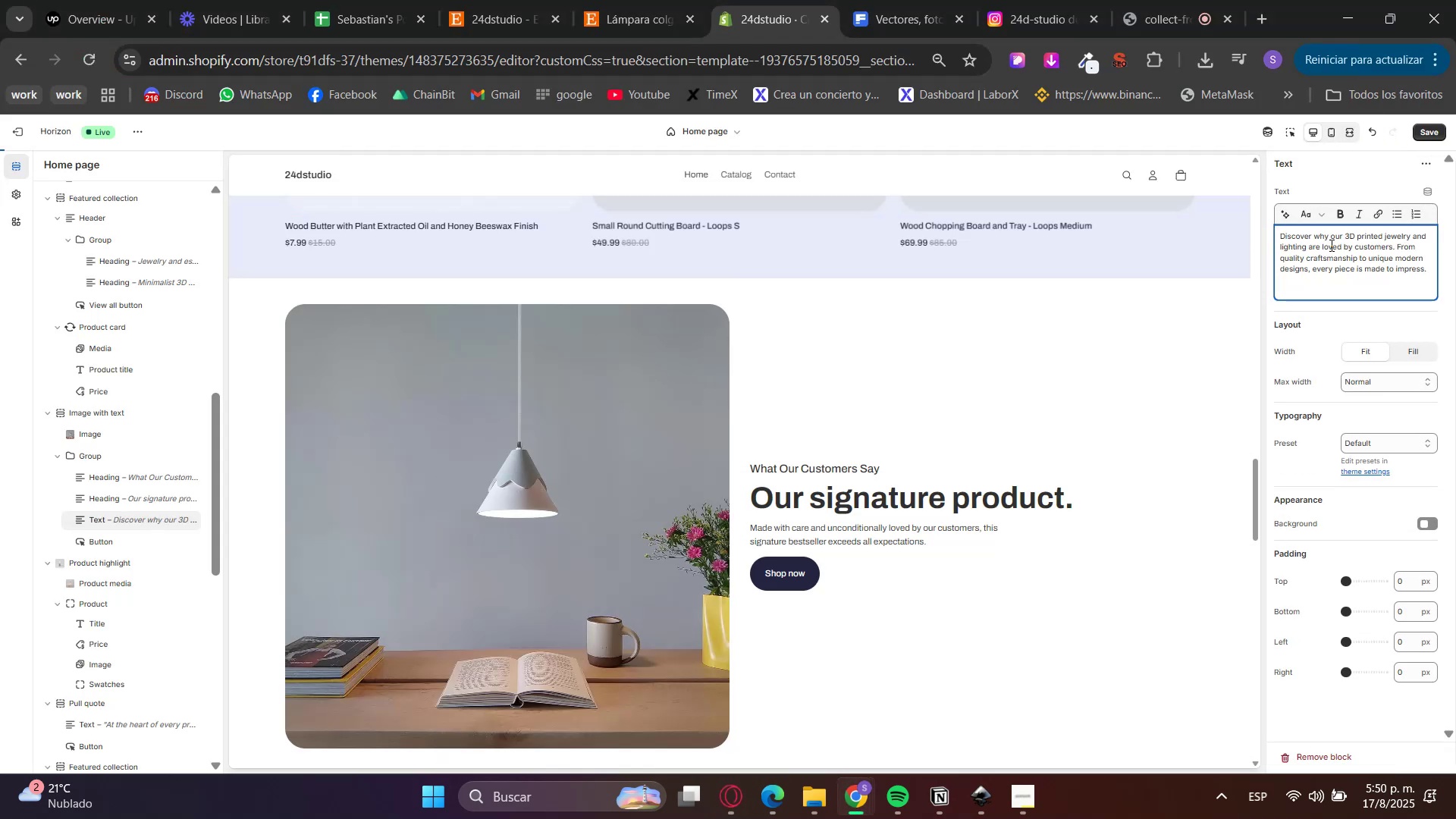 
key(Backspace)
 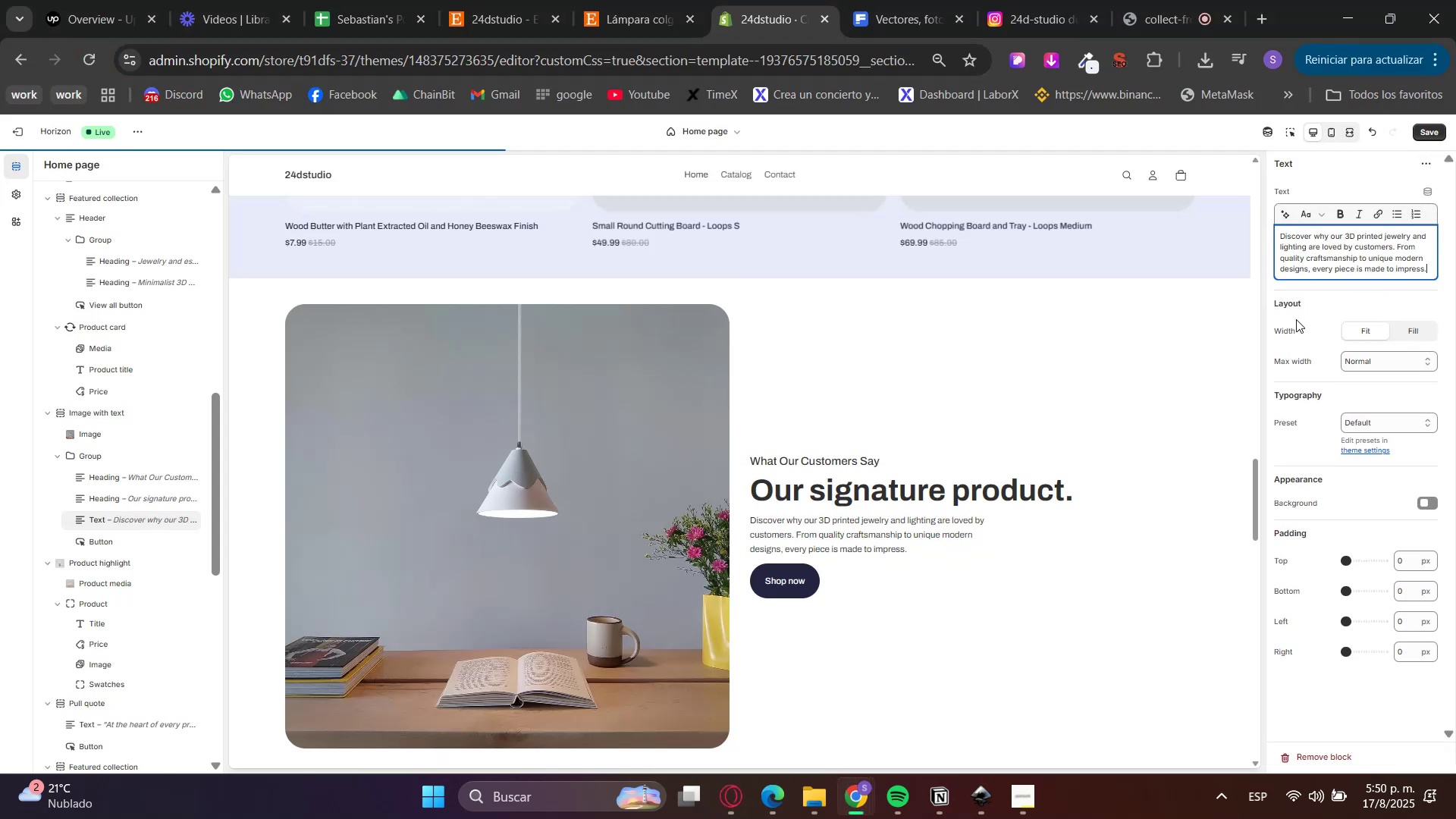 
left_click([1296, 320])
 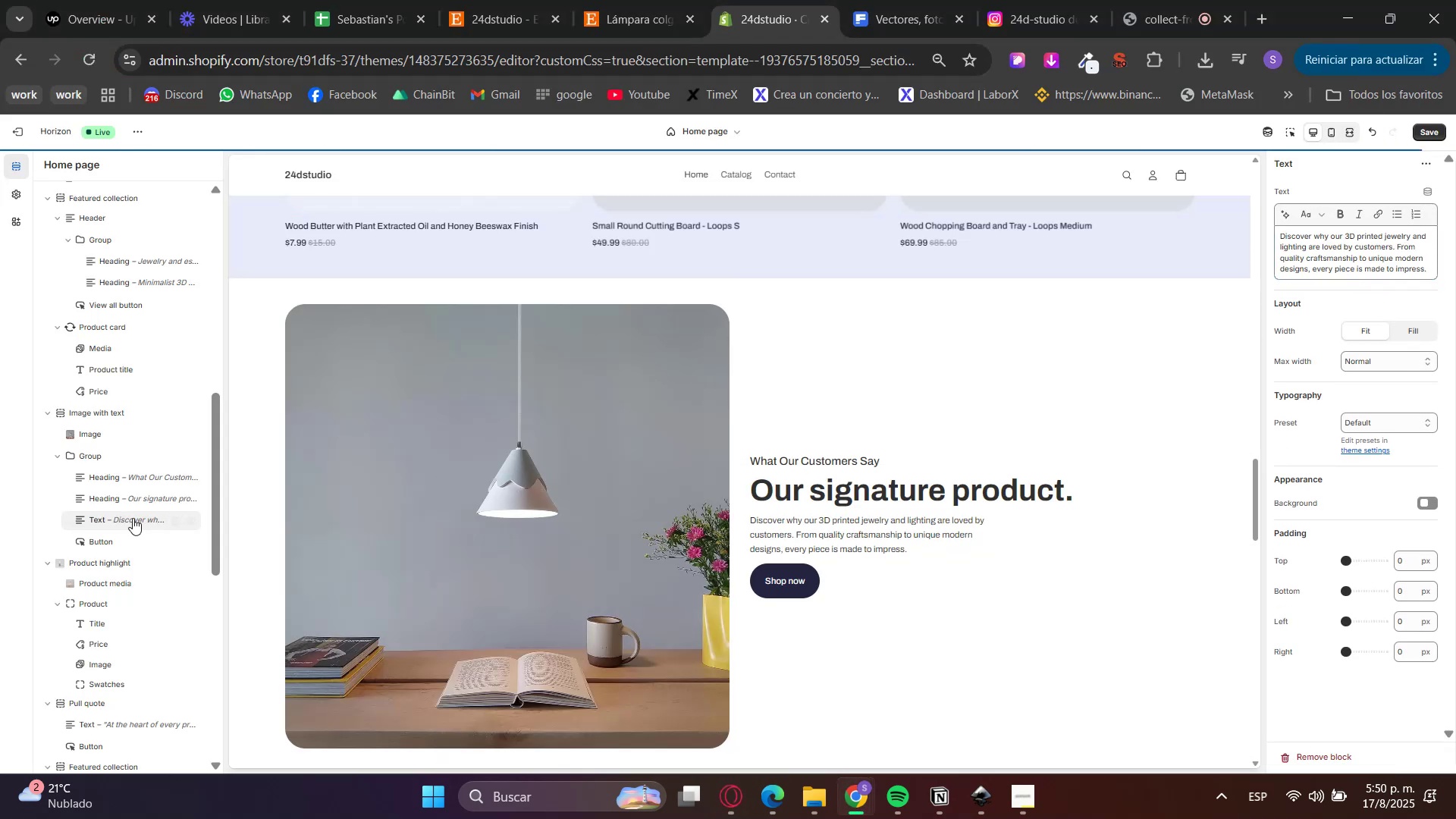 
left_click([100, 538])
 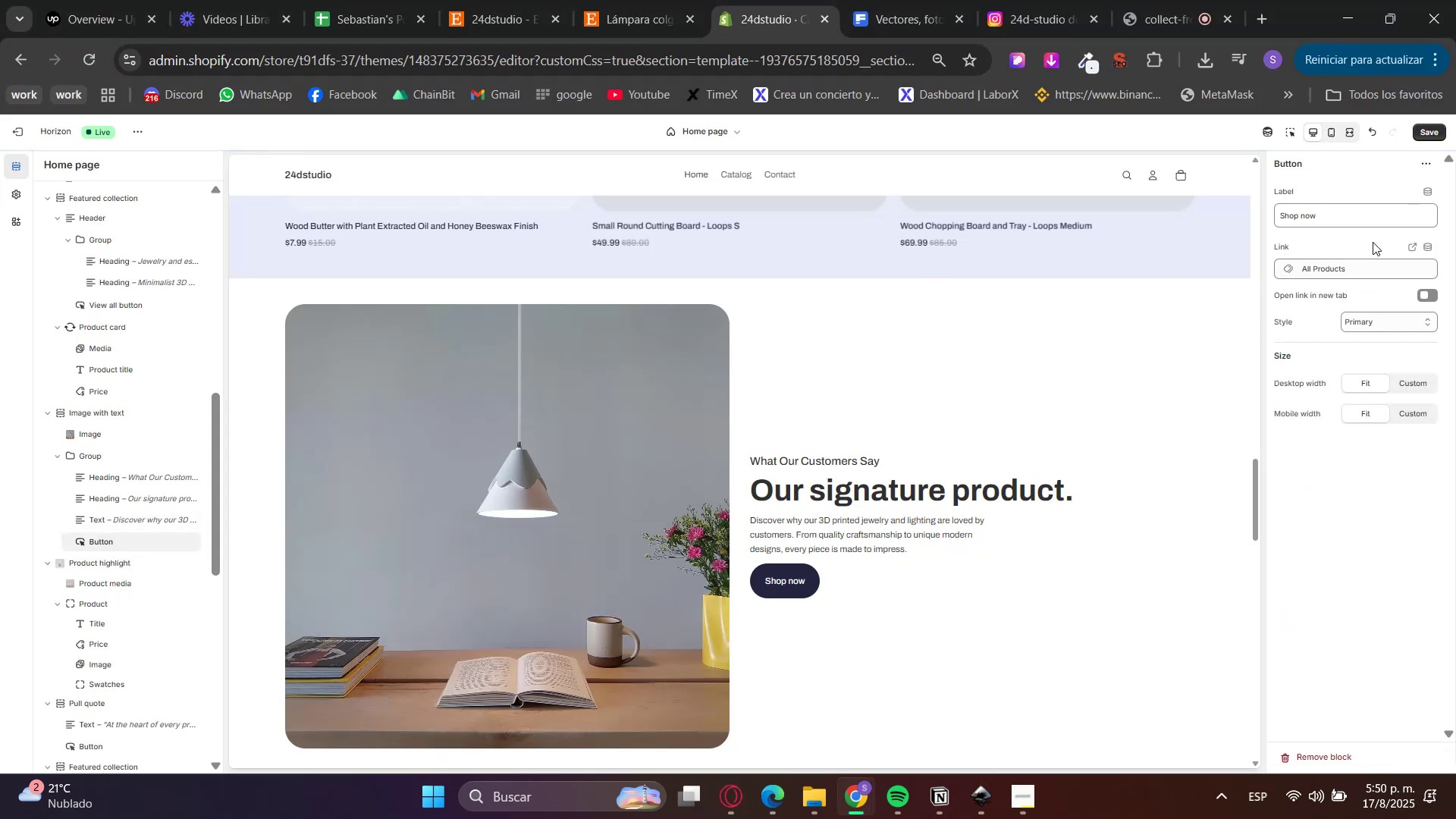 
double_click([1347, 212])
 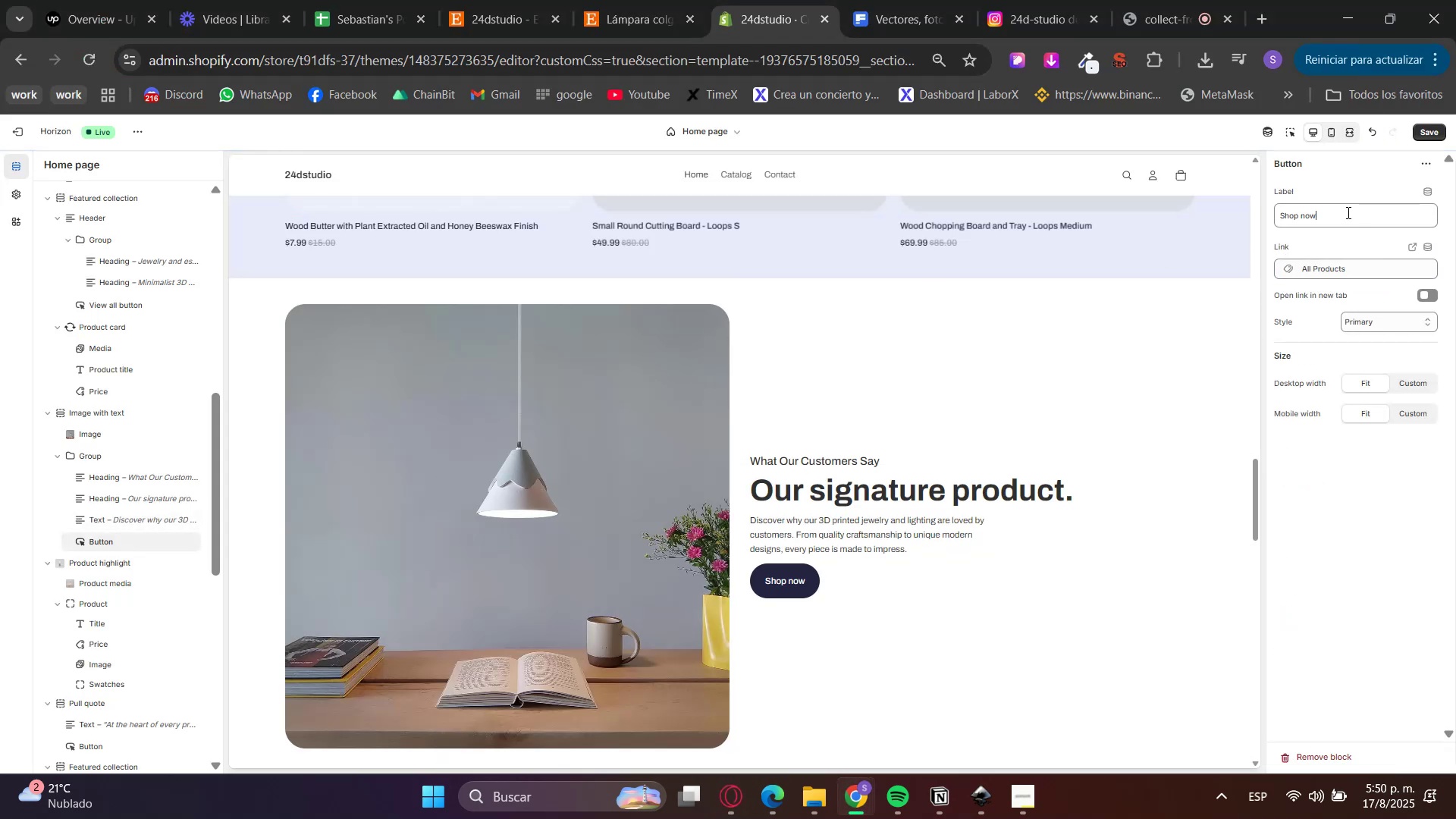 
triple_click([1347, 212])
 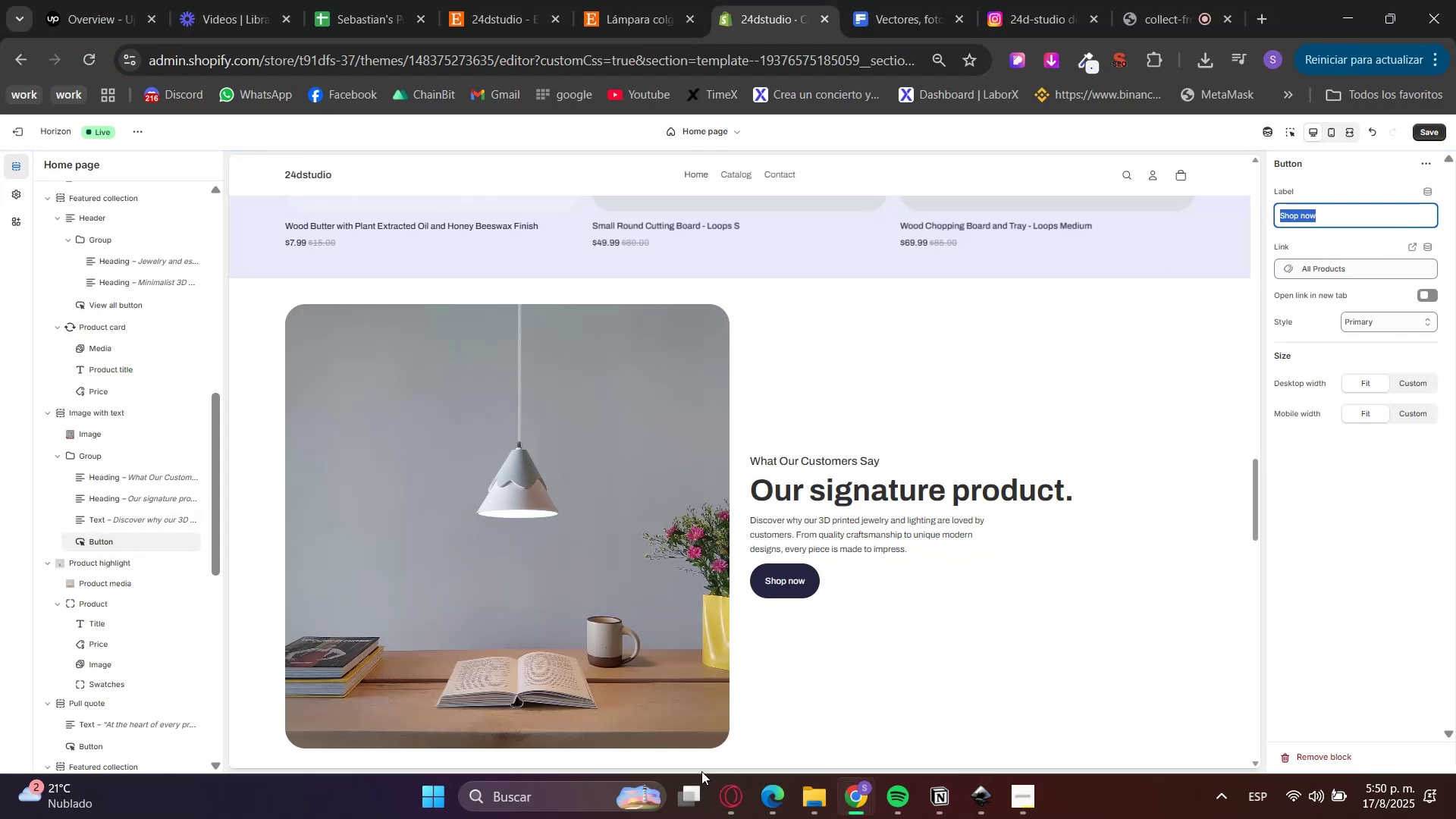 
left_click([717, 802])
 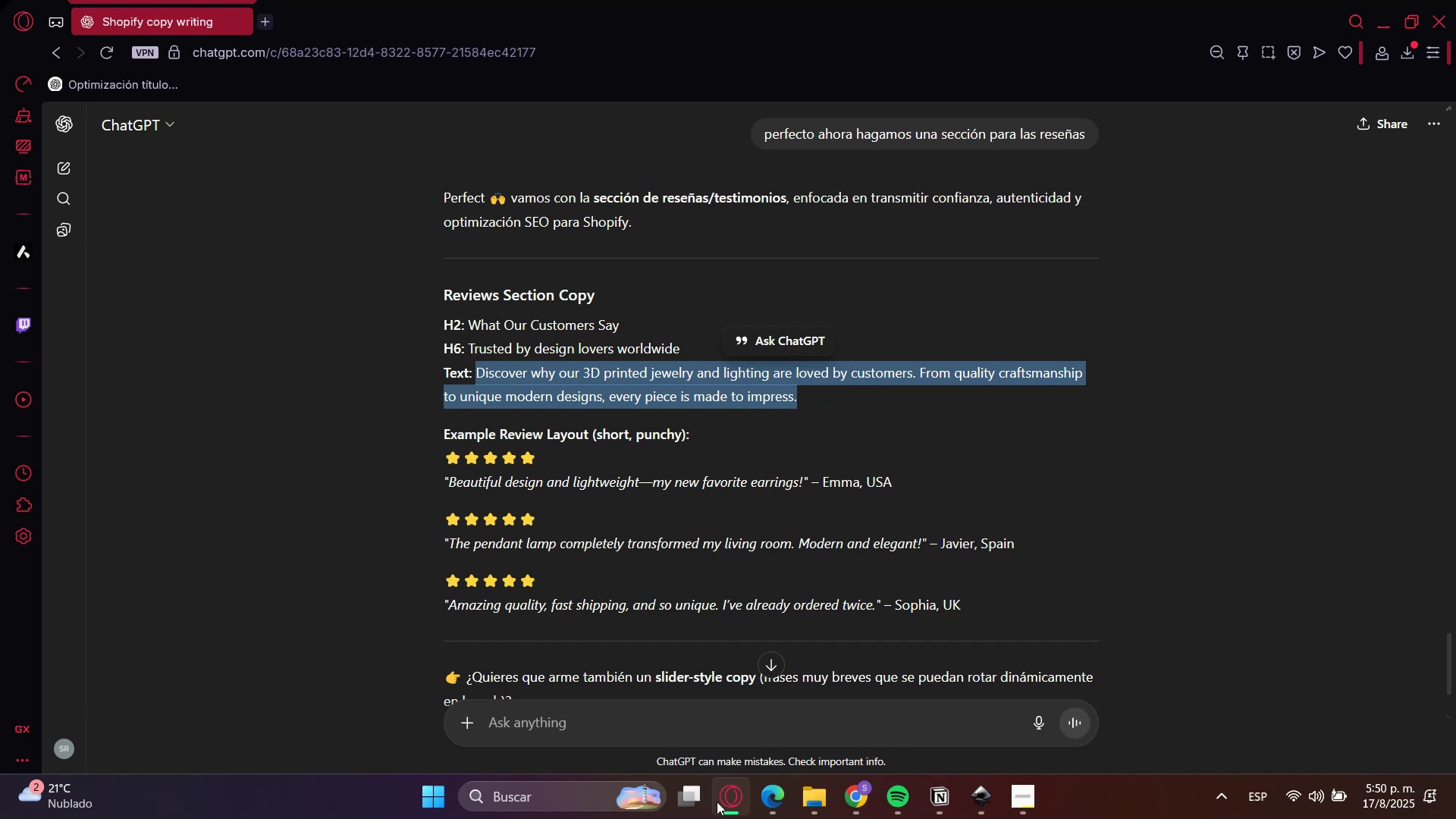 
scroll: coordinate [480, 544], scroll_direction: down, amount: 1.0
 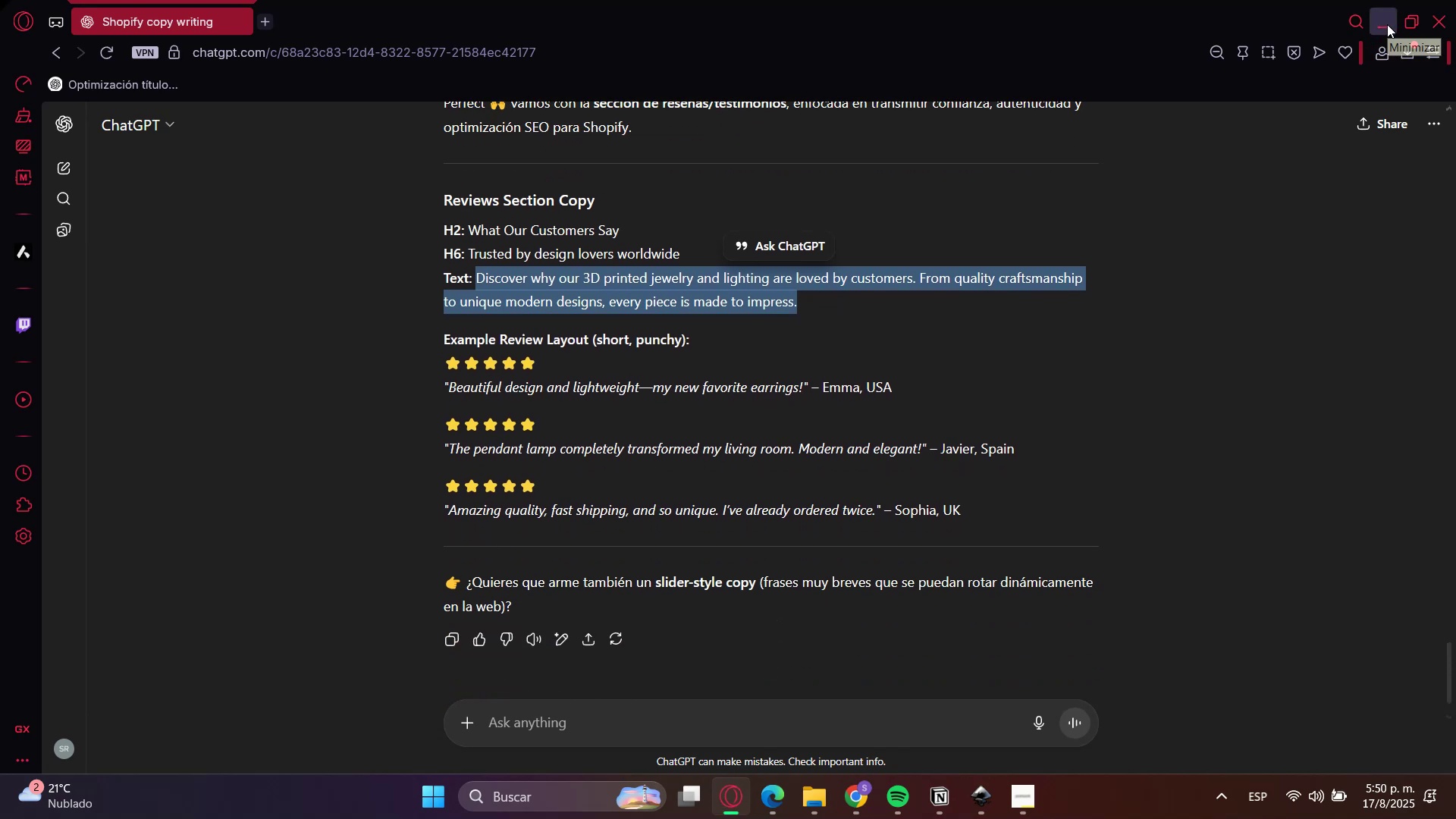 
left_click([1387, 24])
 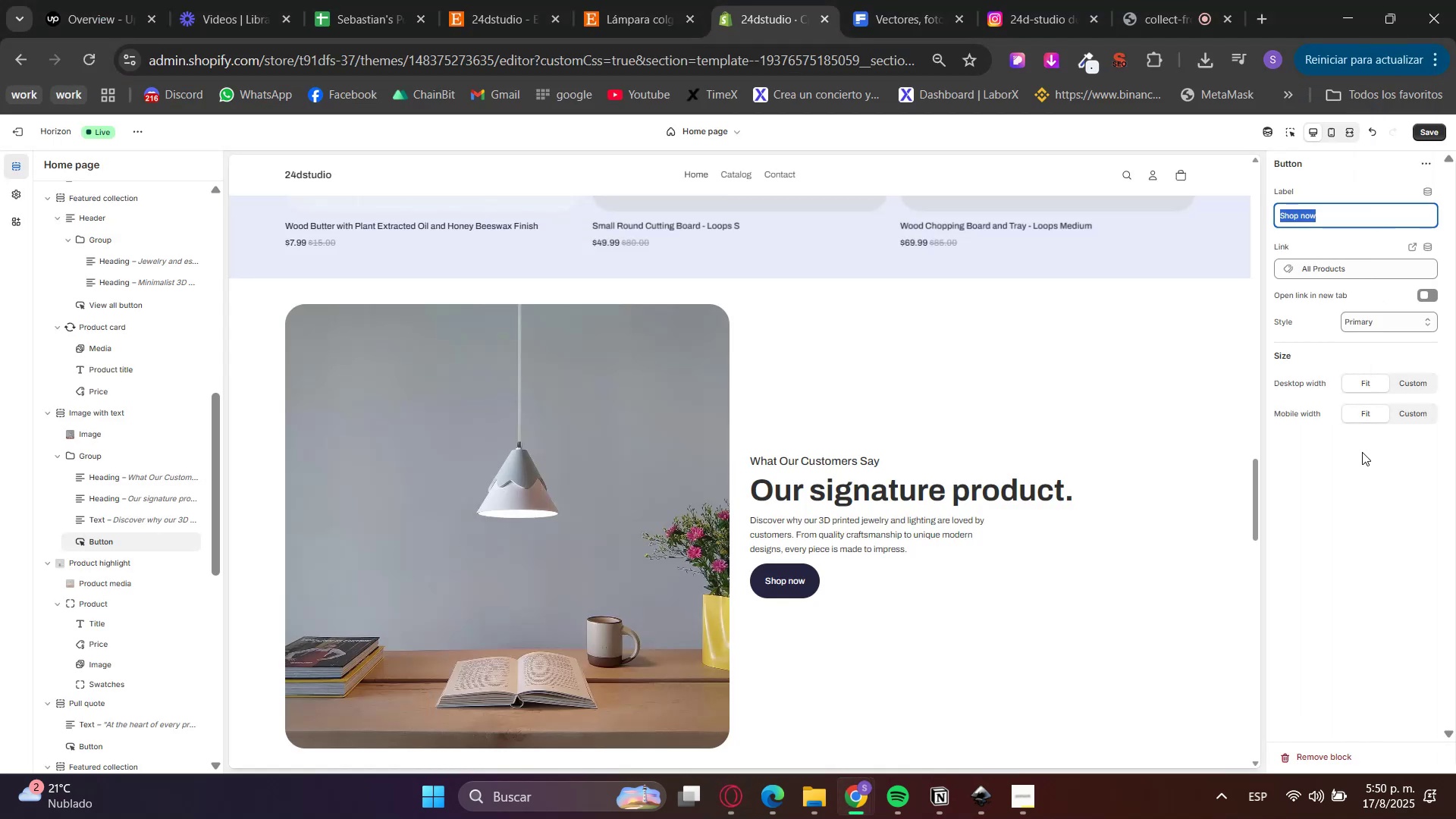 
type(Reviews)
 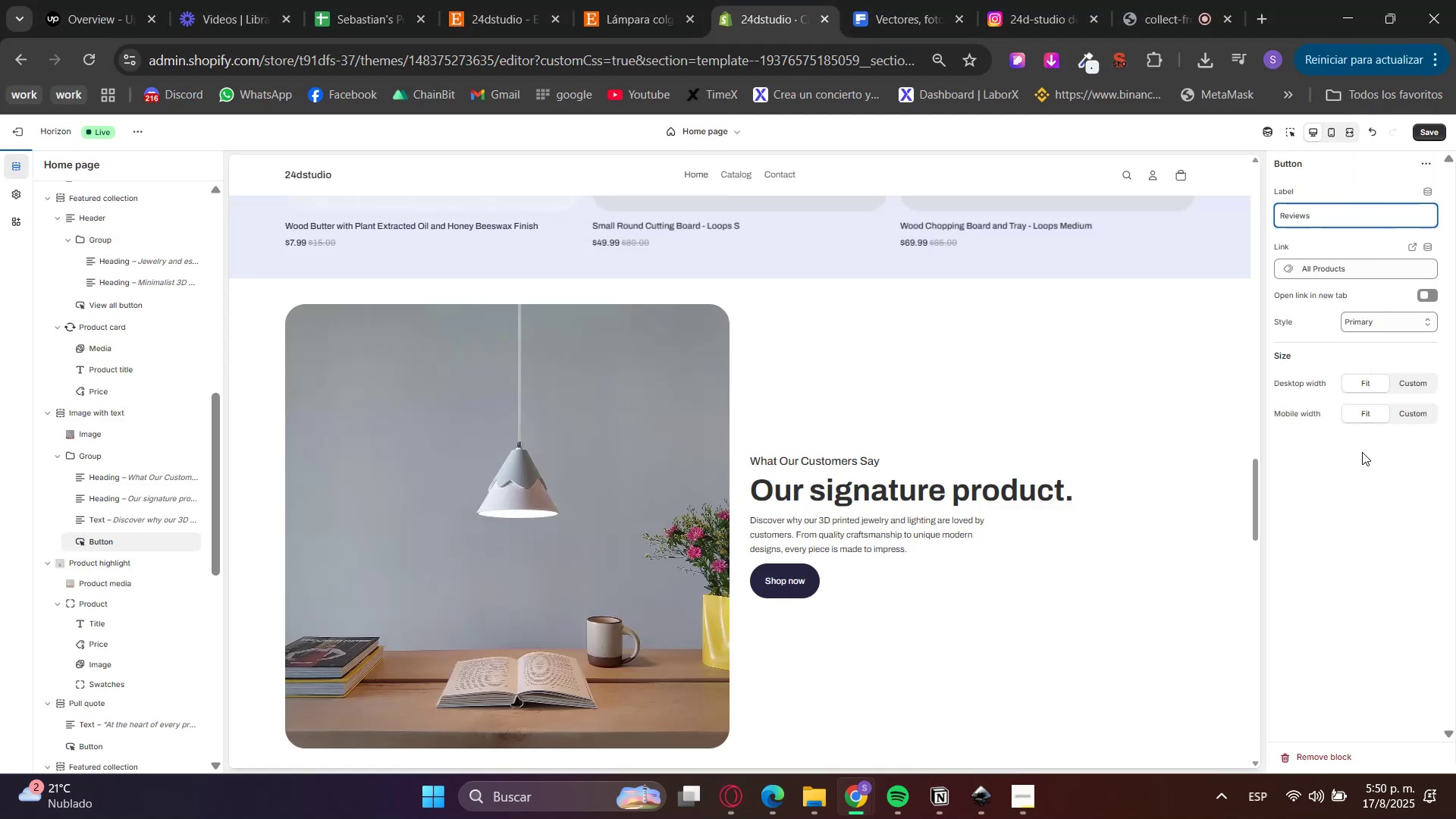 
left_click([1345, 514])
 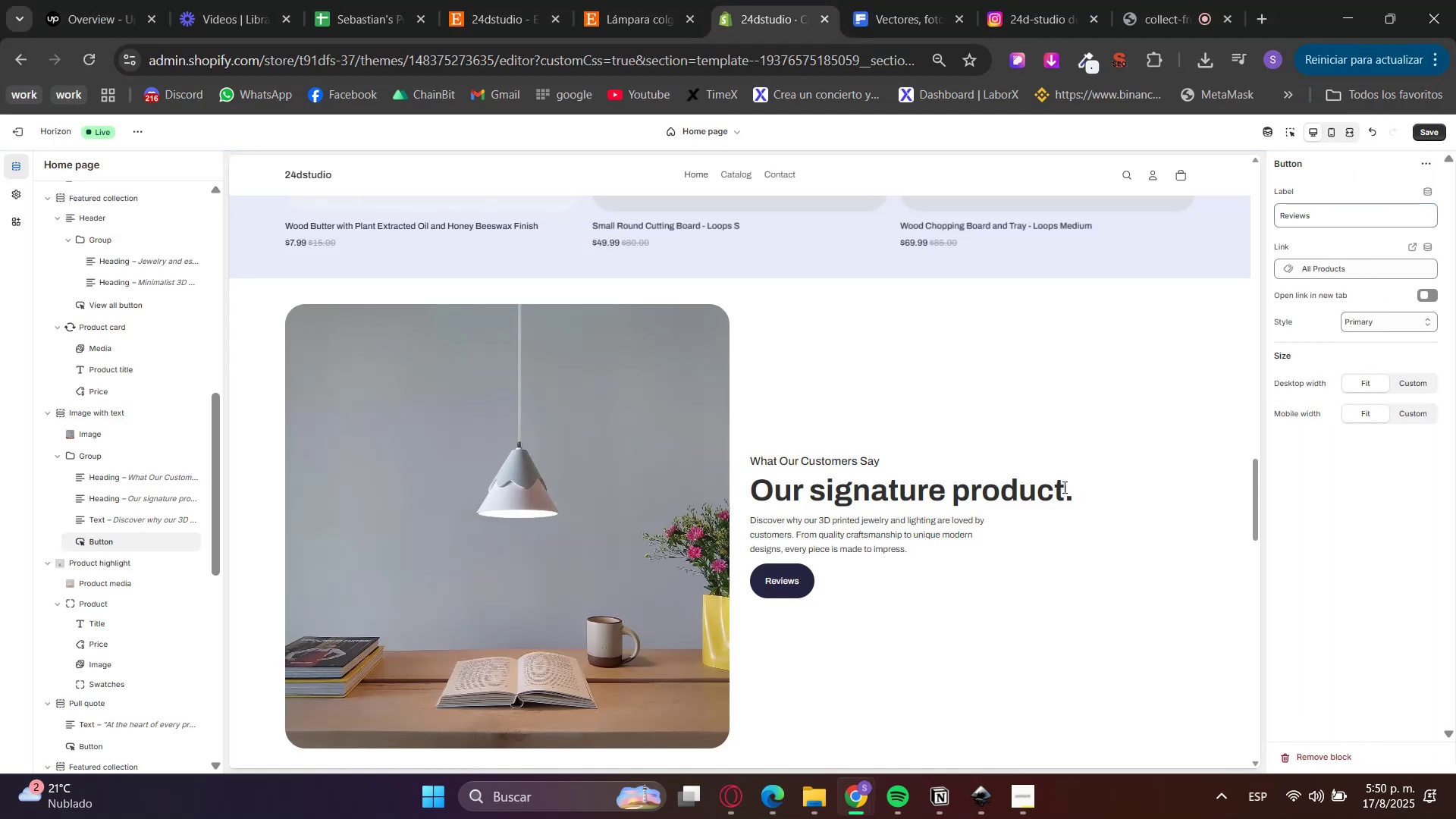 
left_click([598, 0])
 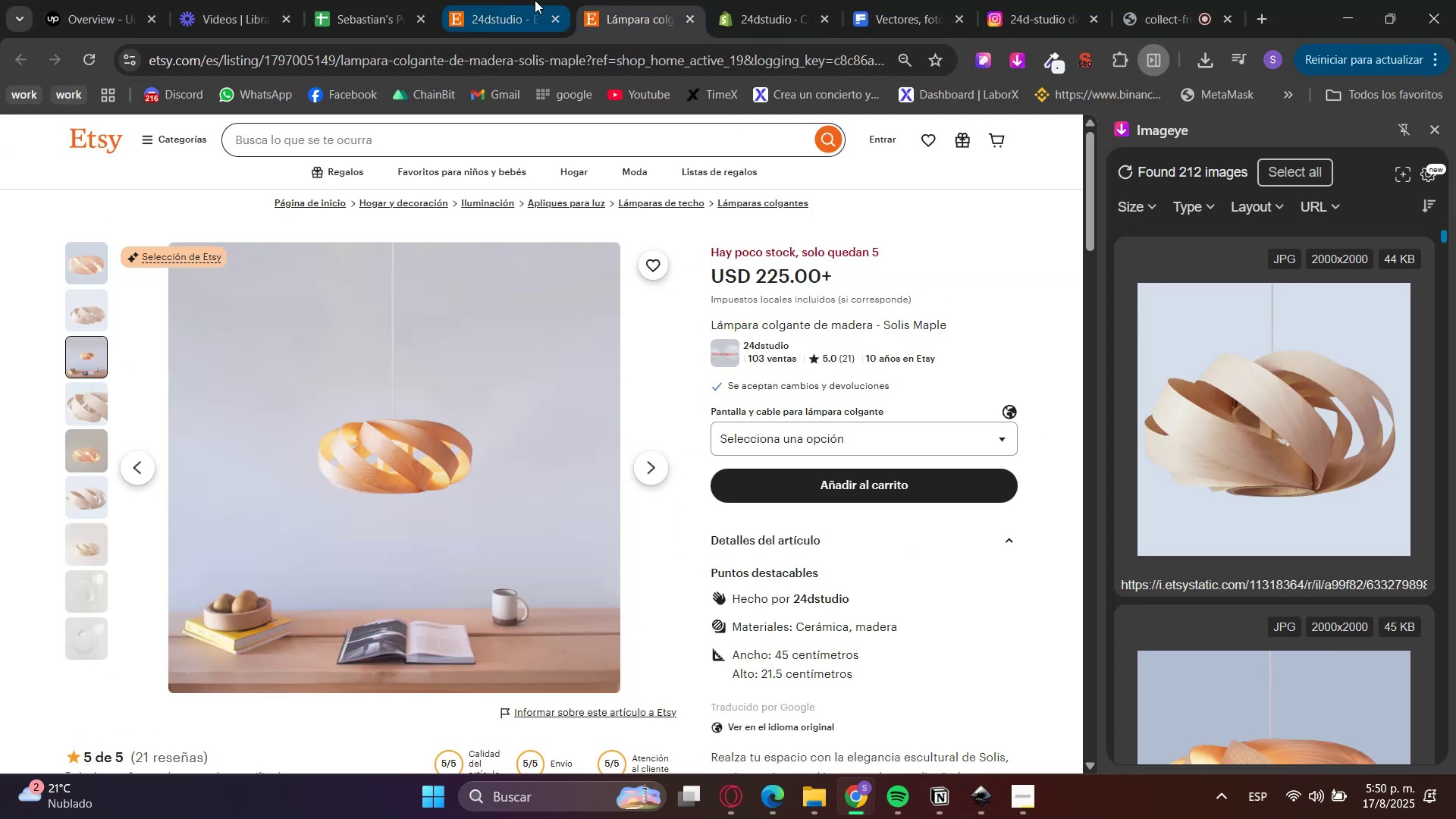 
left_click([535, 0])
 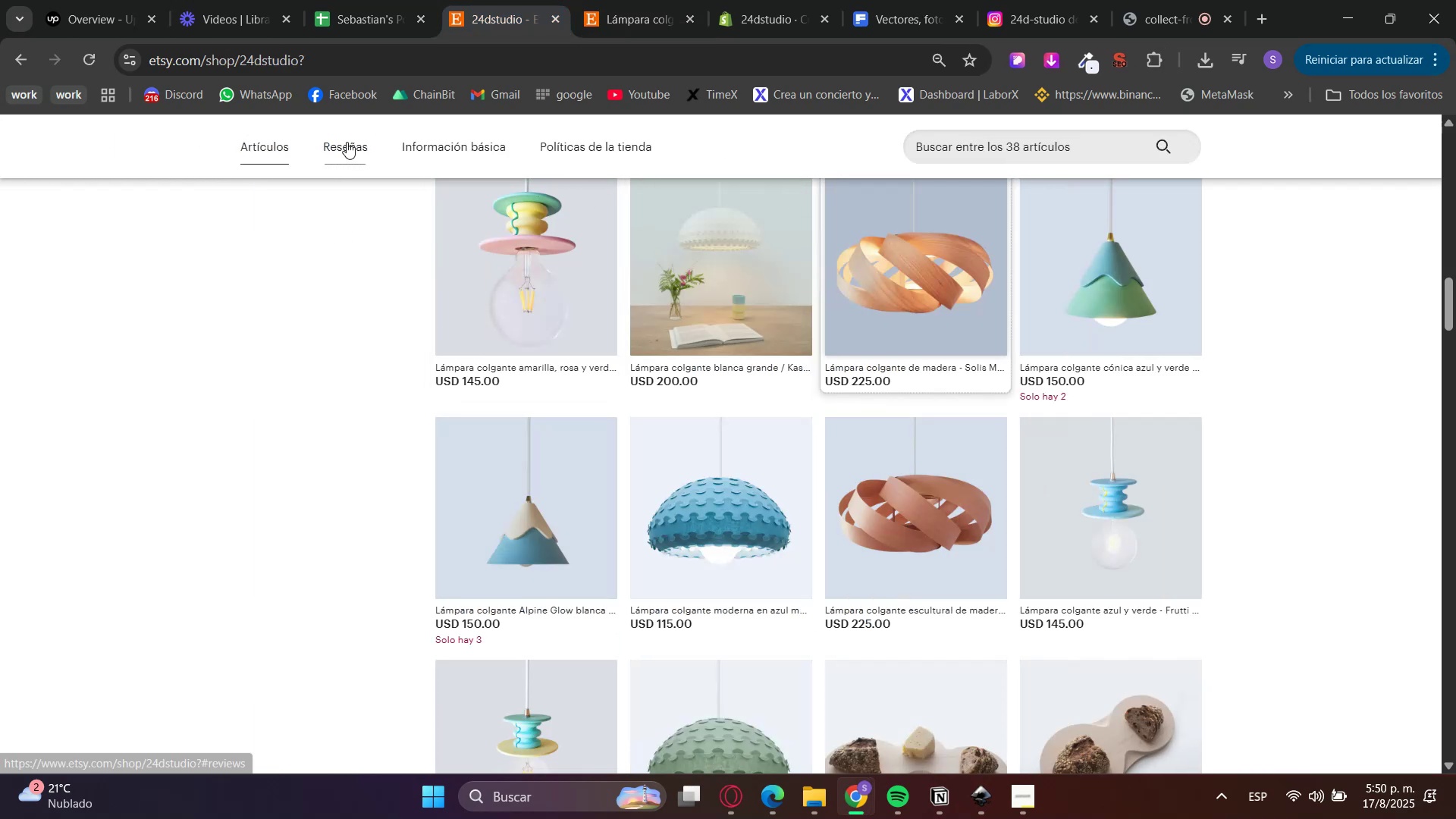 
double_click([324, 42])
 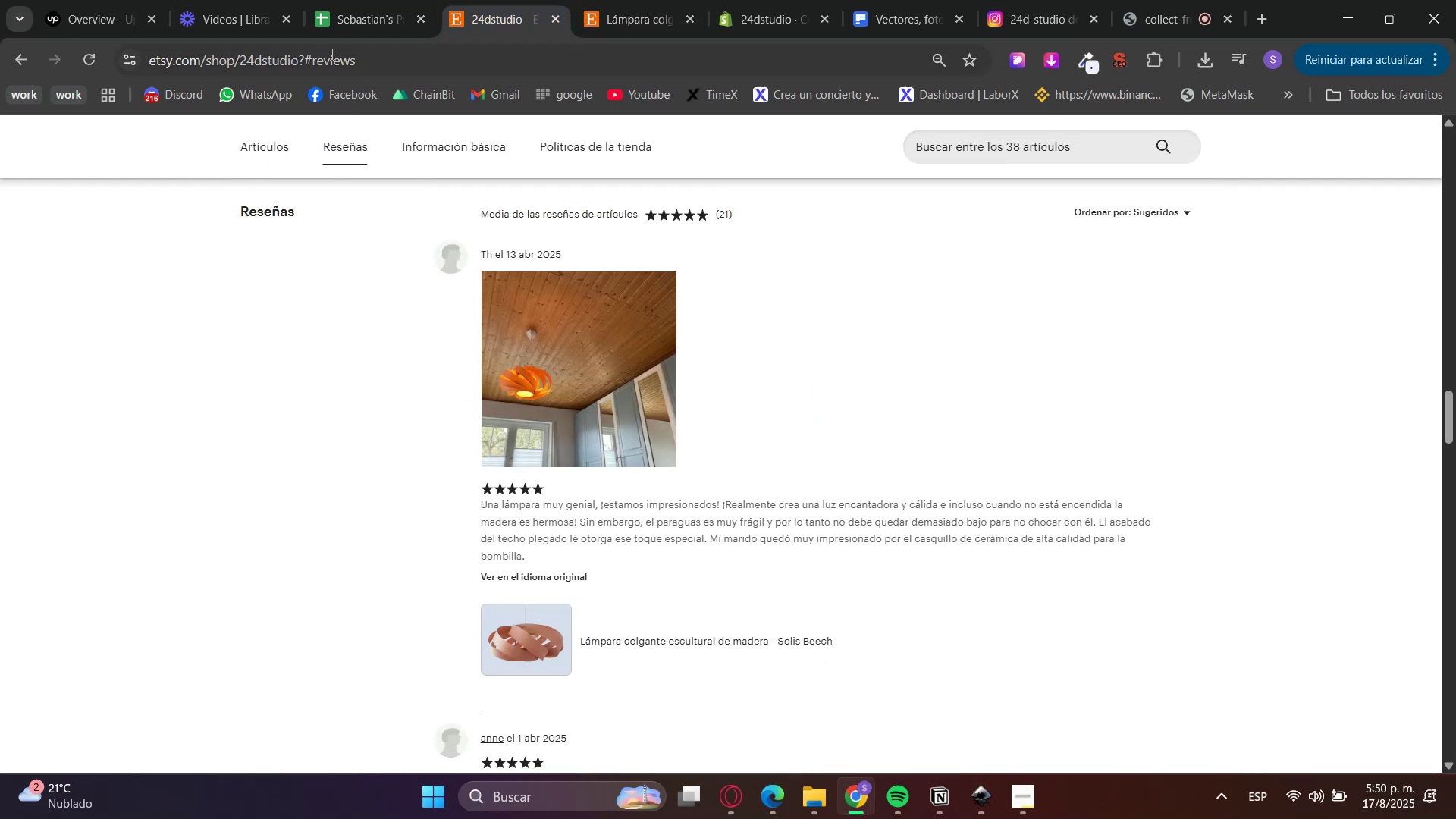 
triple_click([331, 55])
 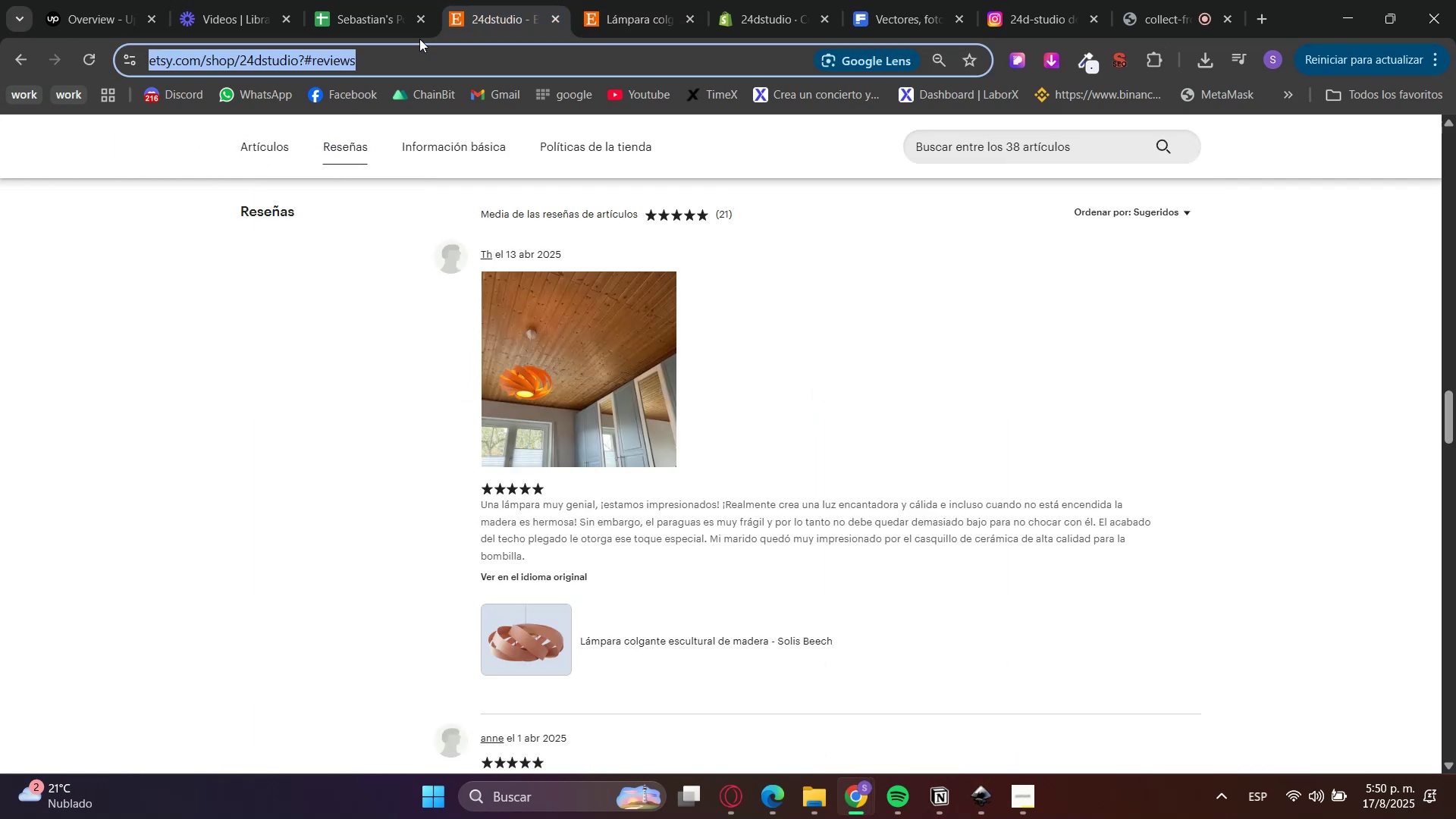 
key(Control+C)
 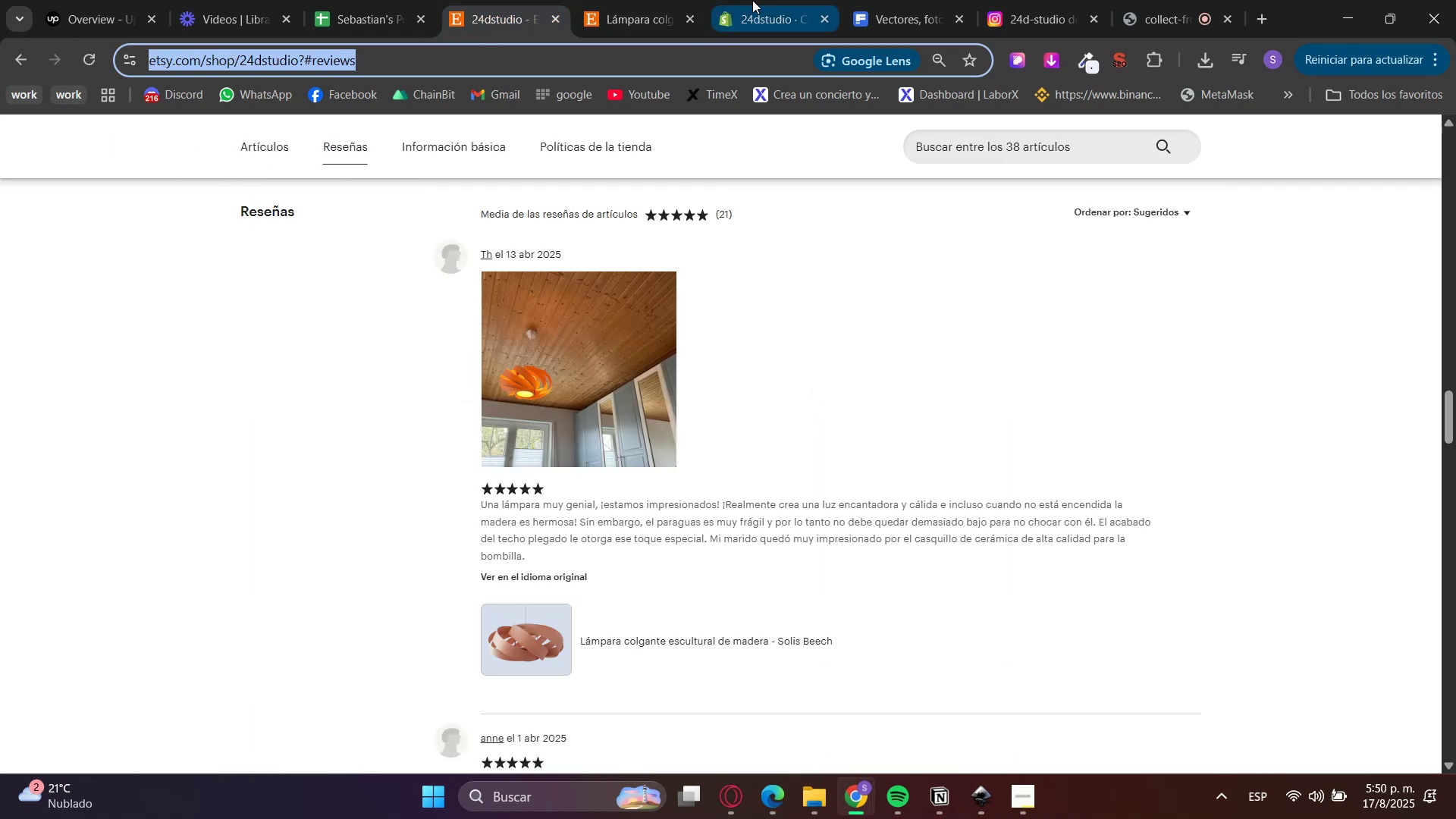 
key(Control+C)
 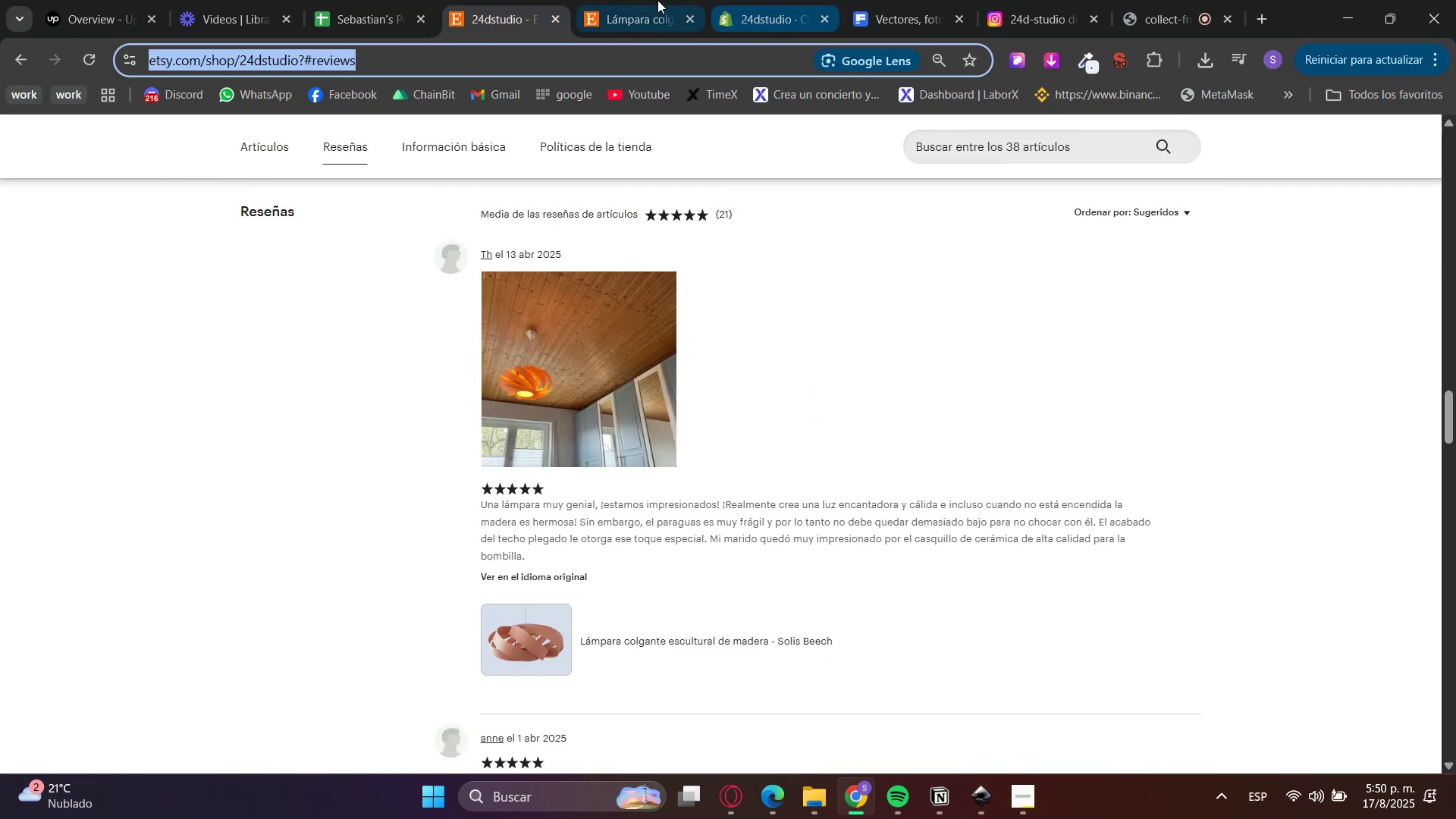 
key(Control+C)
 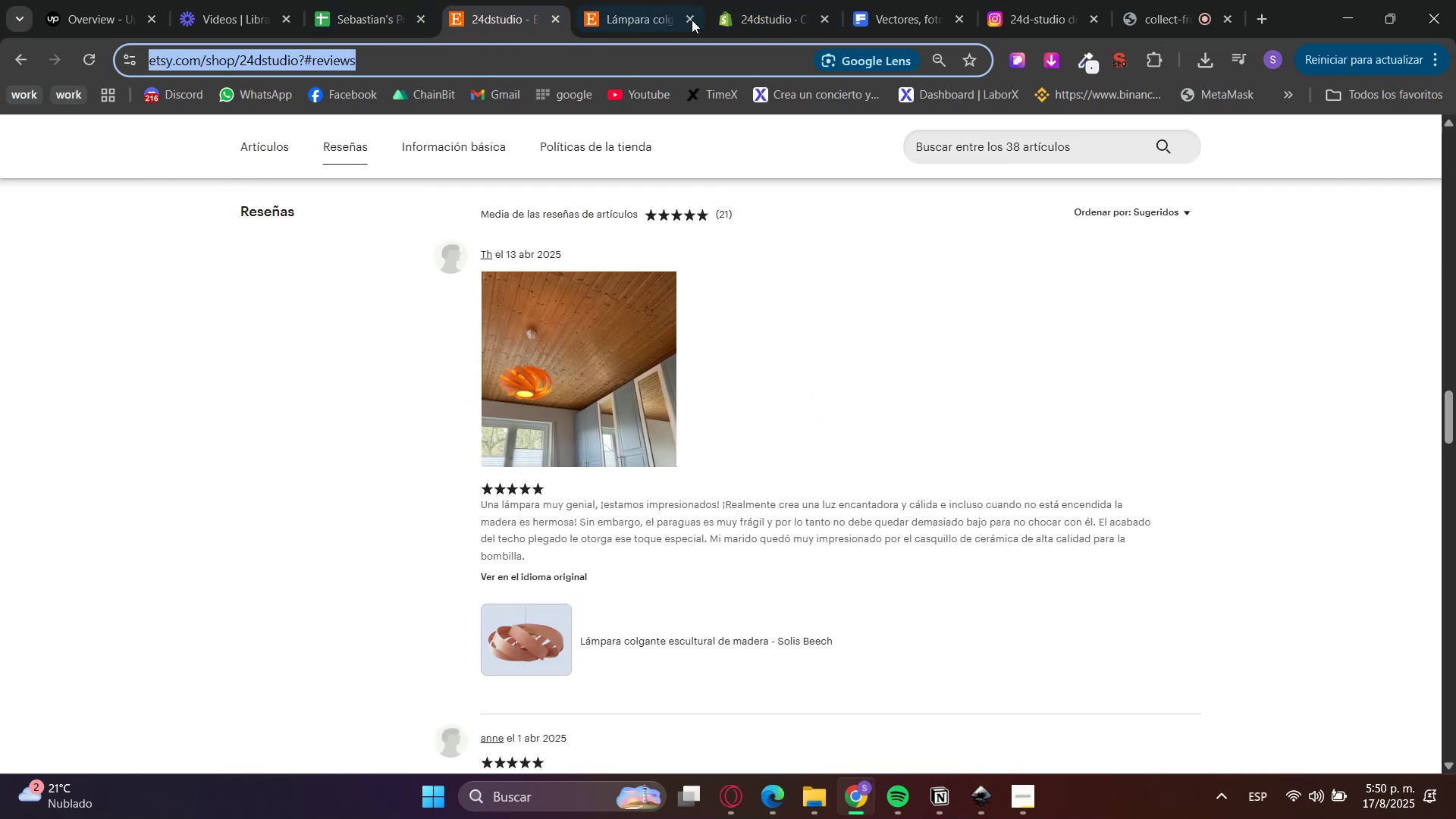 
left_click([696, 0])
 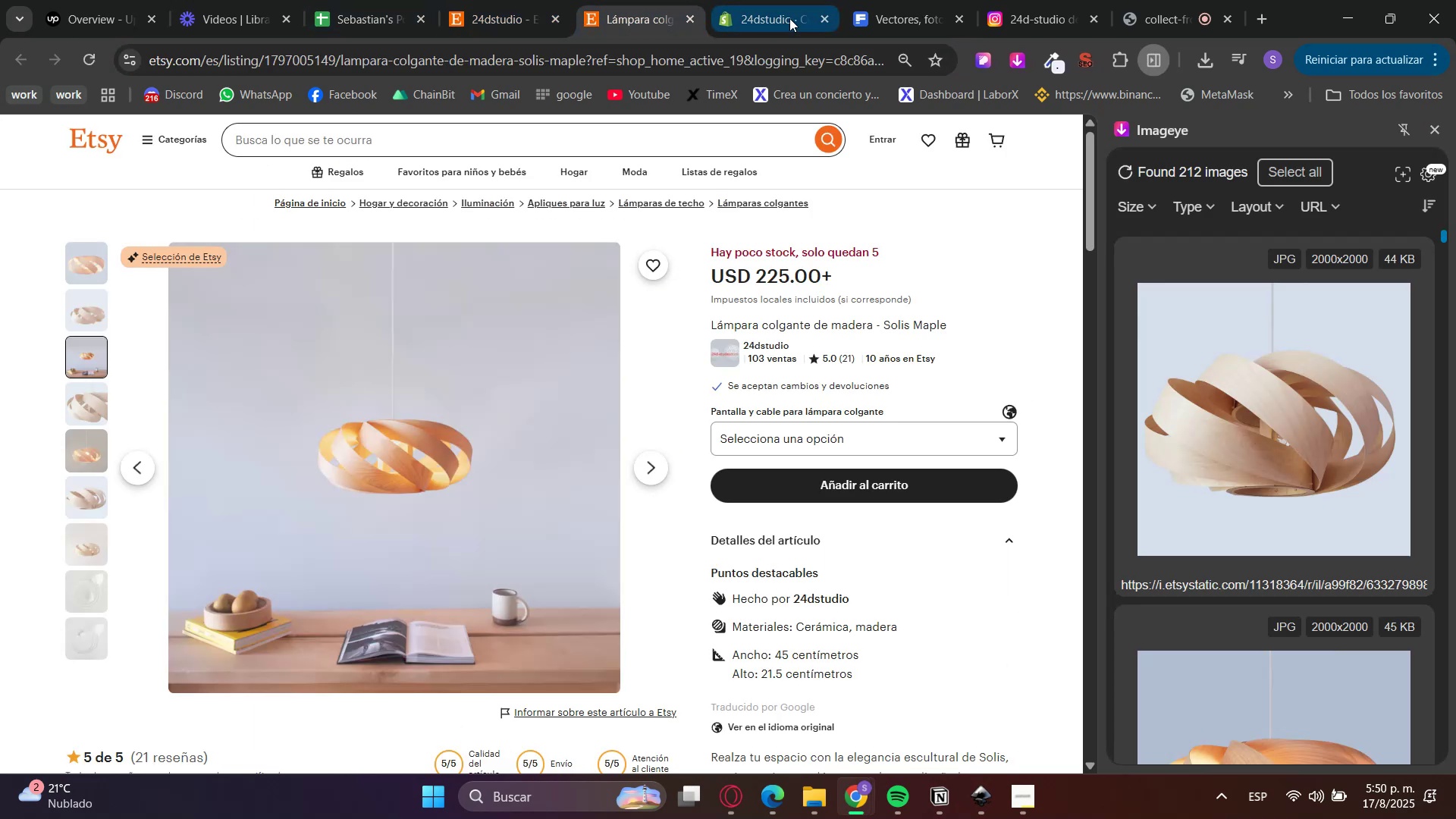 
left_click([796, 0])
 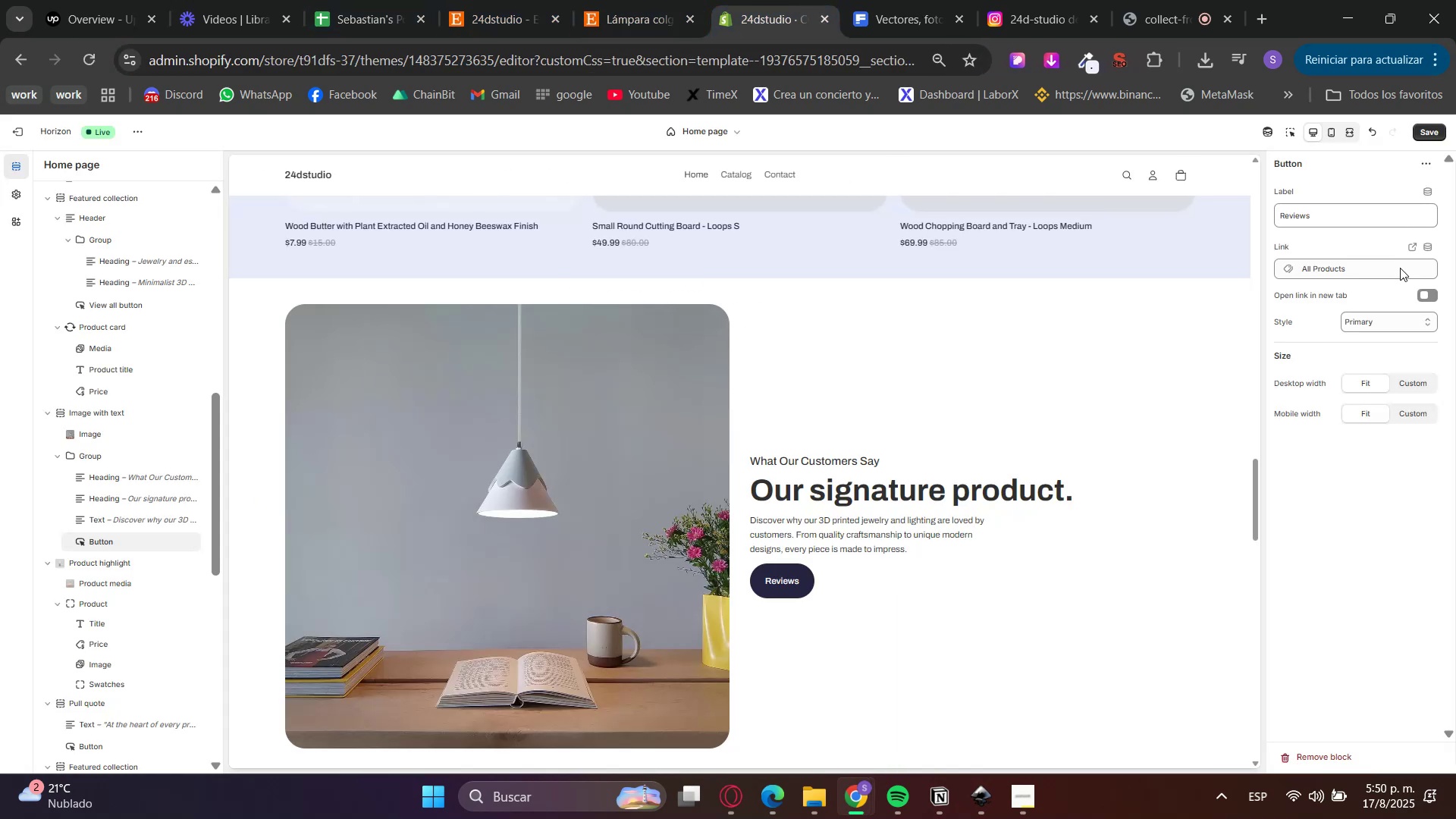 
left_click([1400, 268])
 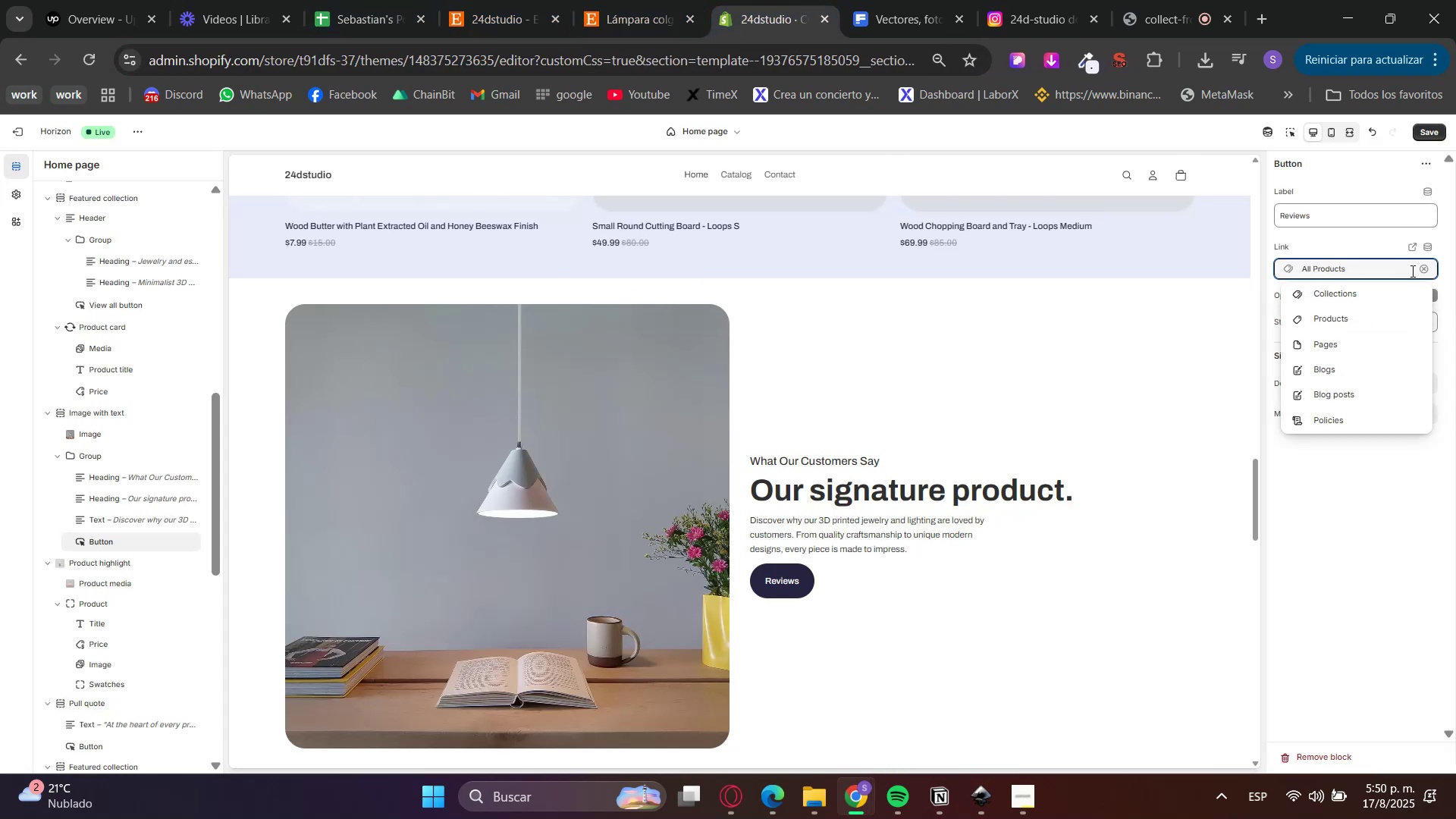 
left_click([1430, 267])
 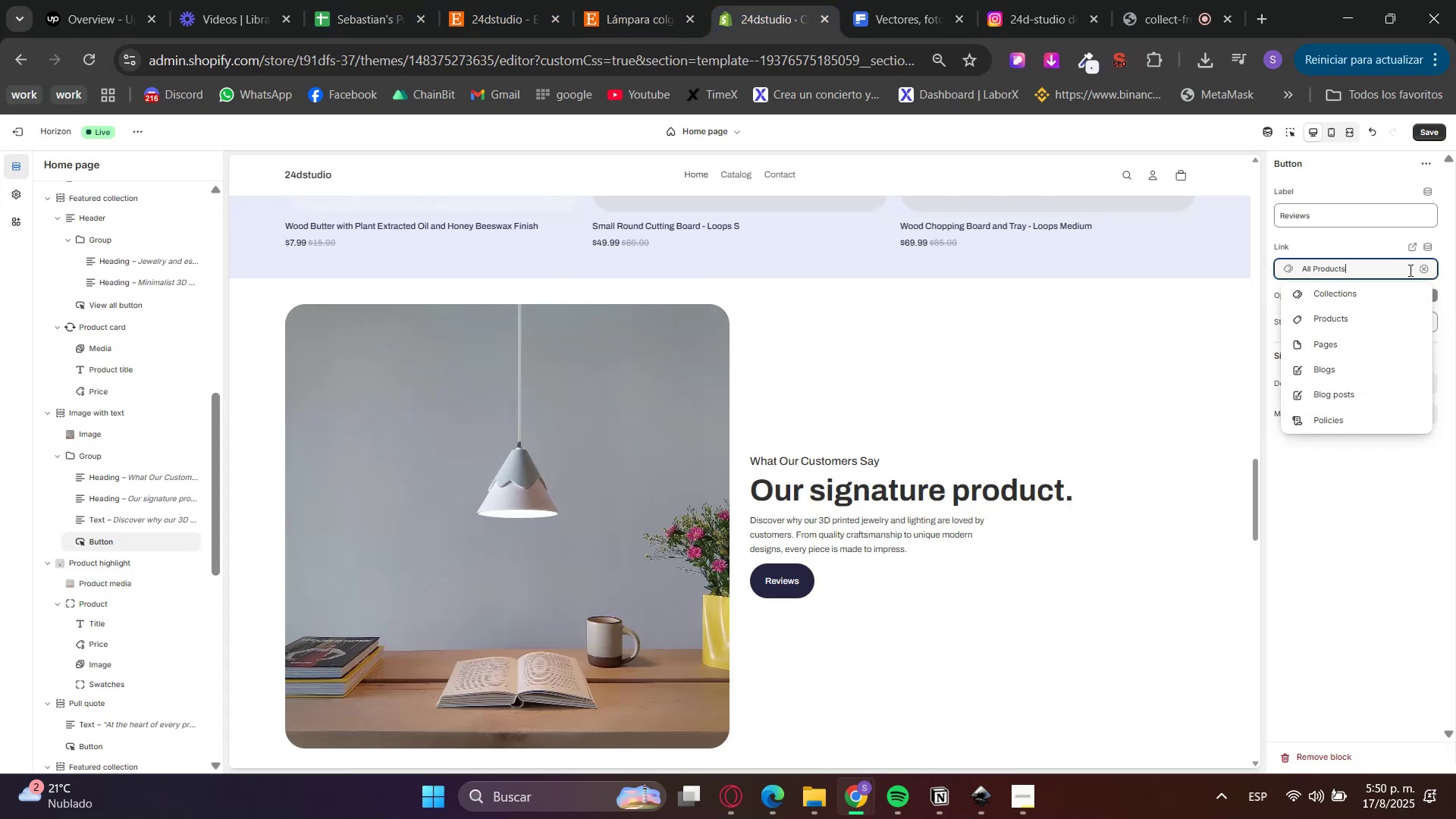 
left_click([1420, 271])
 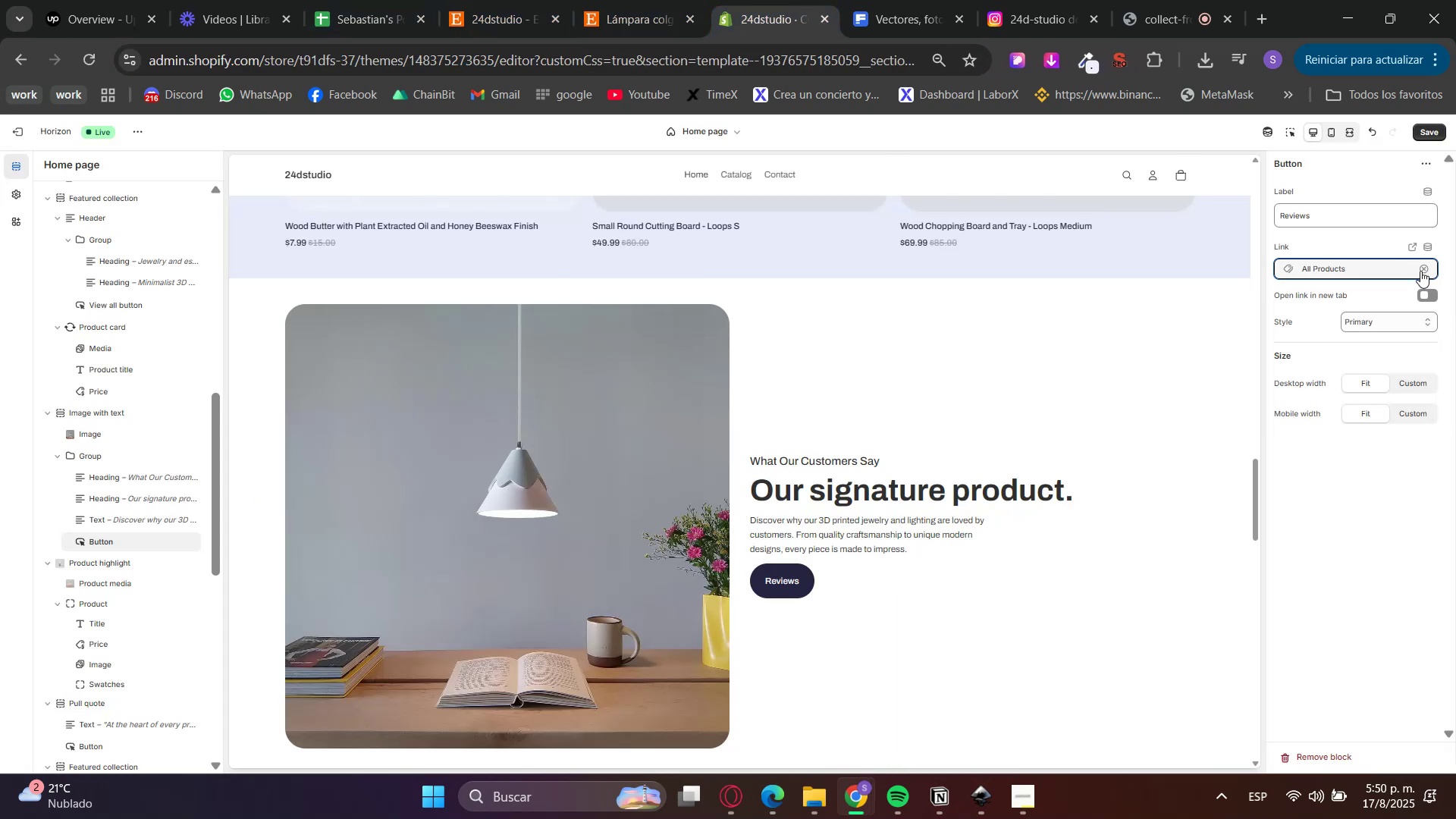 
key(Control+ControlLeft)
 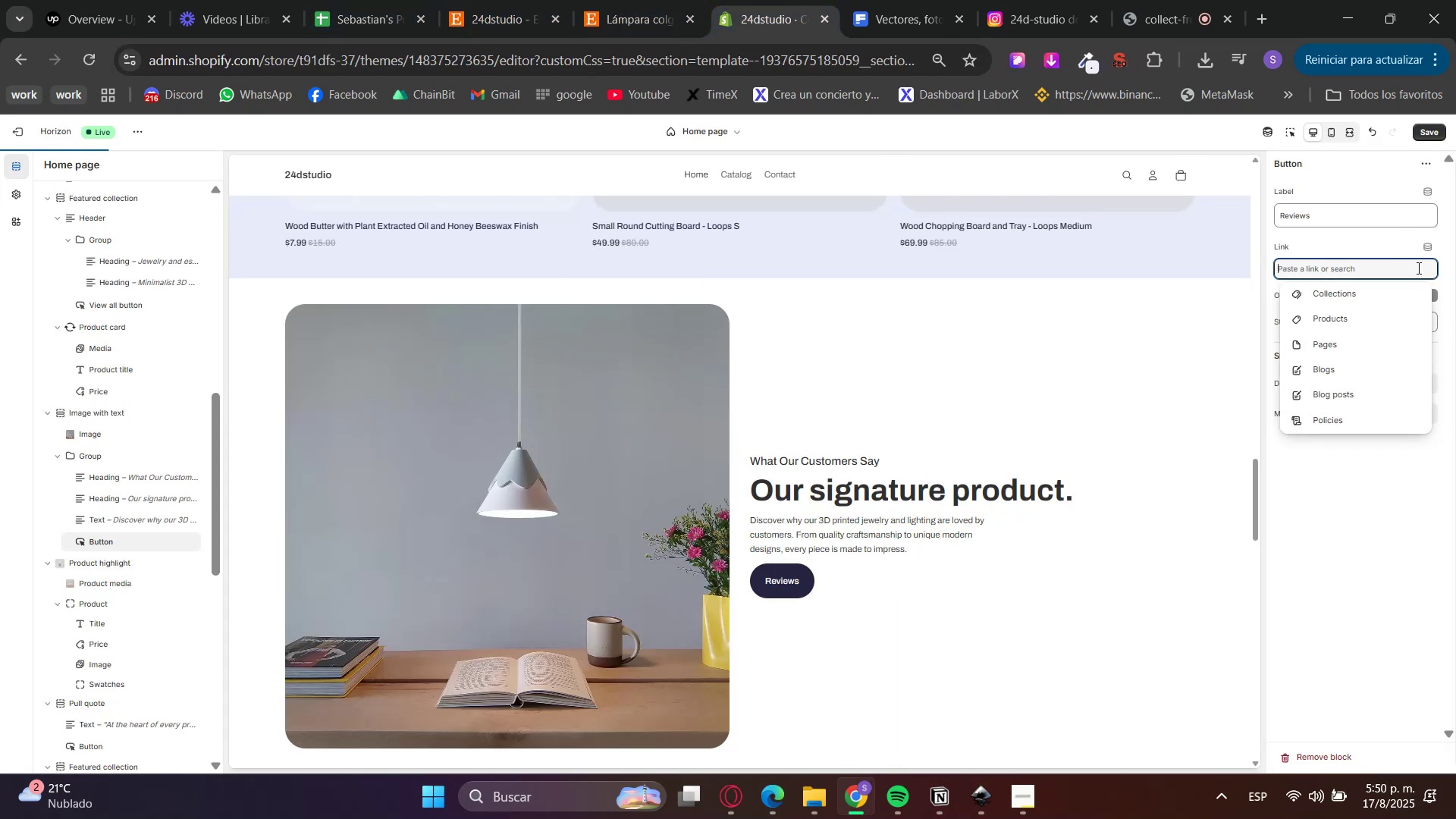 
key(Control+ControlLeft)
 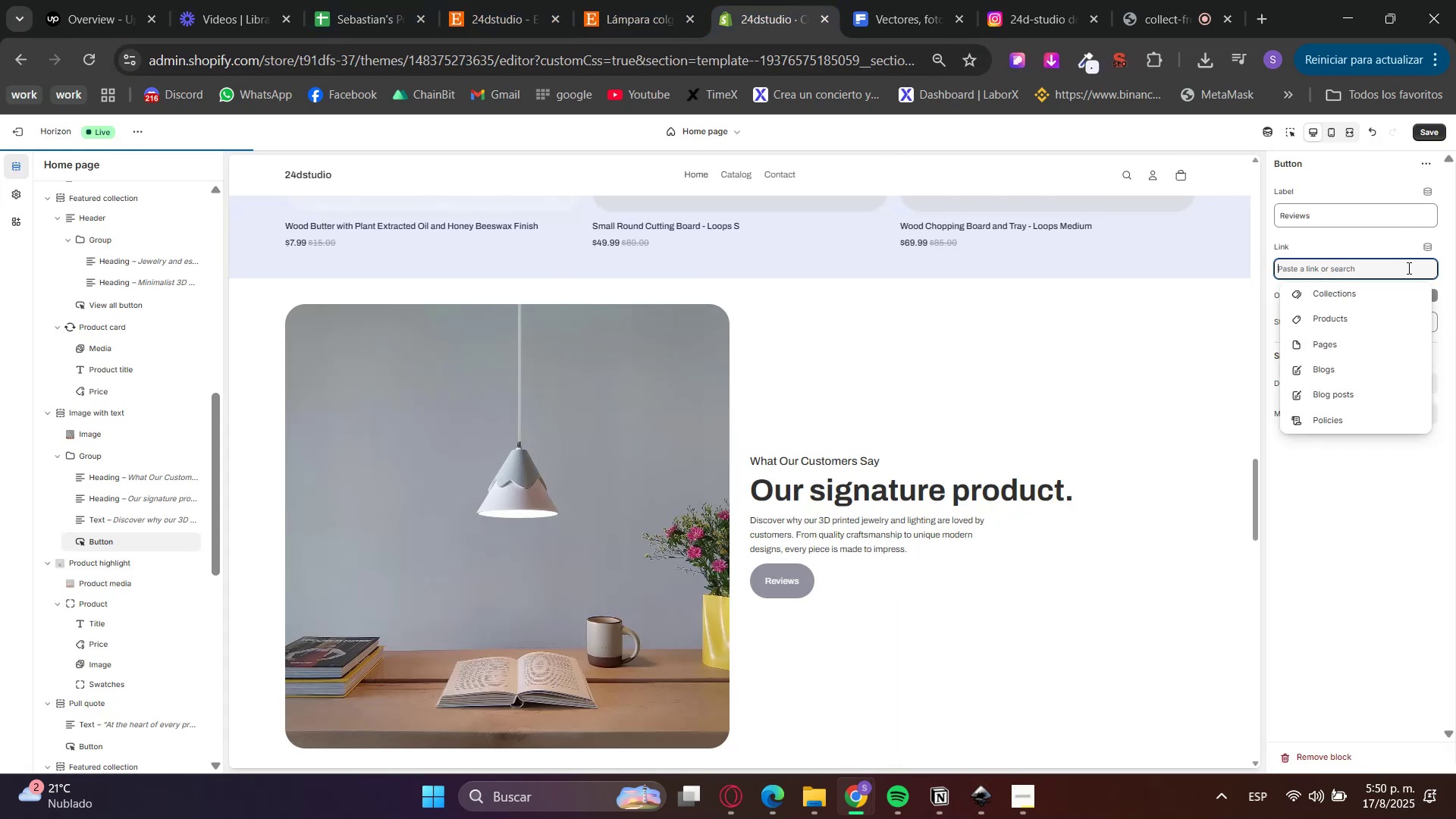 
key(Control+V)
 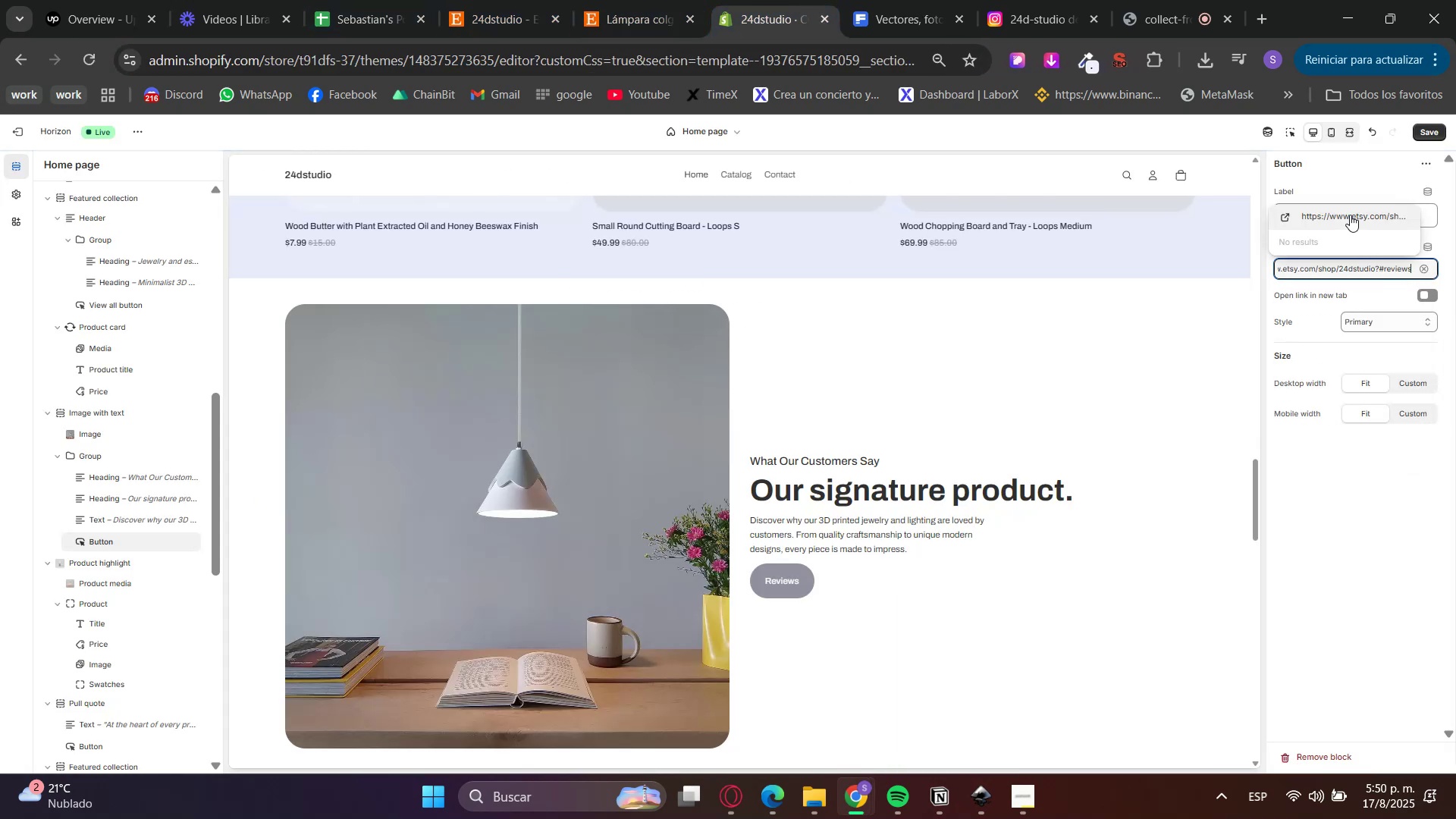 
left_click([1350, 215])
 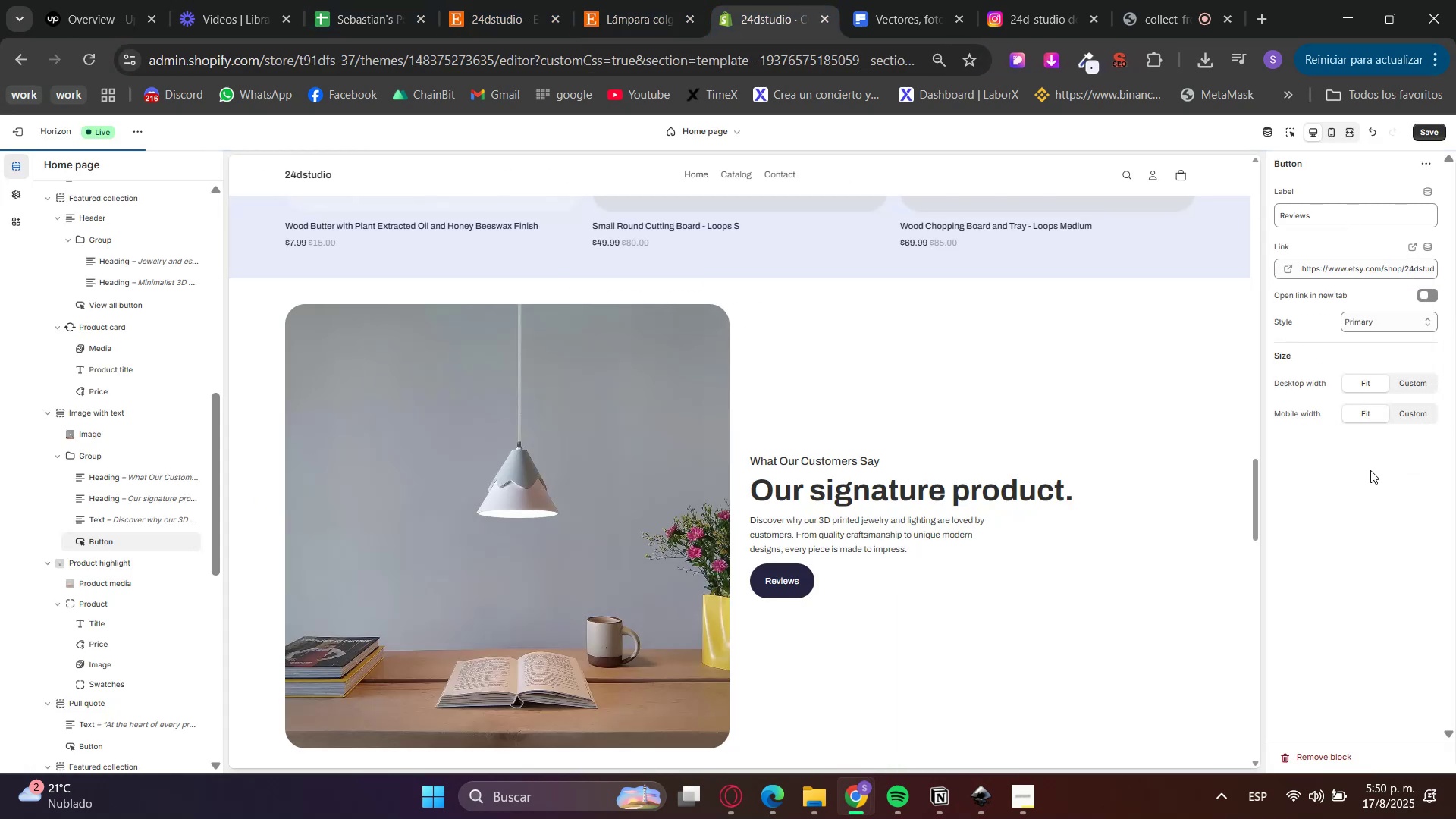 
left_click([1376, 504])
 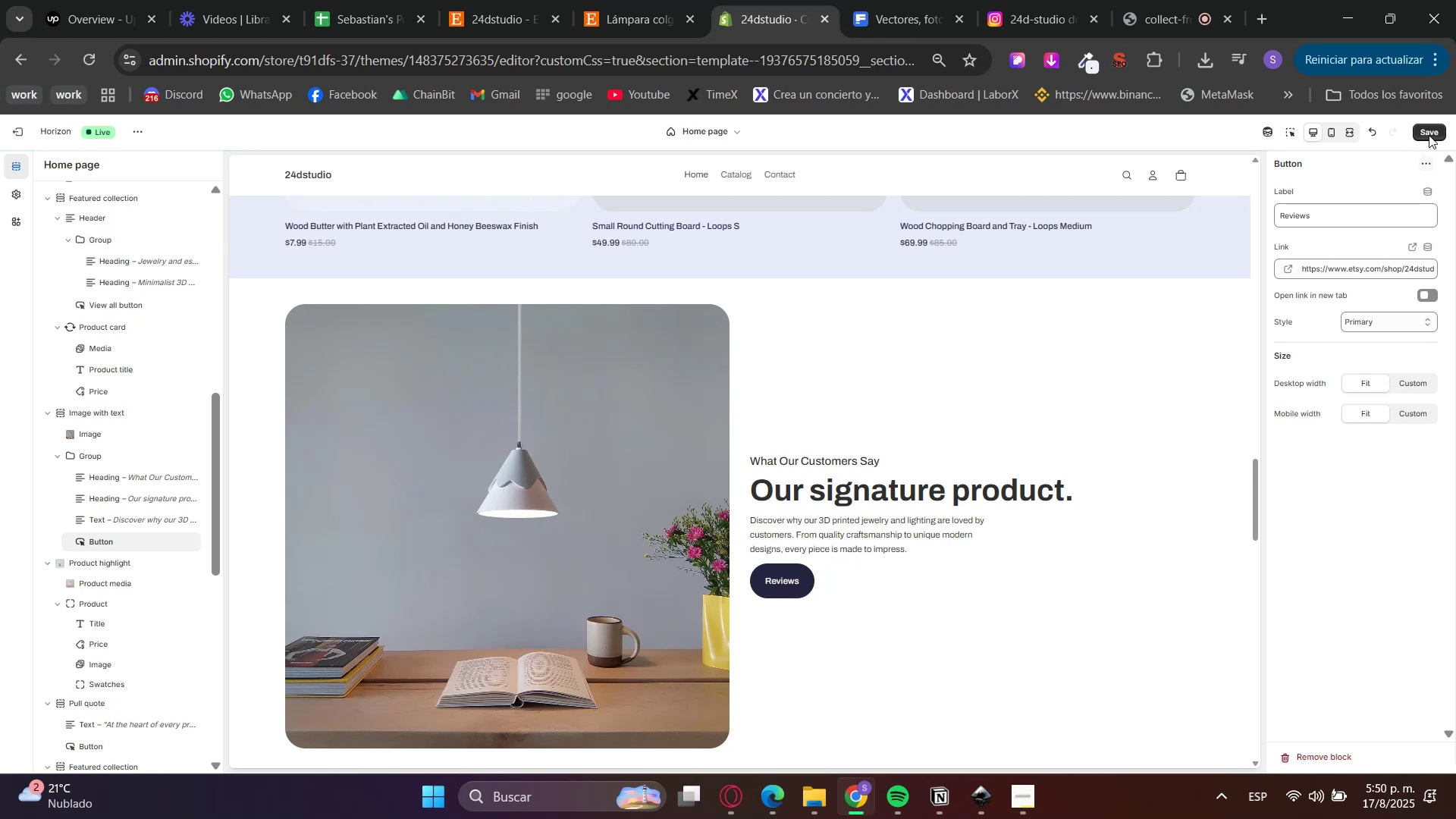 
left_click([1431, 130])
 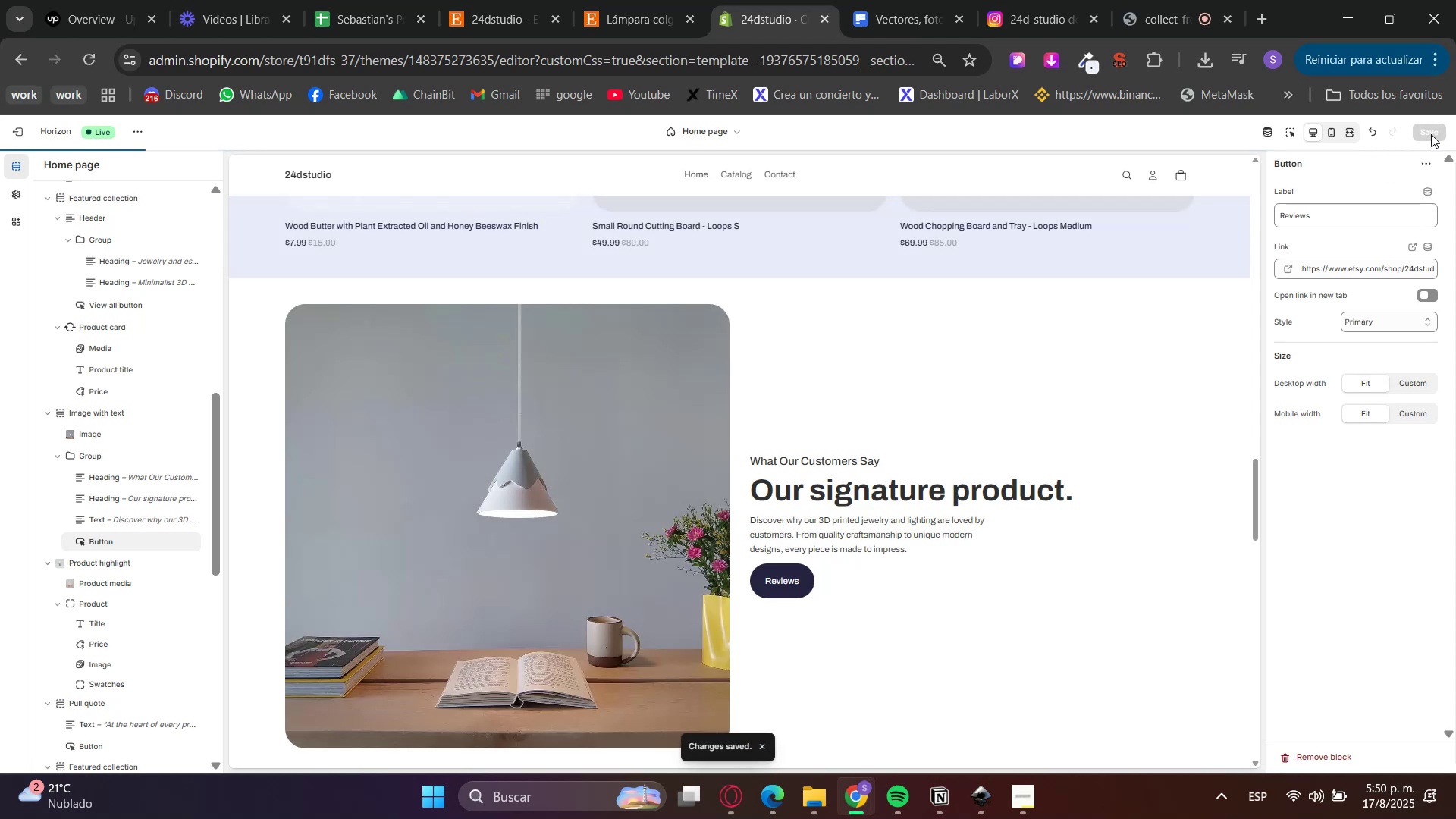 
left_click([1429, 298])
 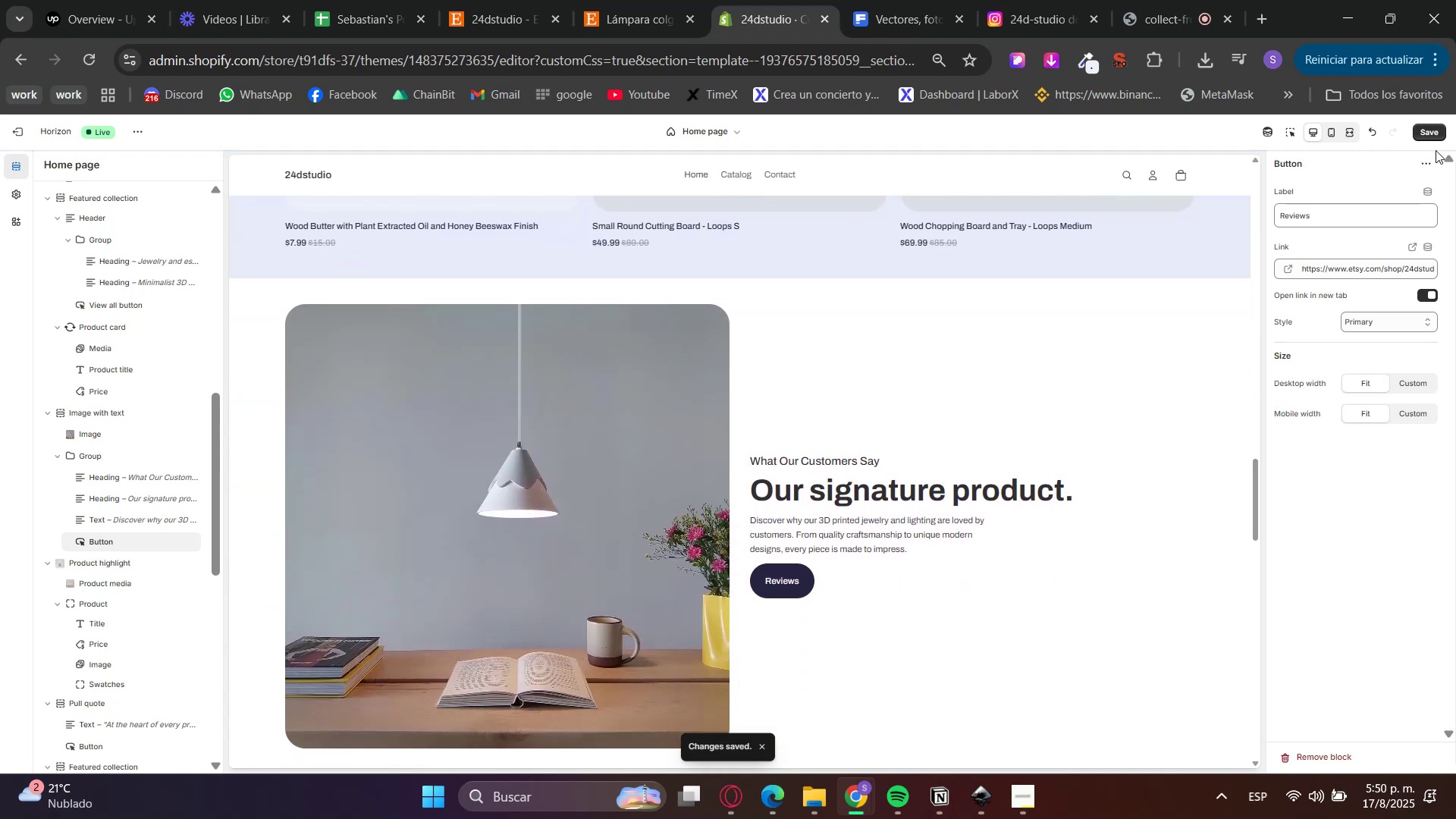 
left_click([1433, 134])
 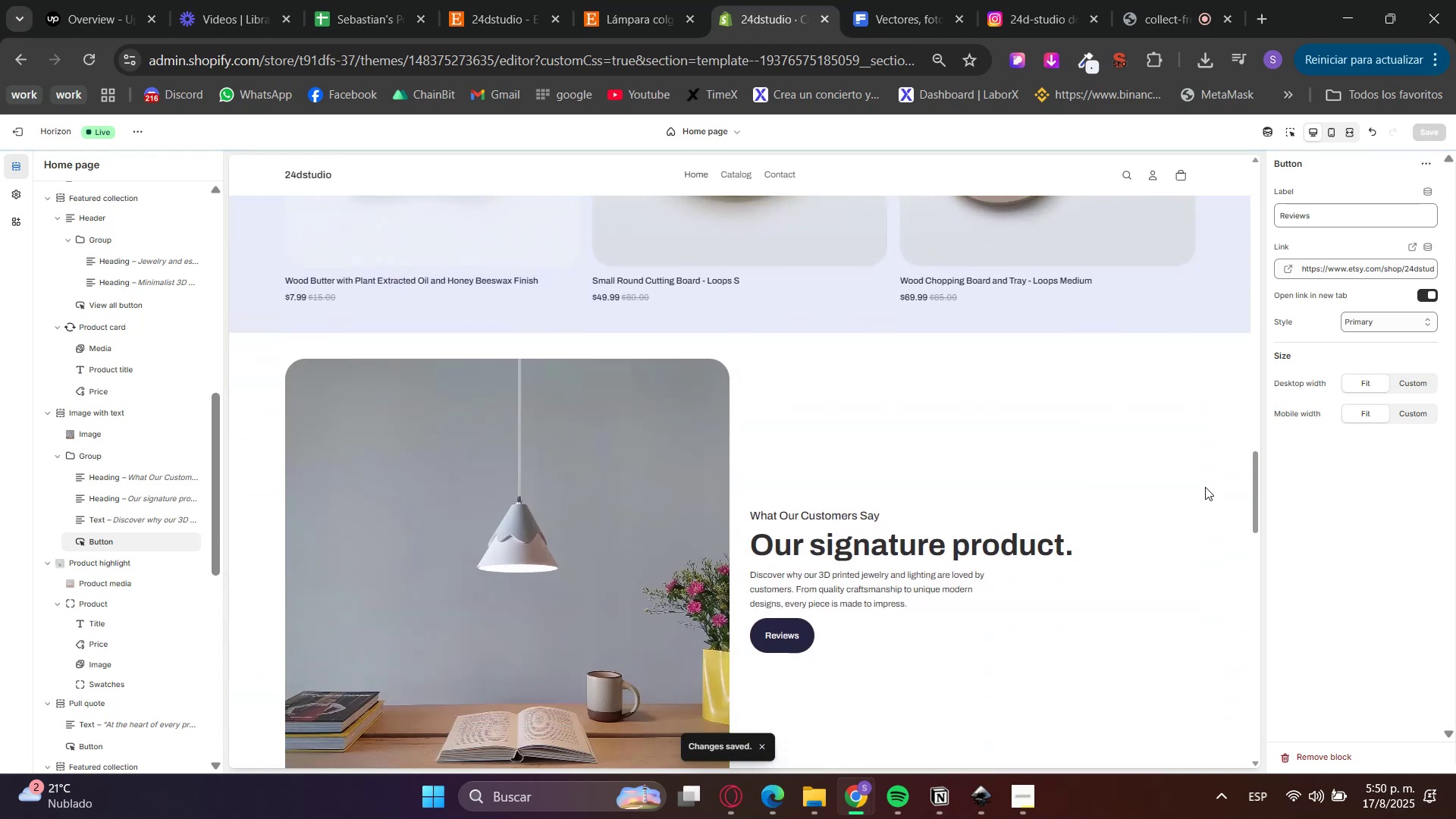 
scroll: coordinate [974, 545], scroll_direction: down, amount: 10.0
 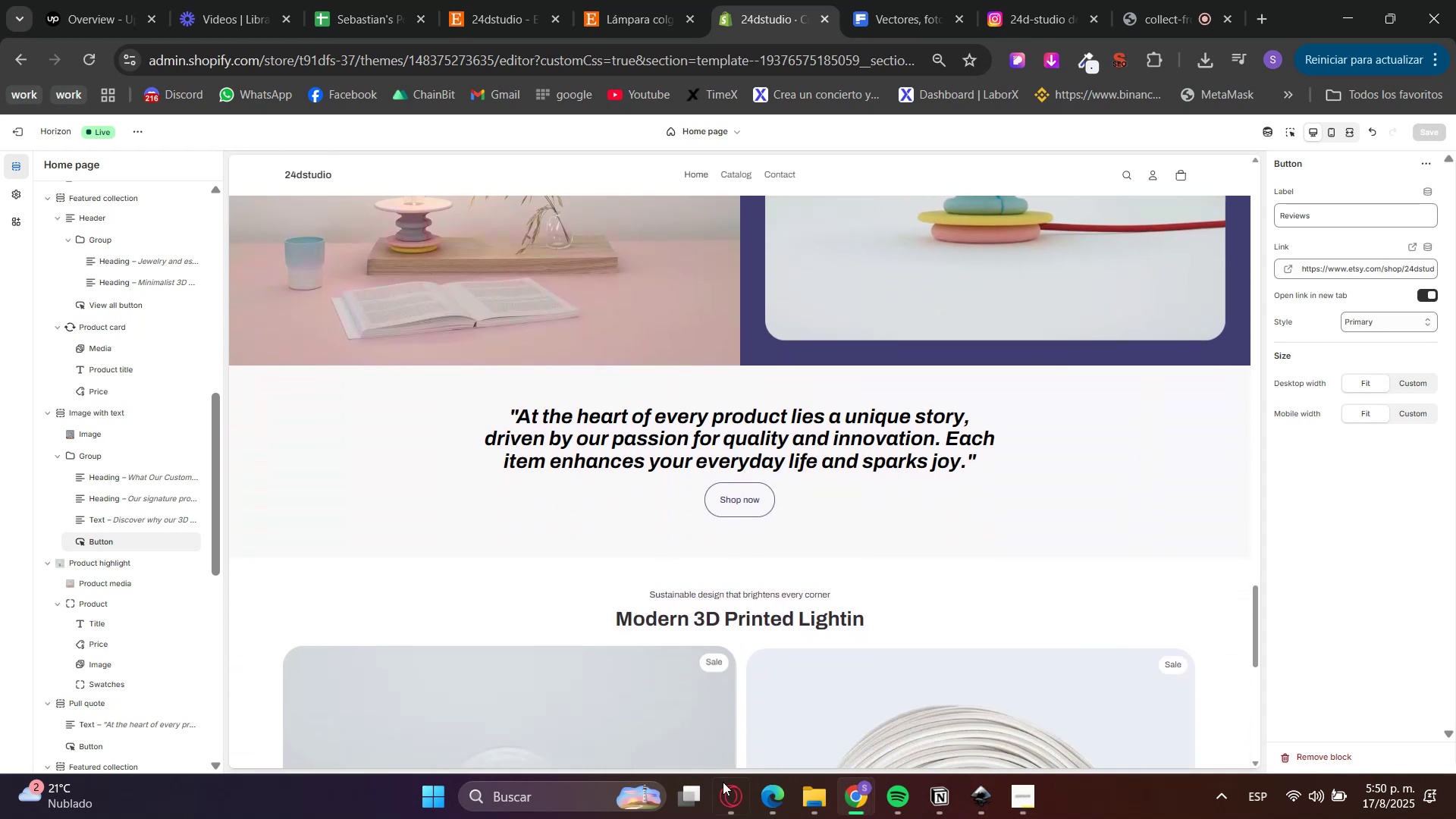 
left_click([722, 816])
 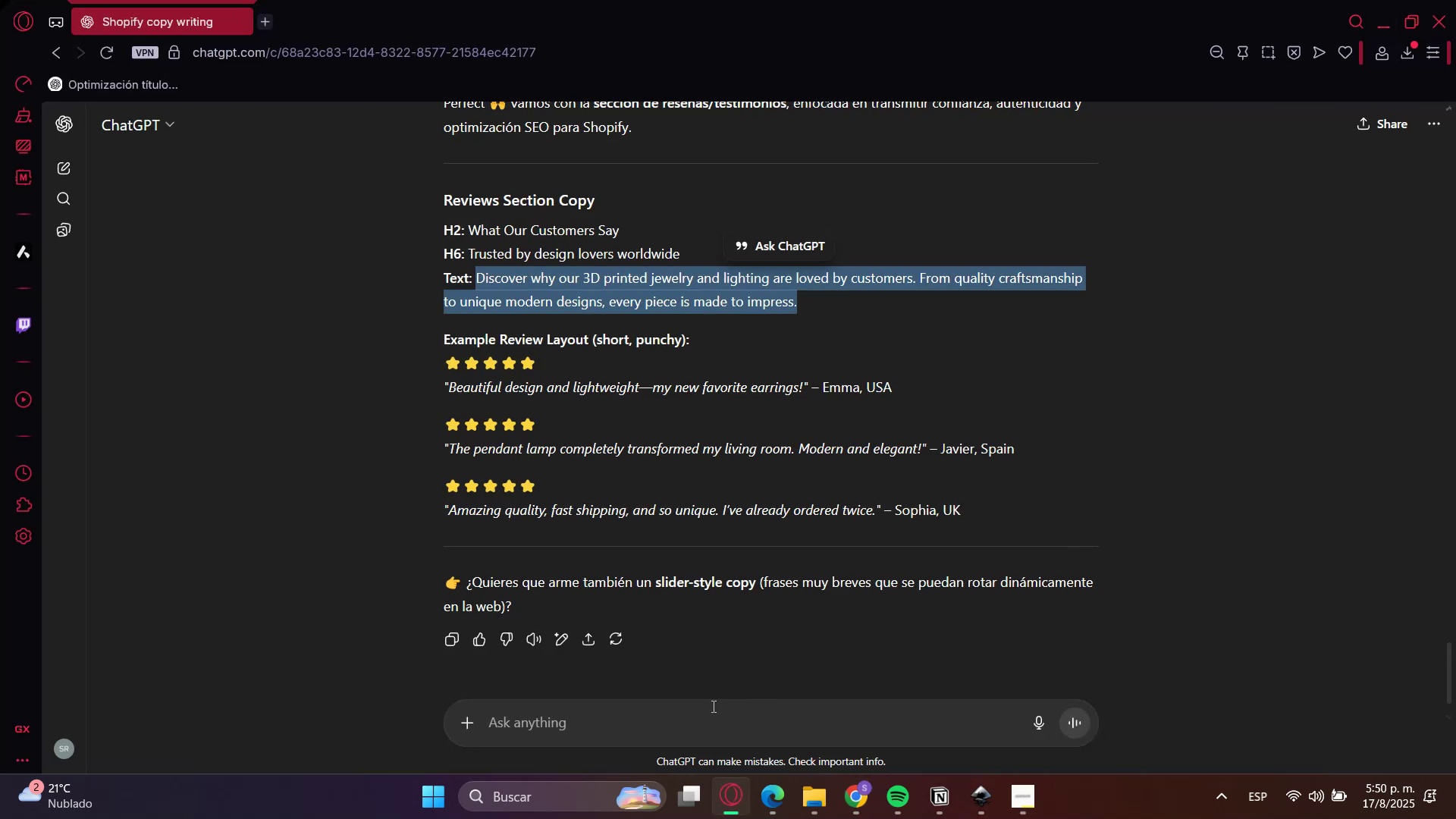 
left_click([711, 708])
 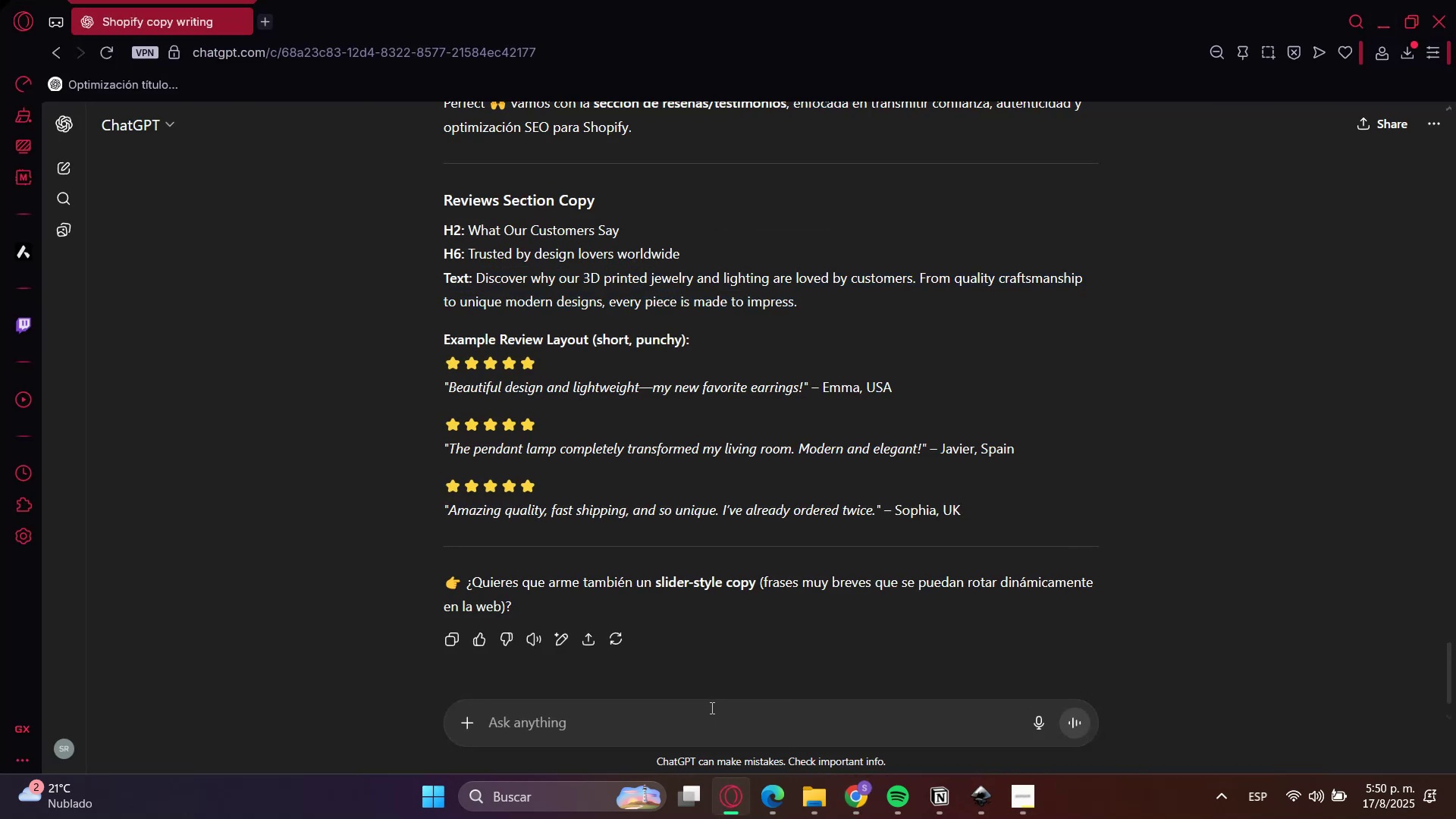 
type(perfecto ahora una quote)
 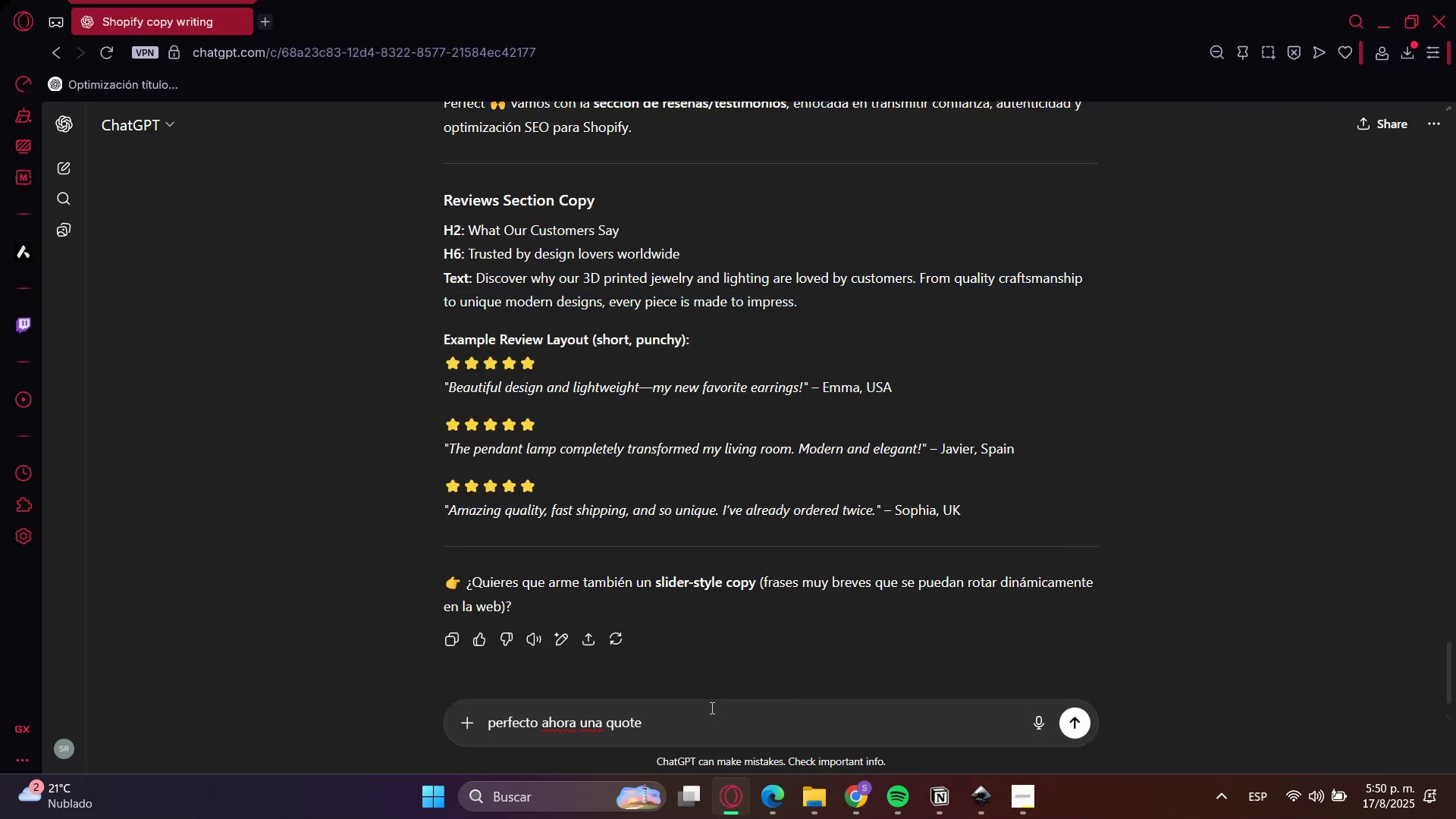 
key(Enter)
 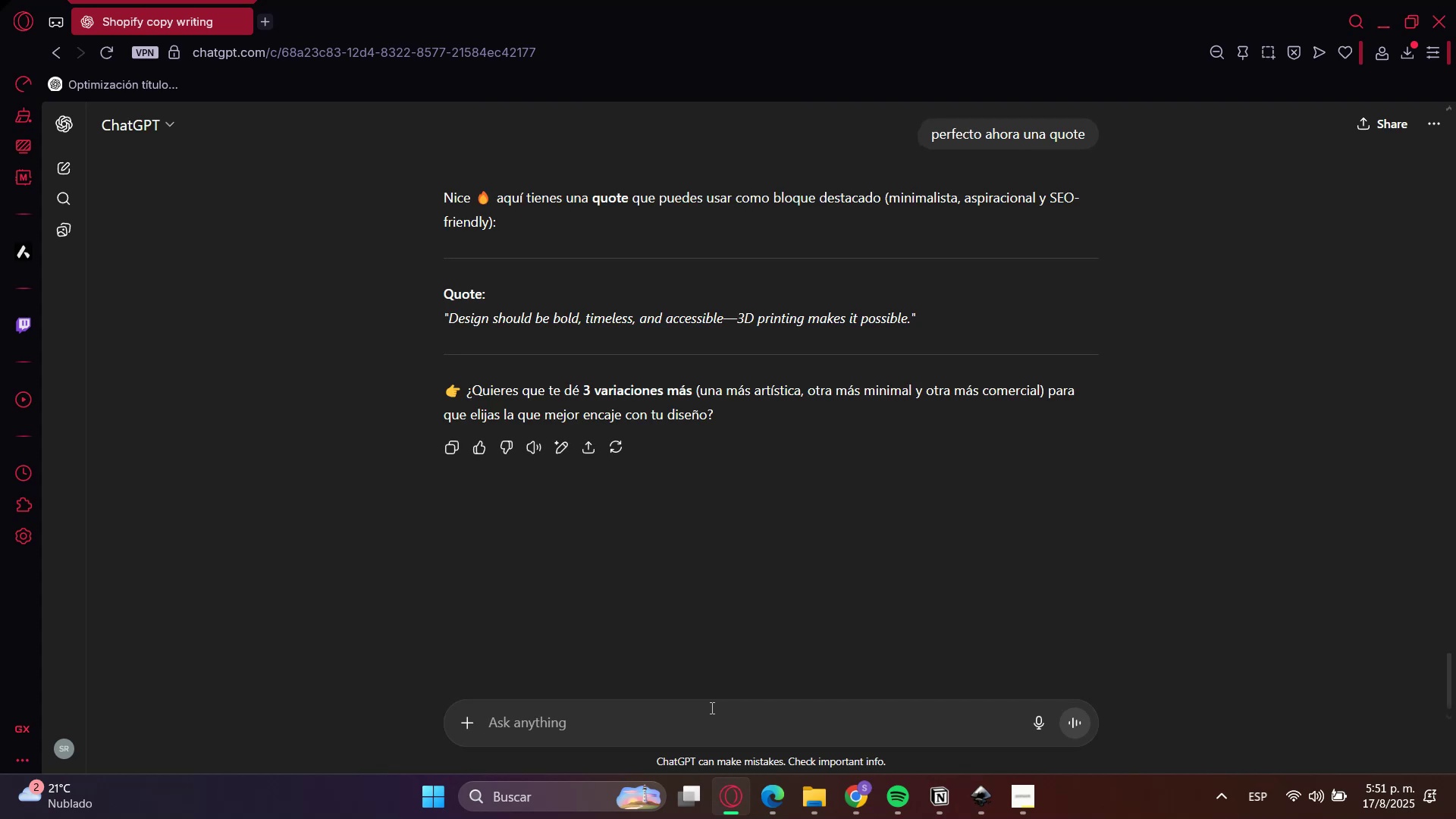 
wait(6.59)
 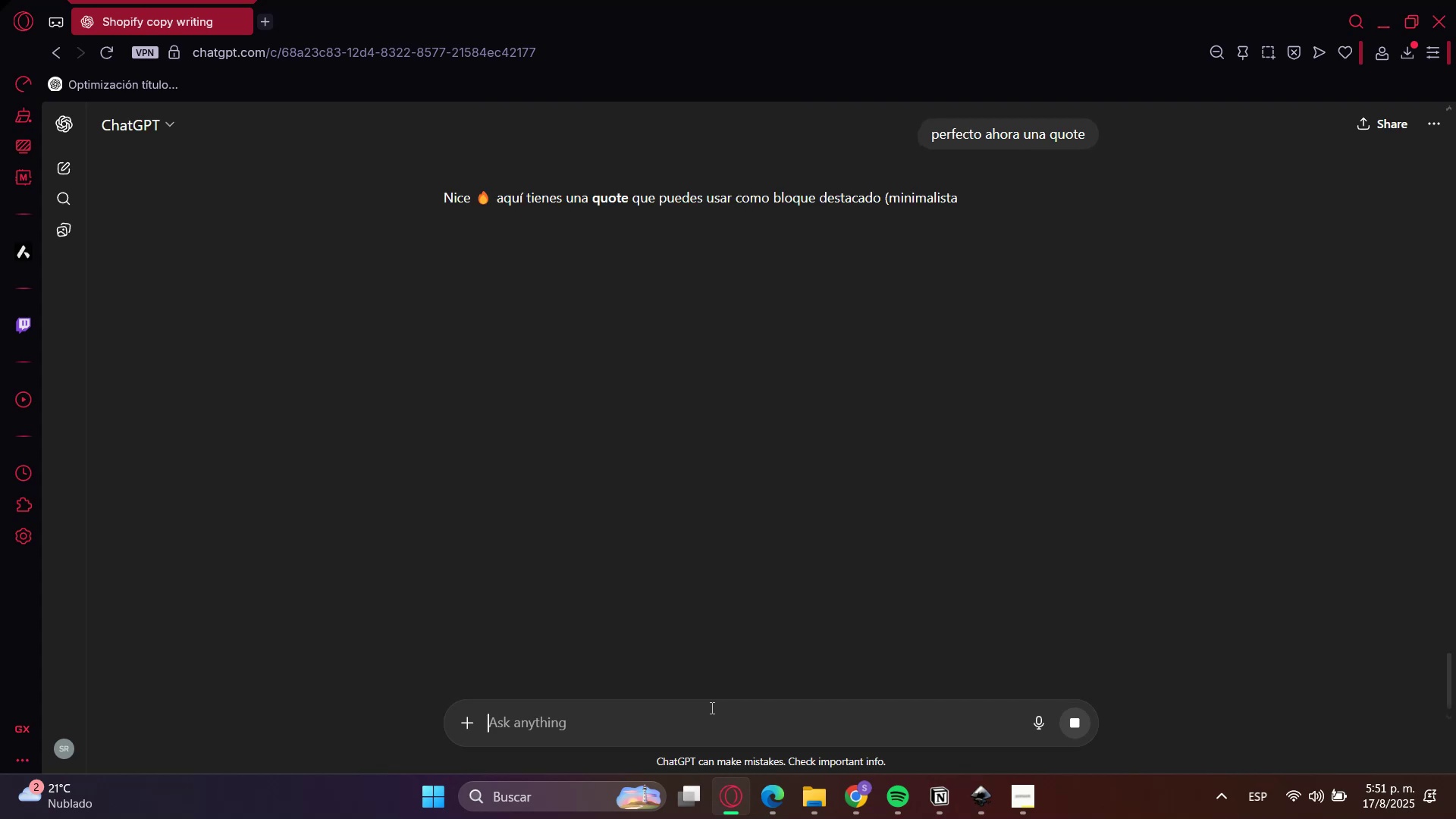 
left_click_drag(start_coordinate=[435, 322], to_coordinate=[927, 314])
 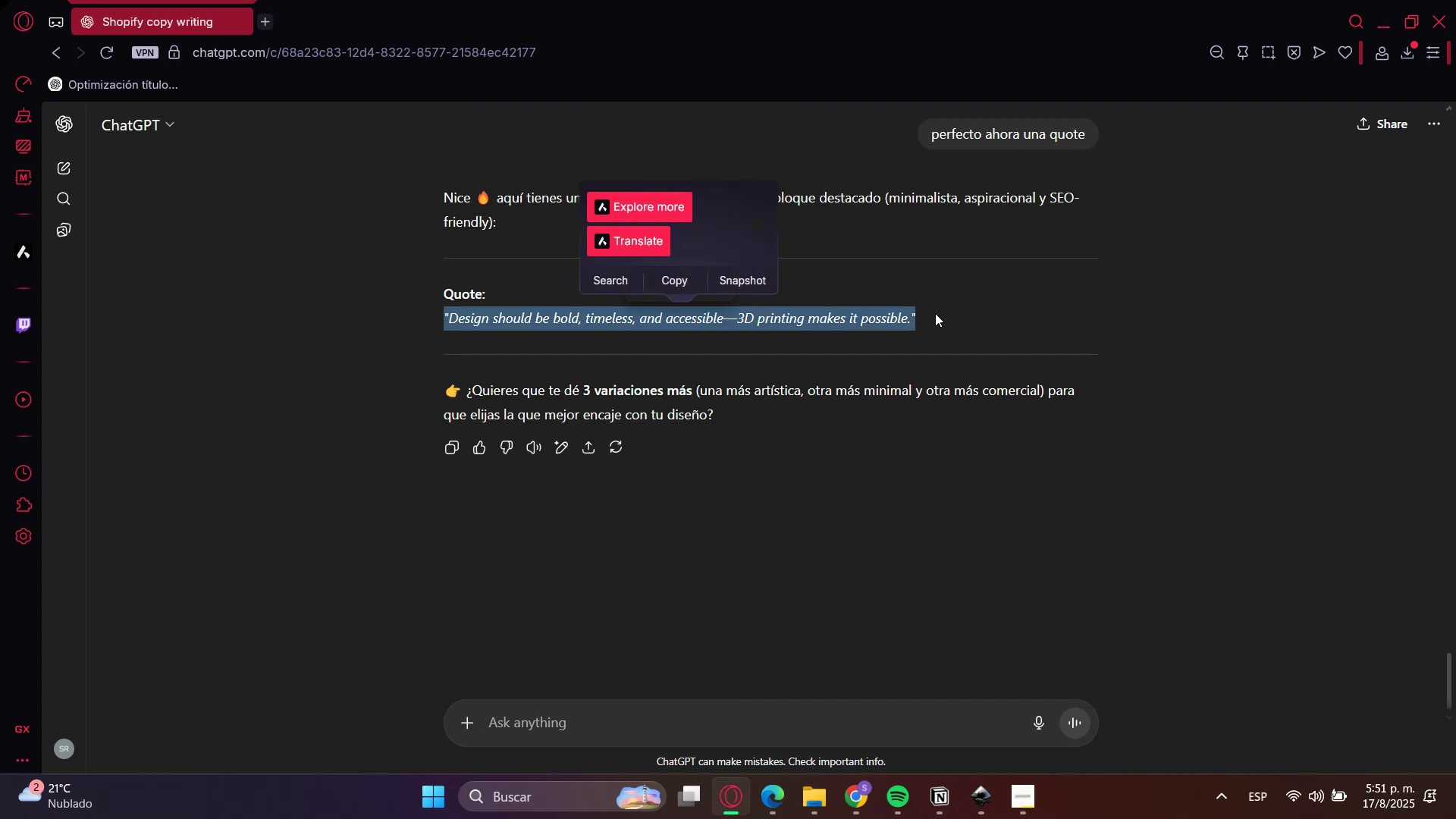 
key(Control+C)
 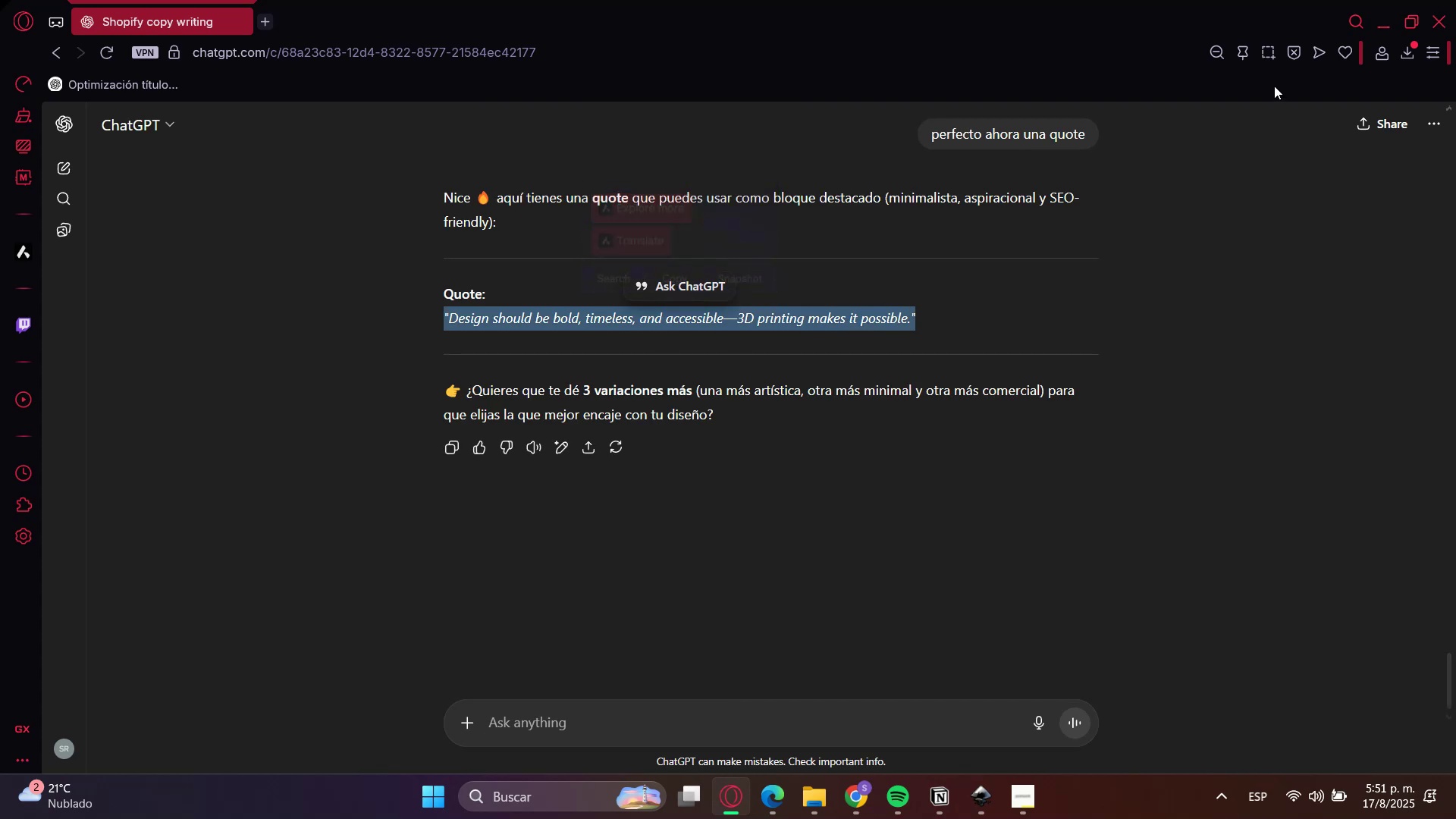 
key(Control+C)
 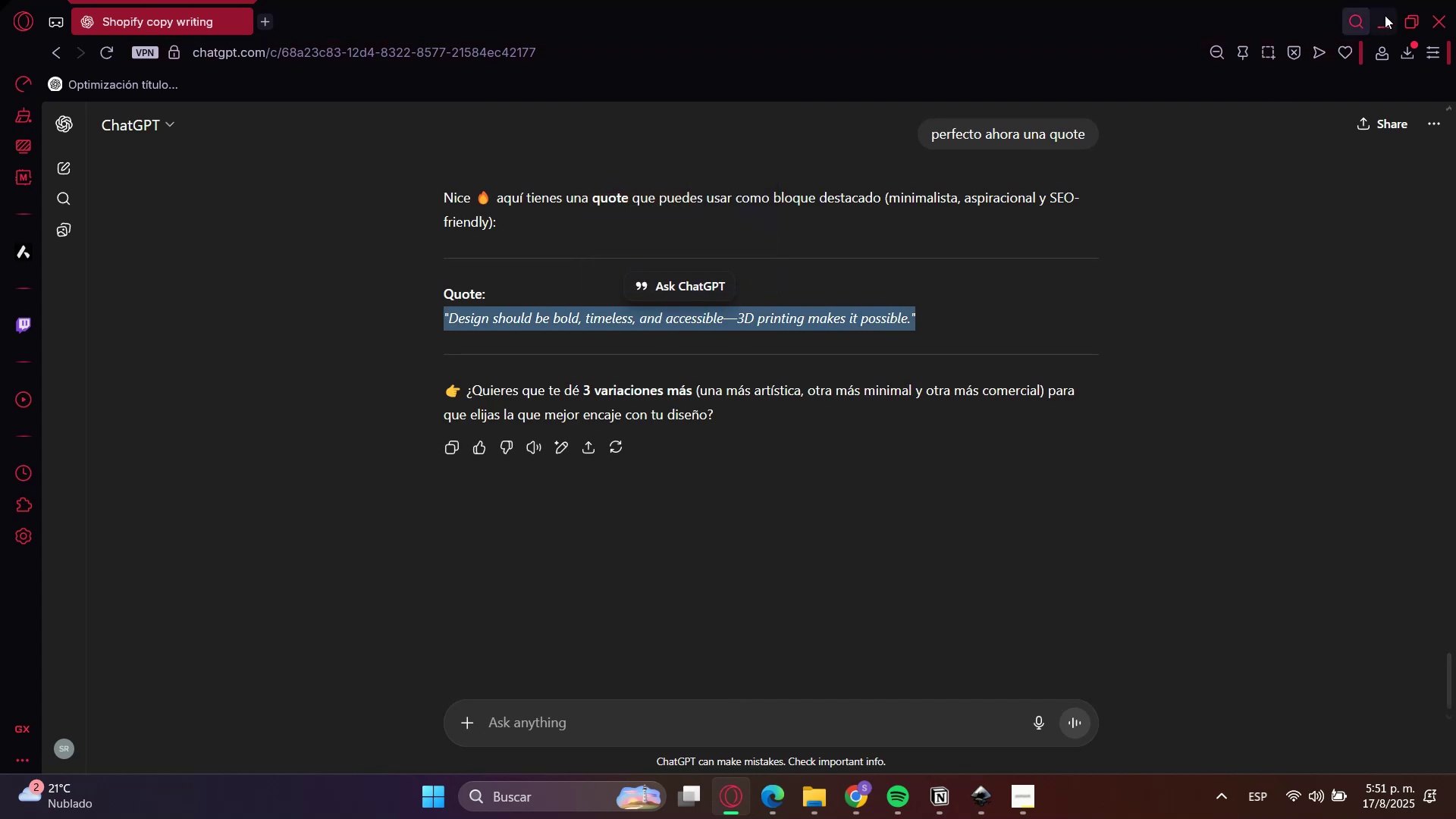 
left_click([1385, 14])
 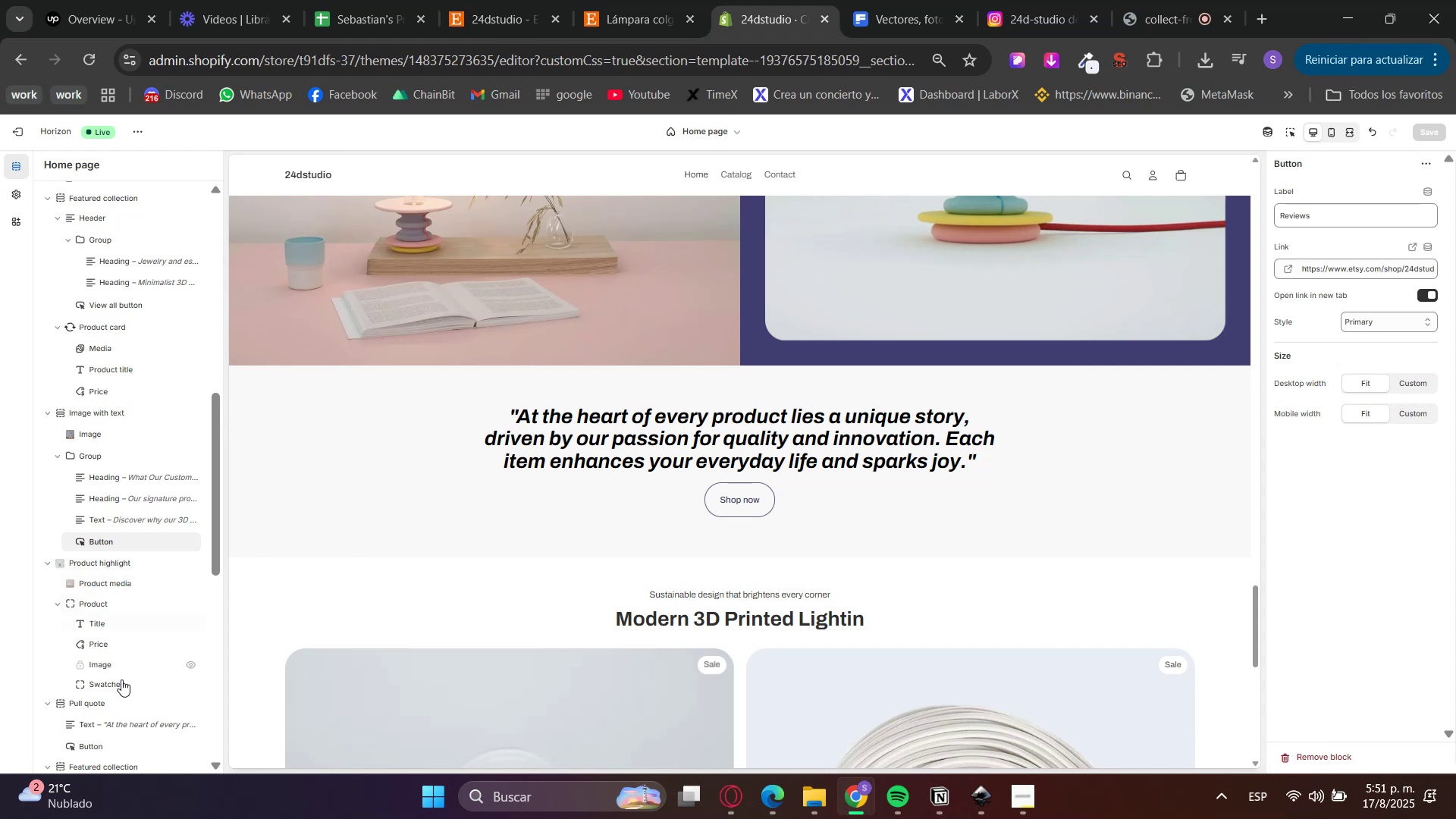 
left_click([113, 726])
 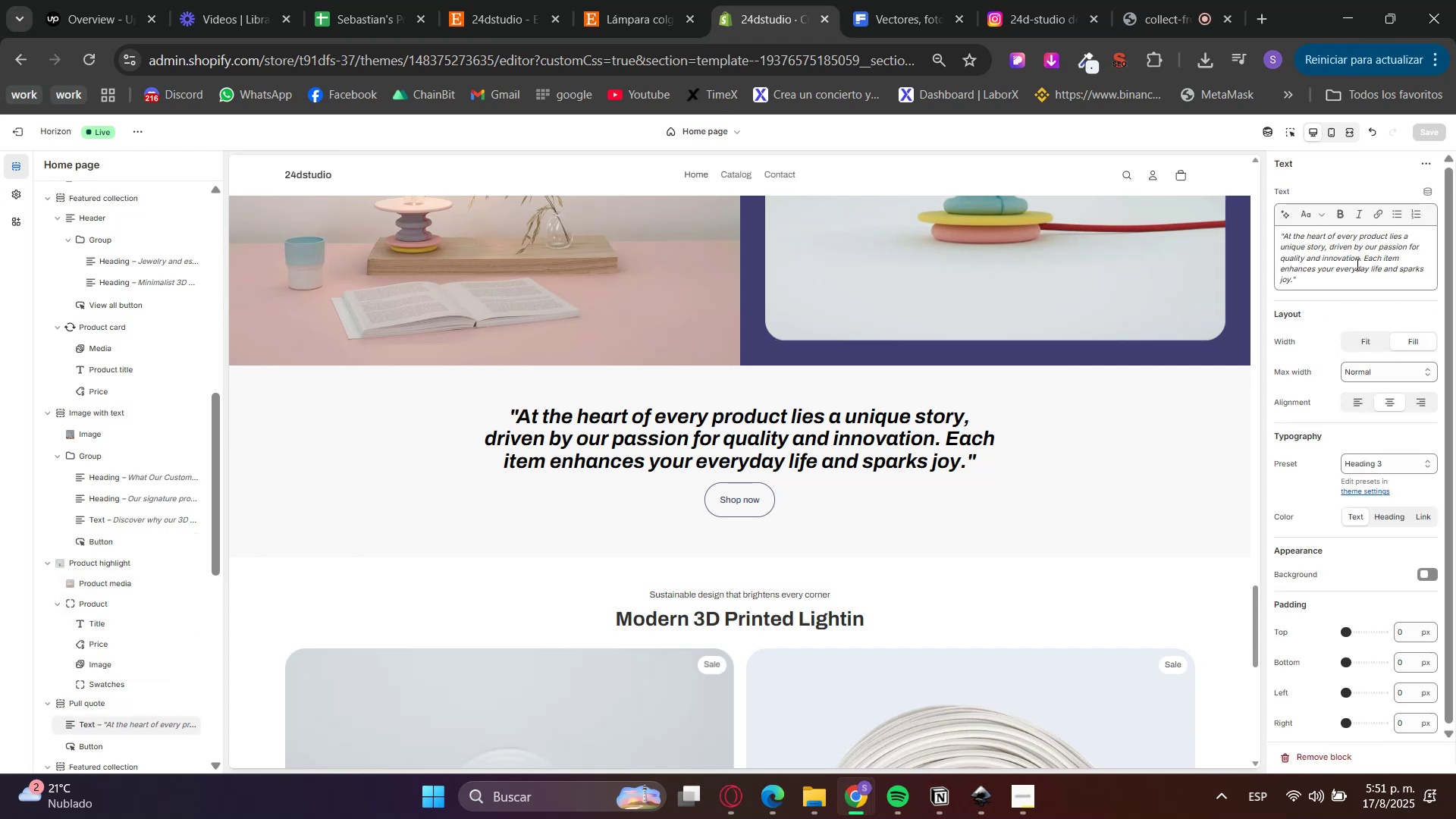 
double_click([1354, 251])
 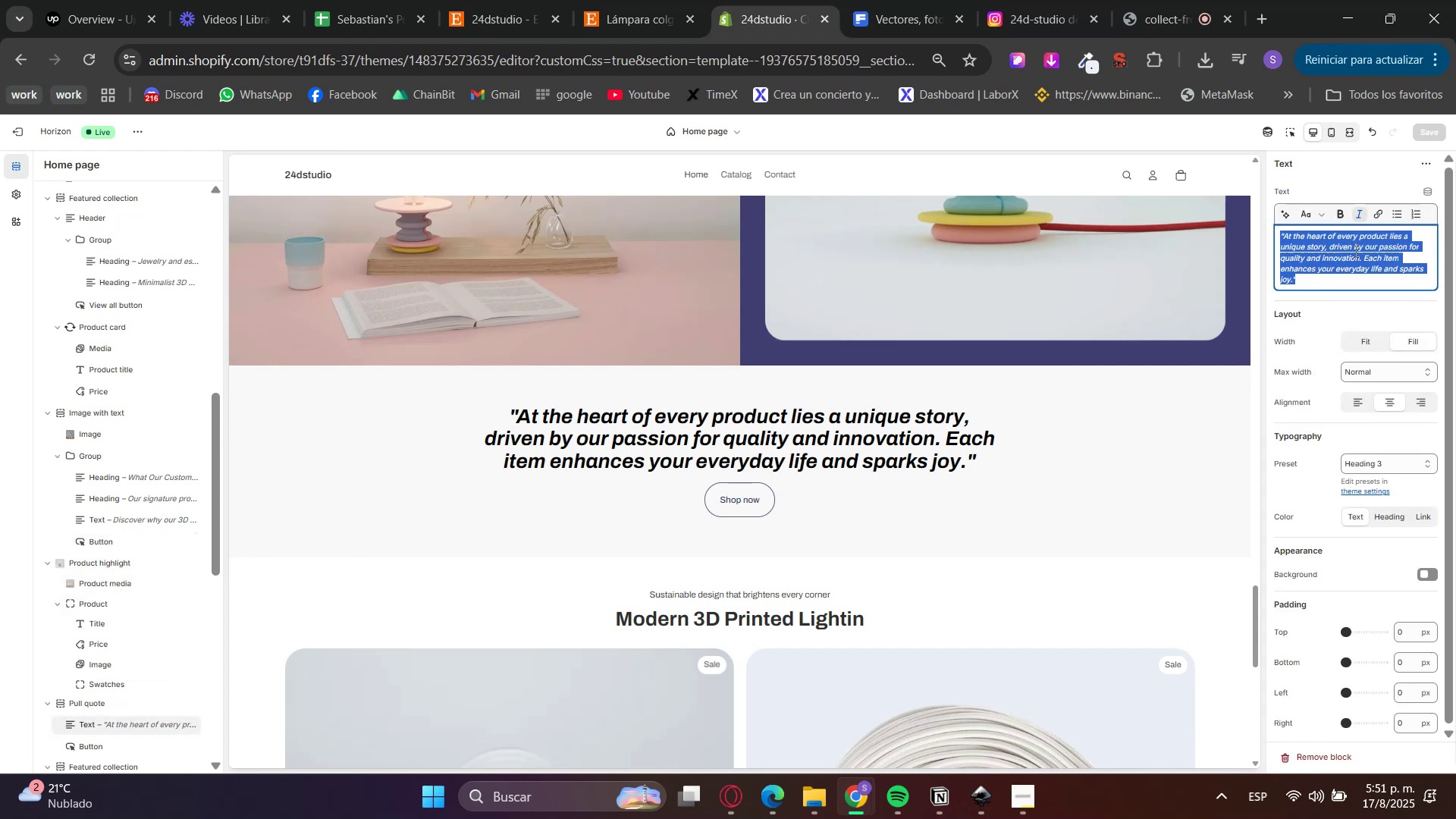 
triple_click([1354, 251])
 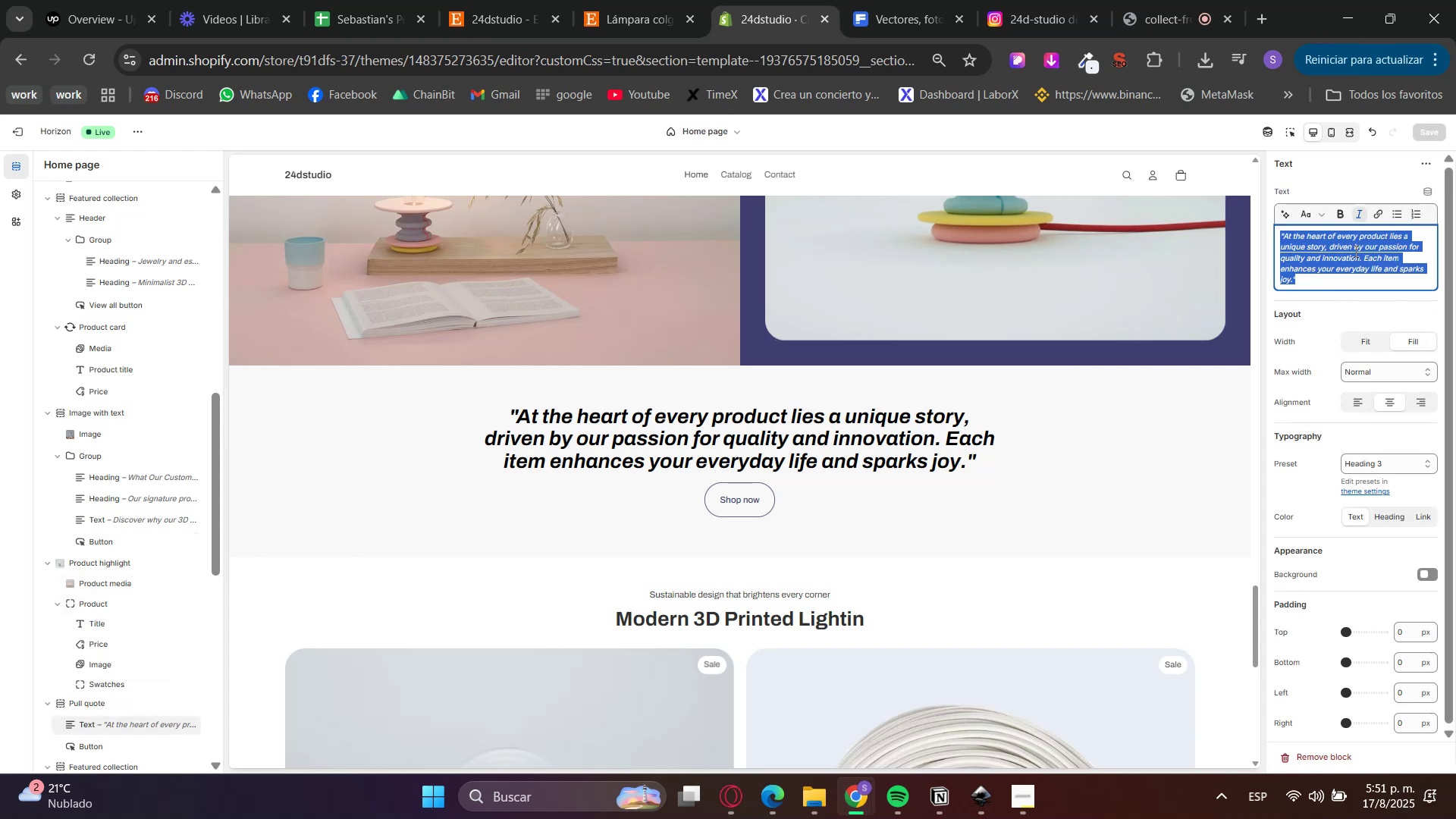 
key(Control+ControlLeft)
 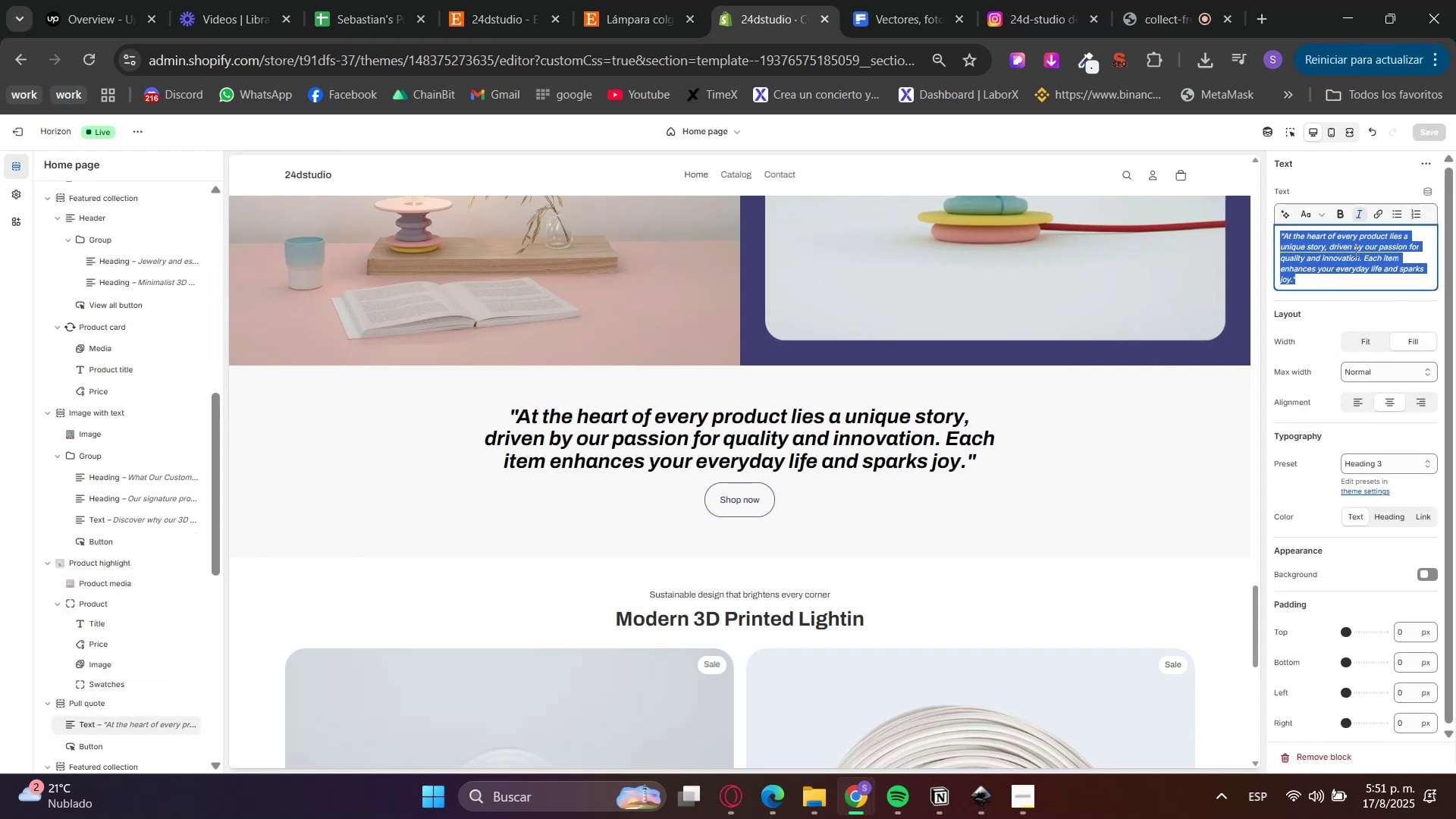 
key(Control+V)
 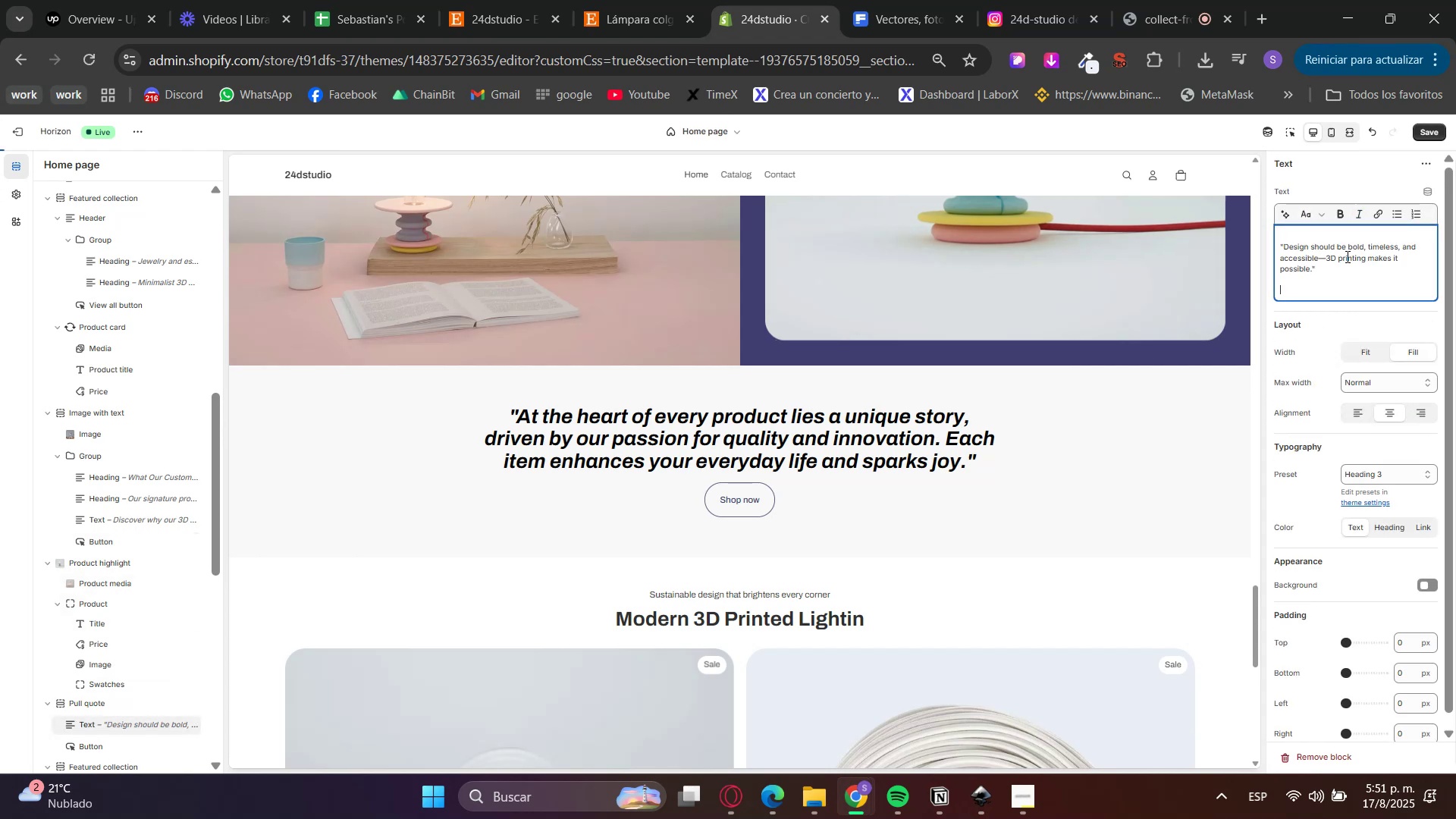 
key(Backspace)
 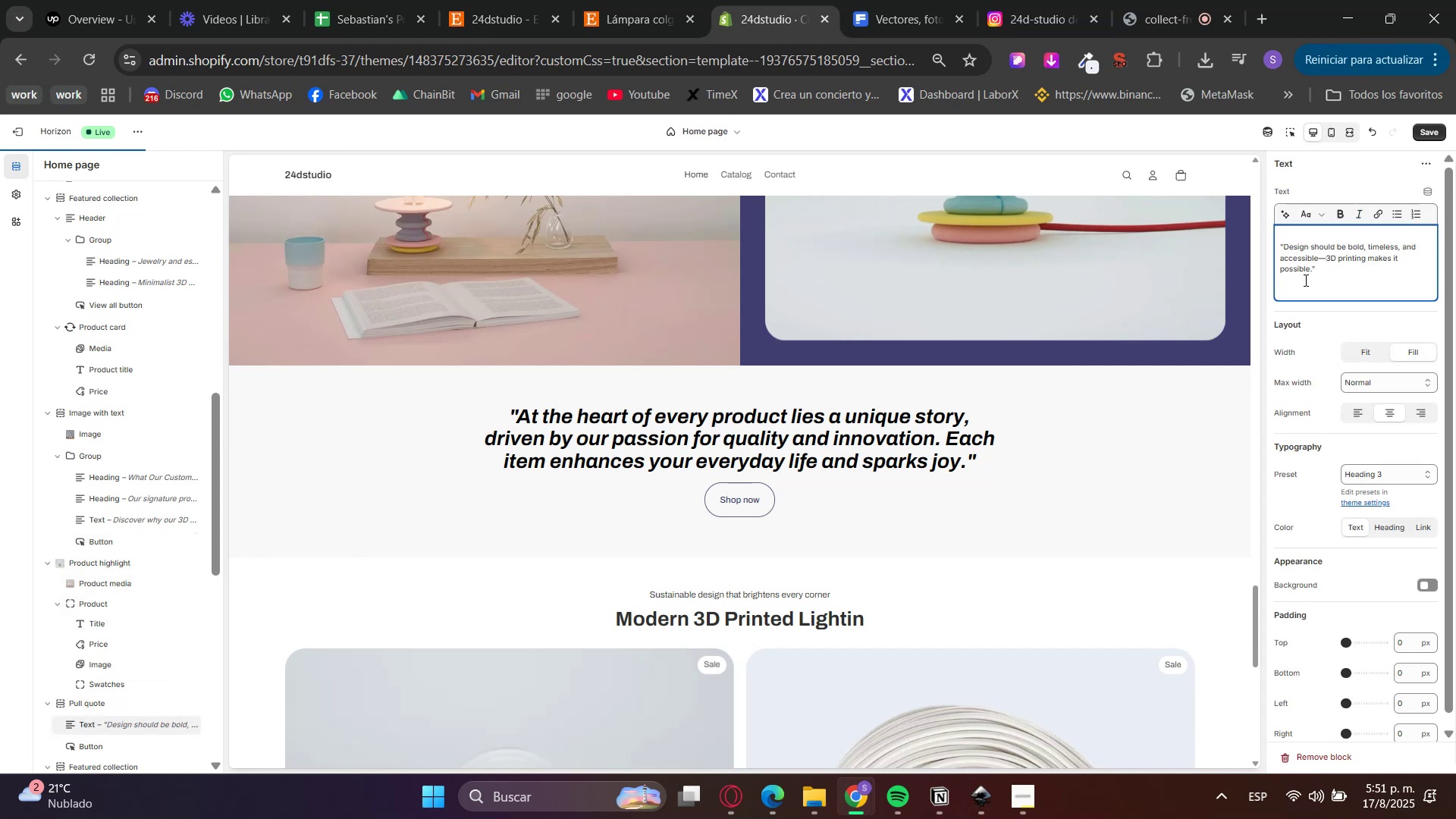 
key(Backspace)
 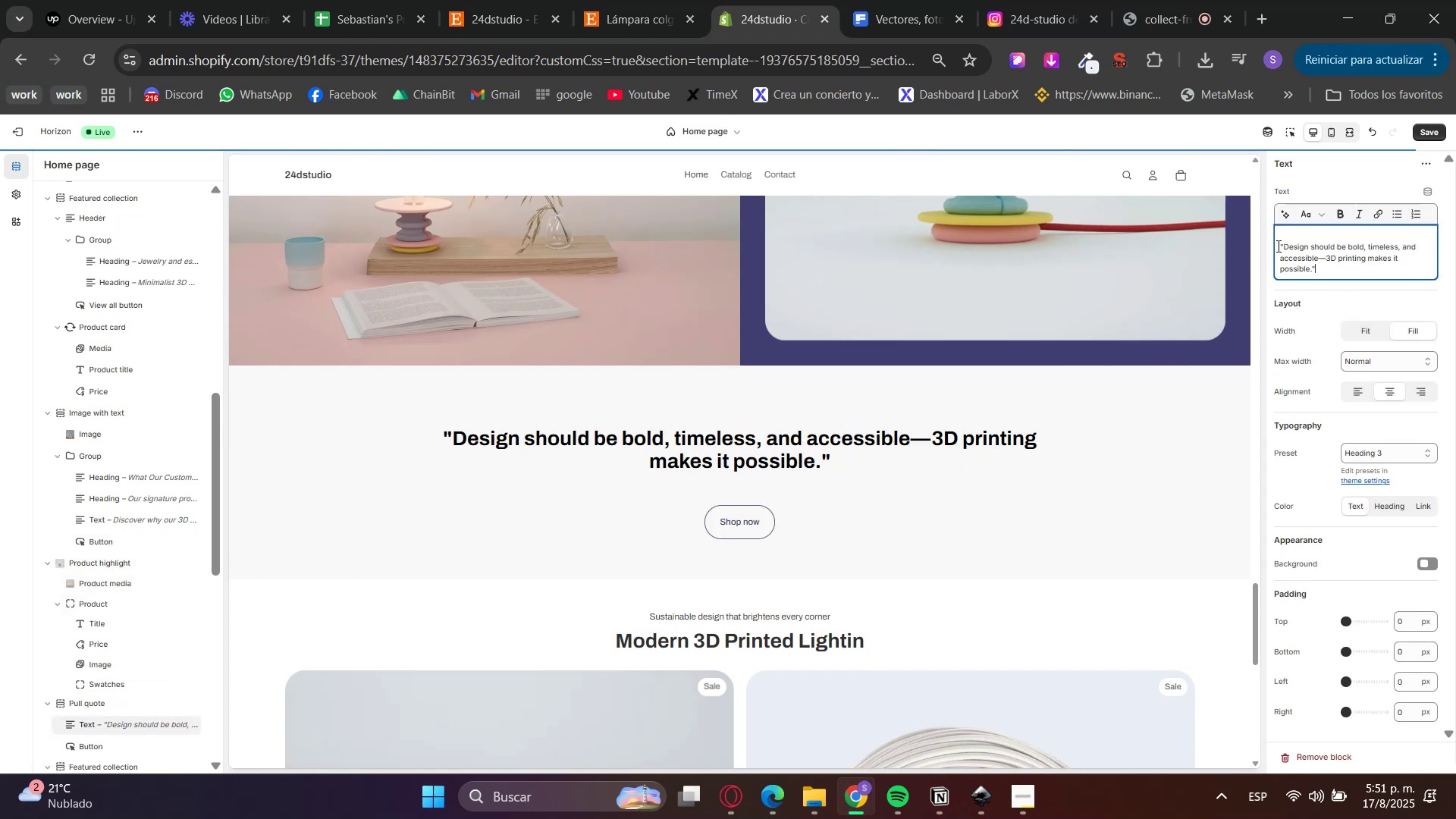 
left_click([1277, 246])
 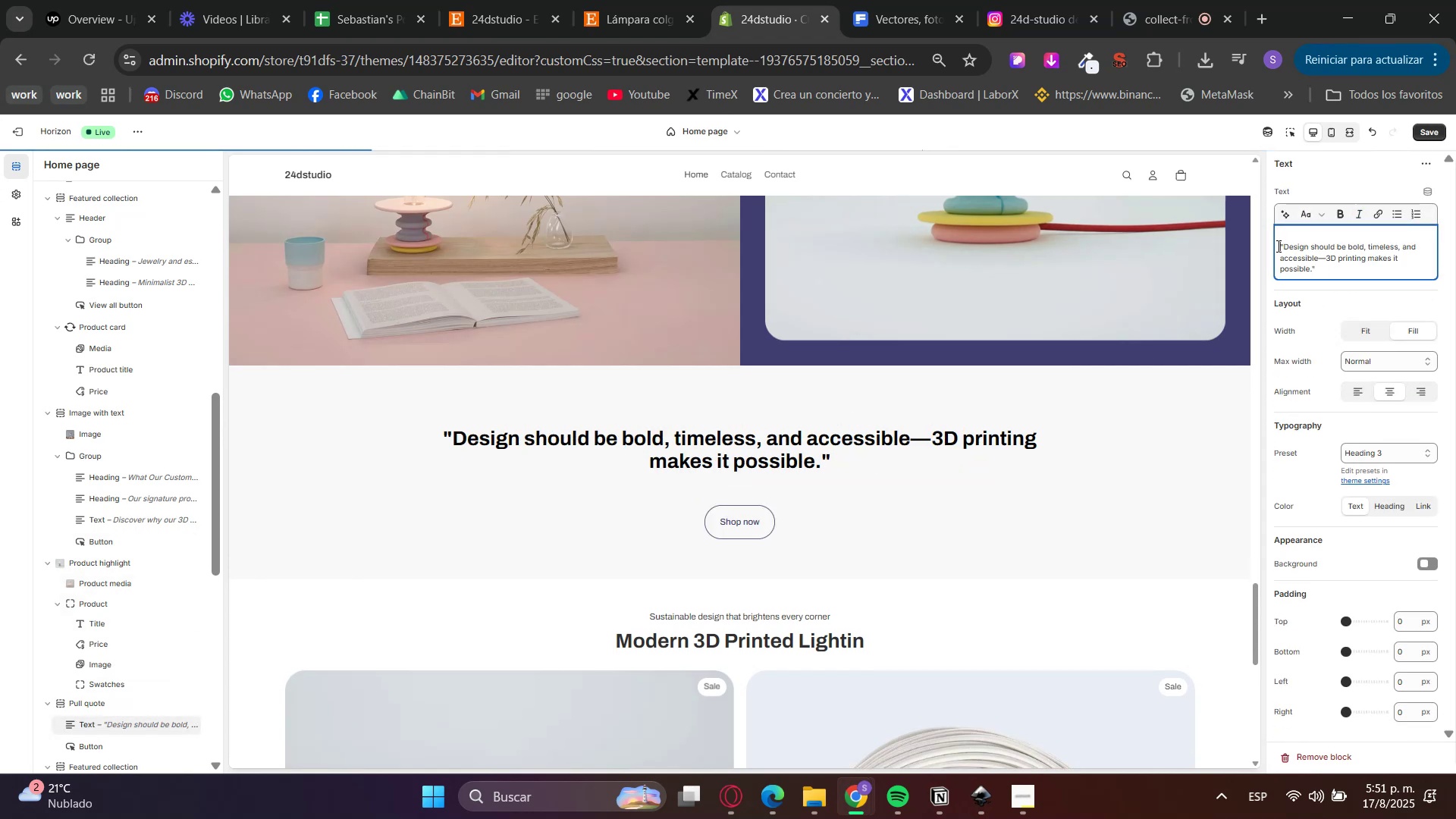 
key(Backspace)
 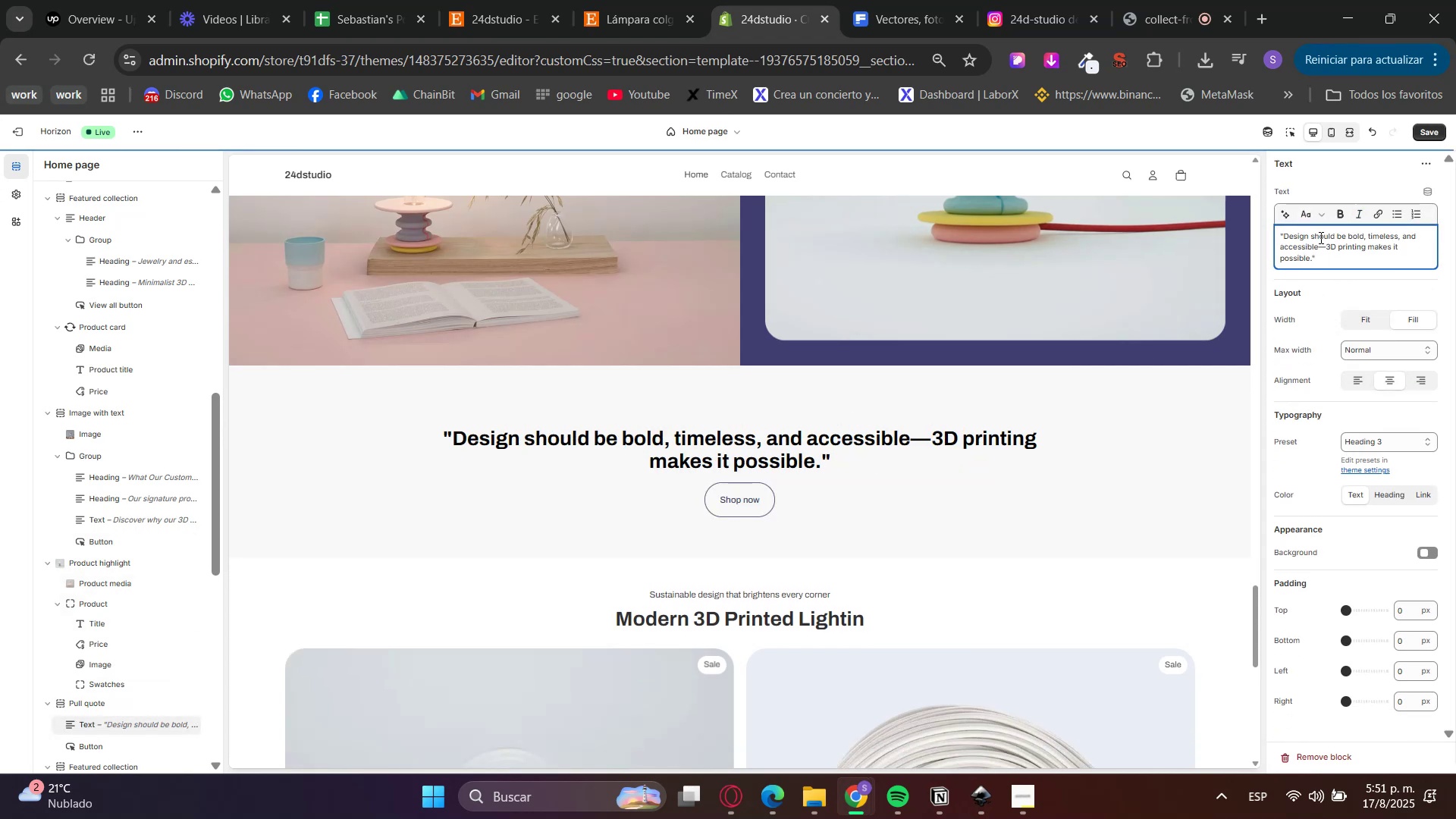 
double_click([1320, 237])
 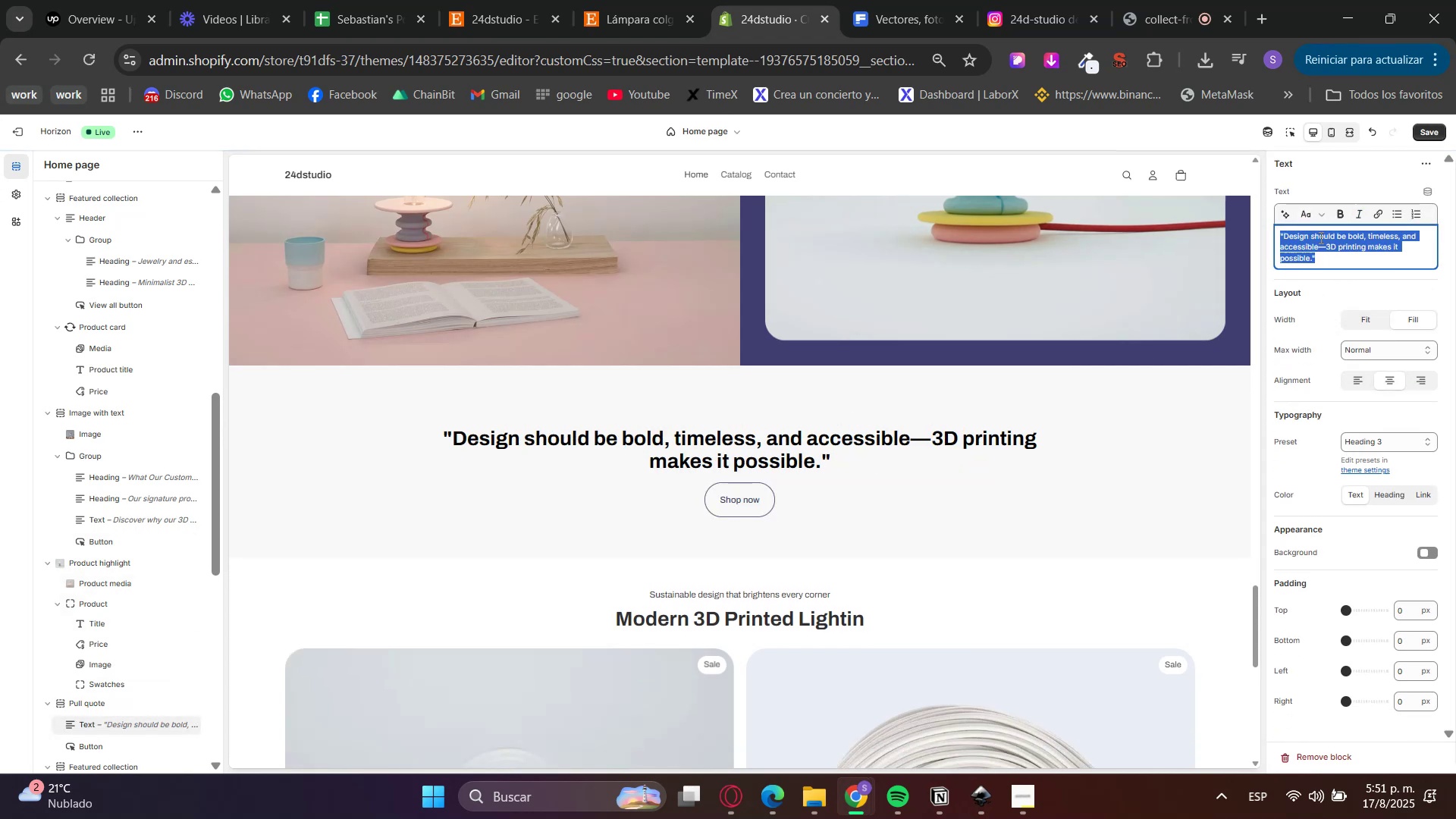 
triple_click([1320, 237])
 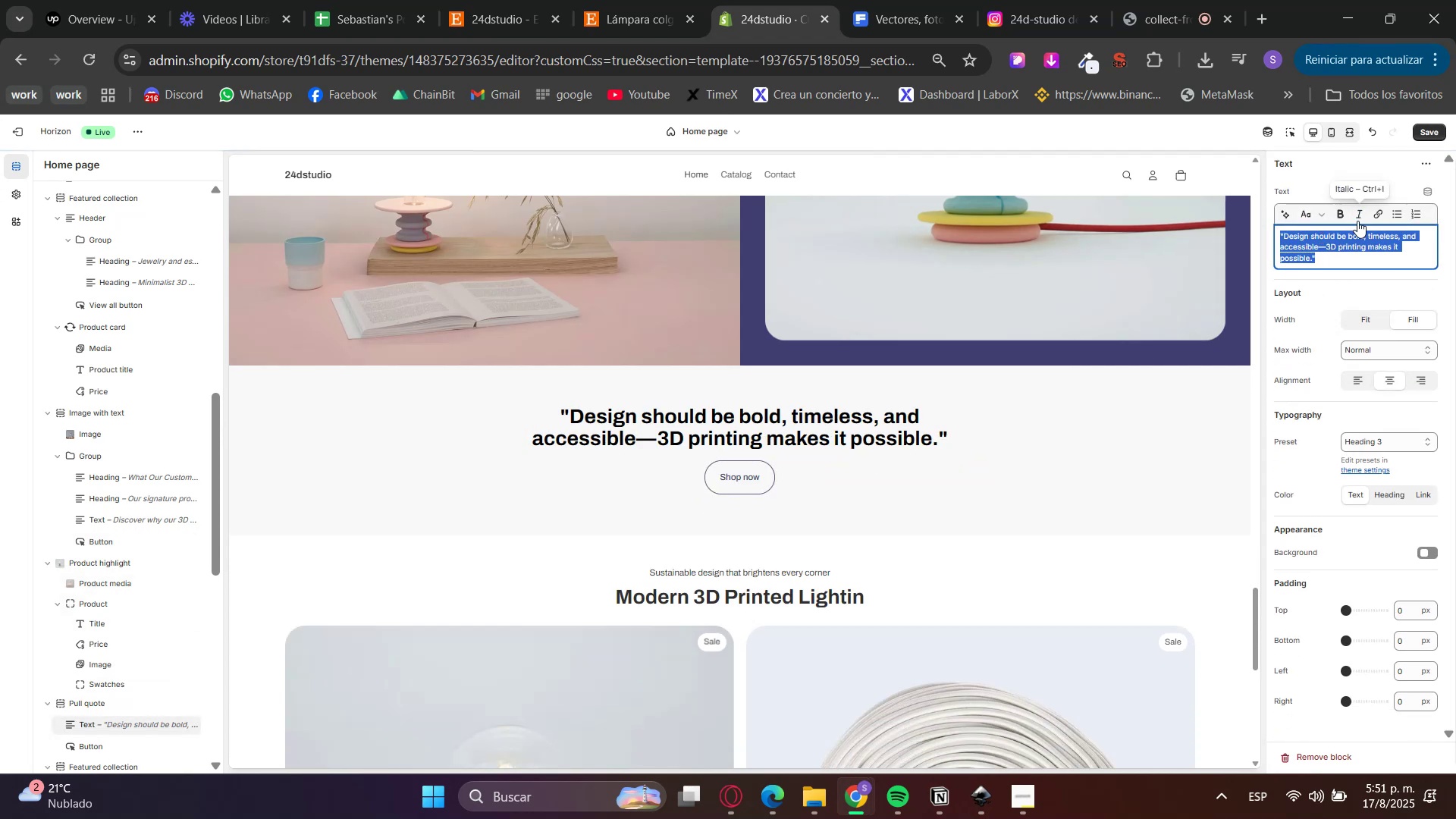 
left_click([1362, 214])
 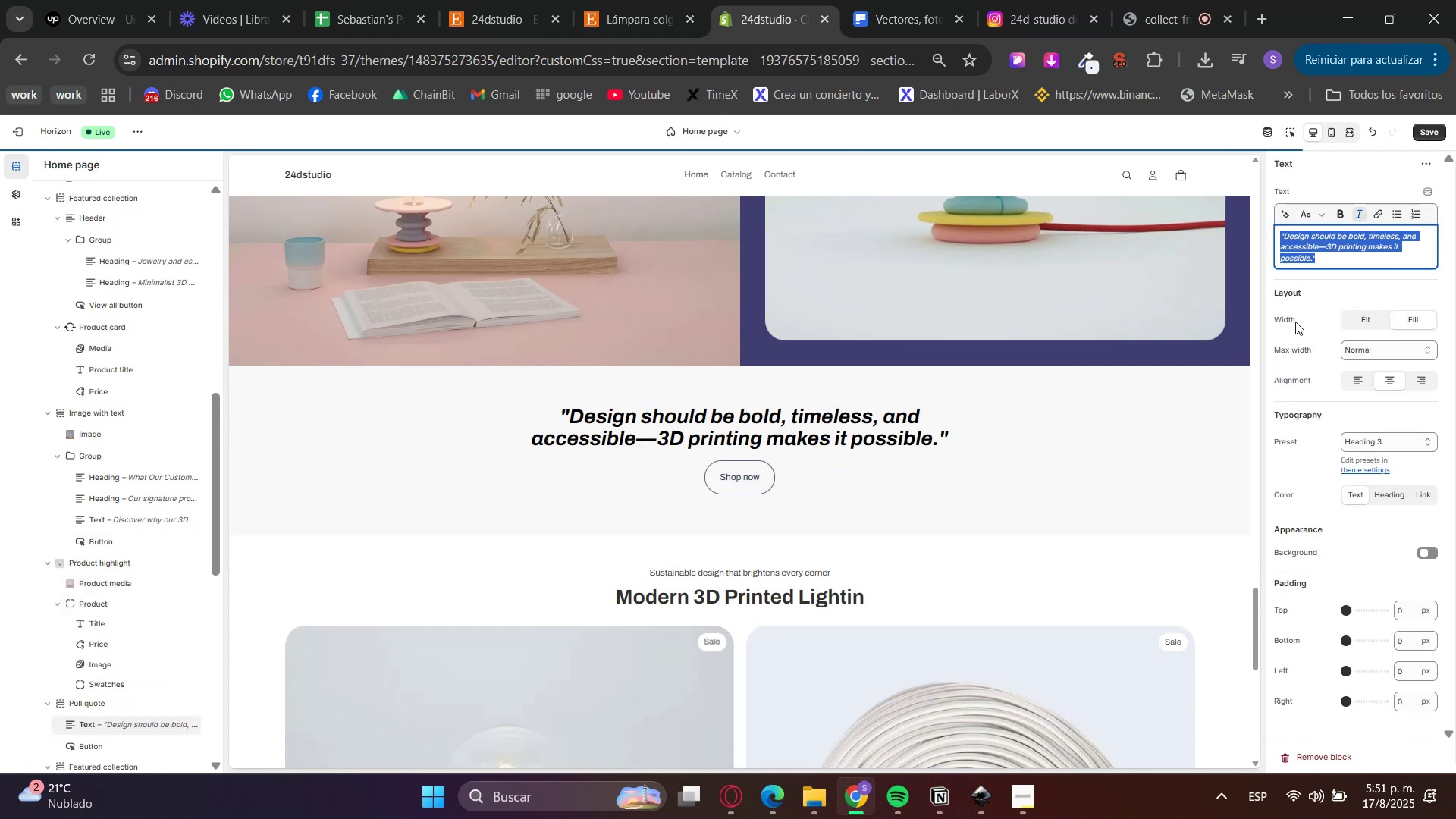 
left_click([1290, 325])
 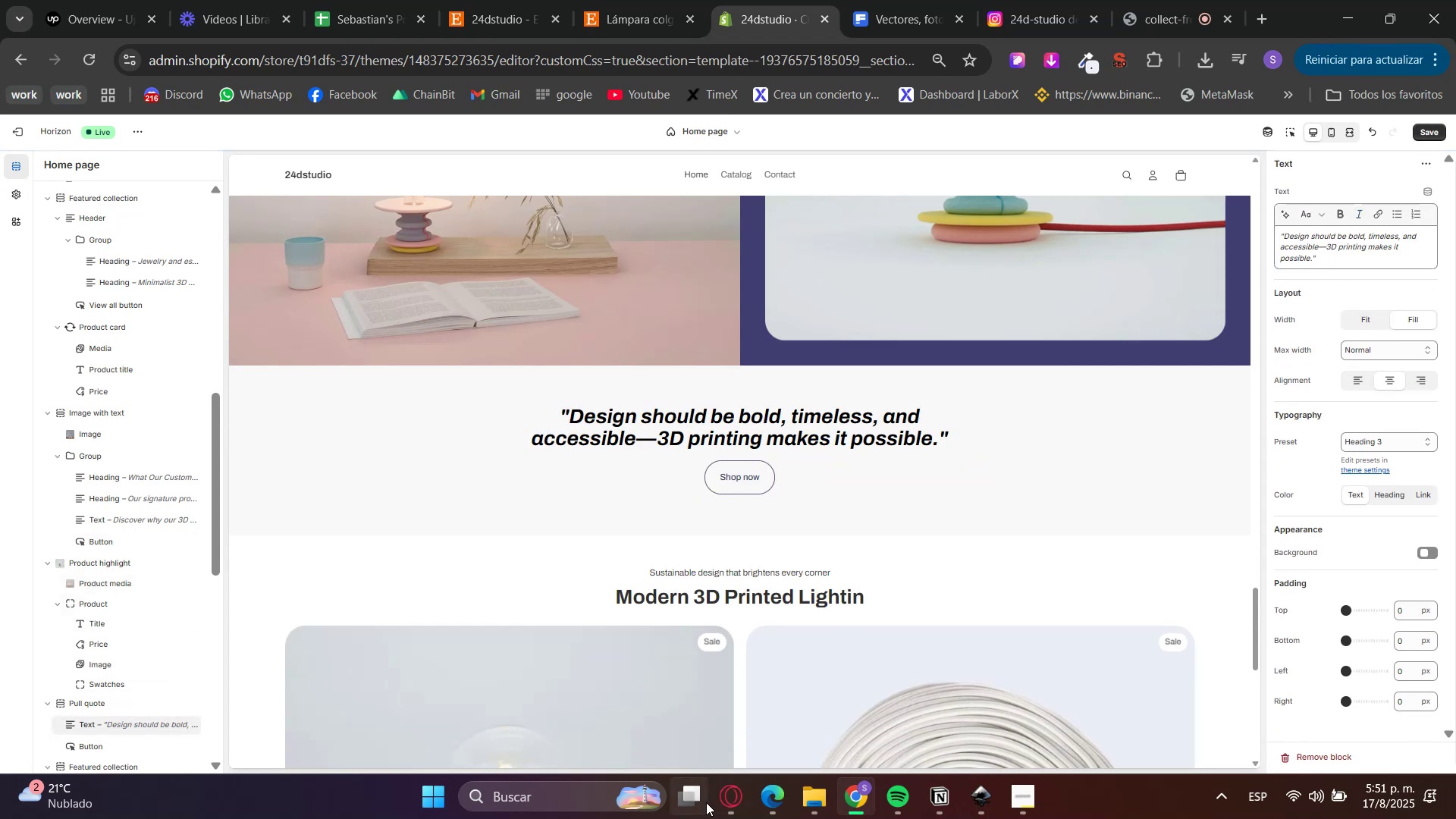 
left_click([730, 795])
 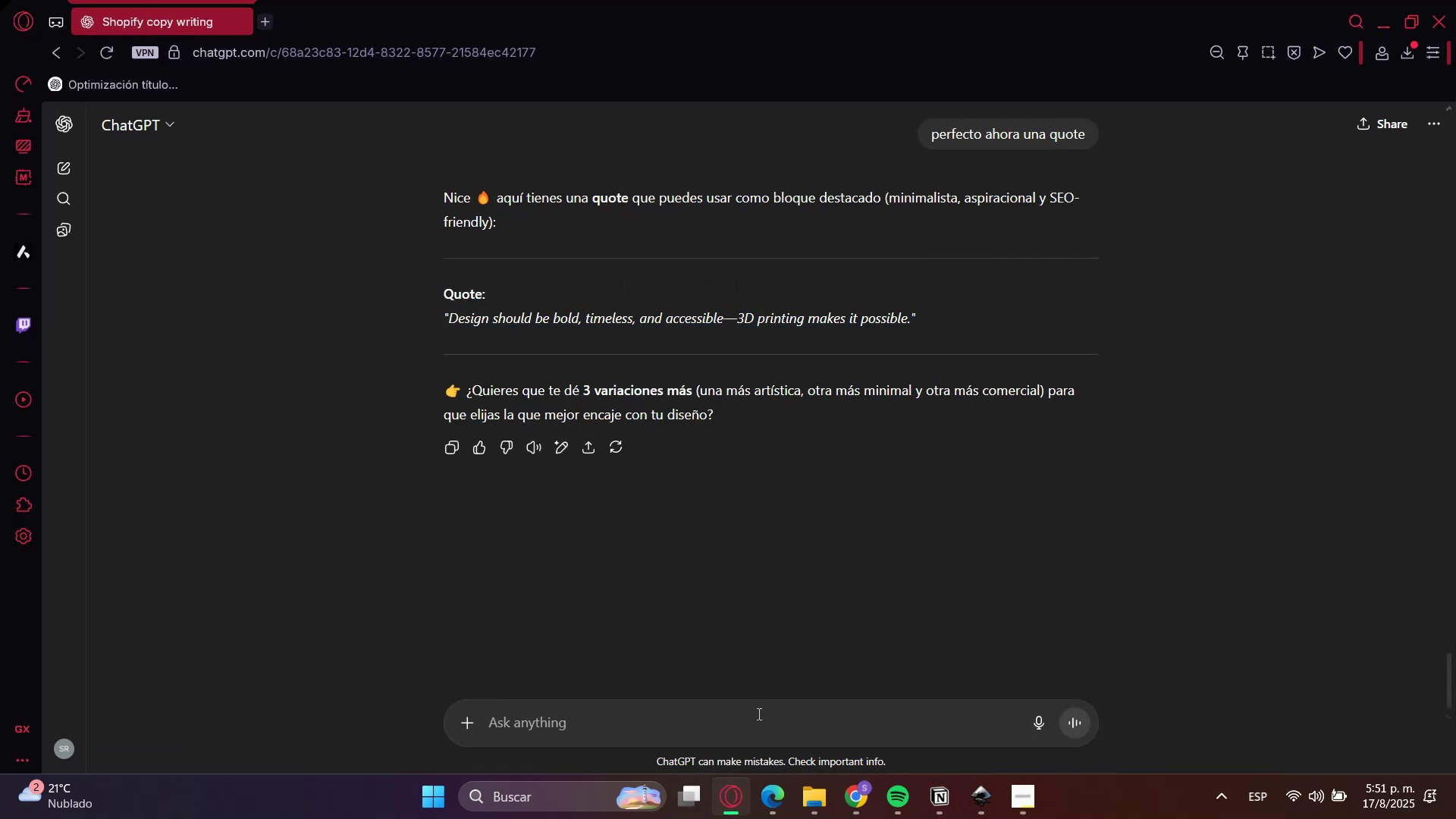 
type(m;as extenso)
 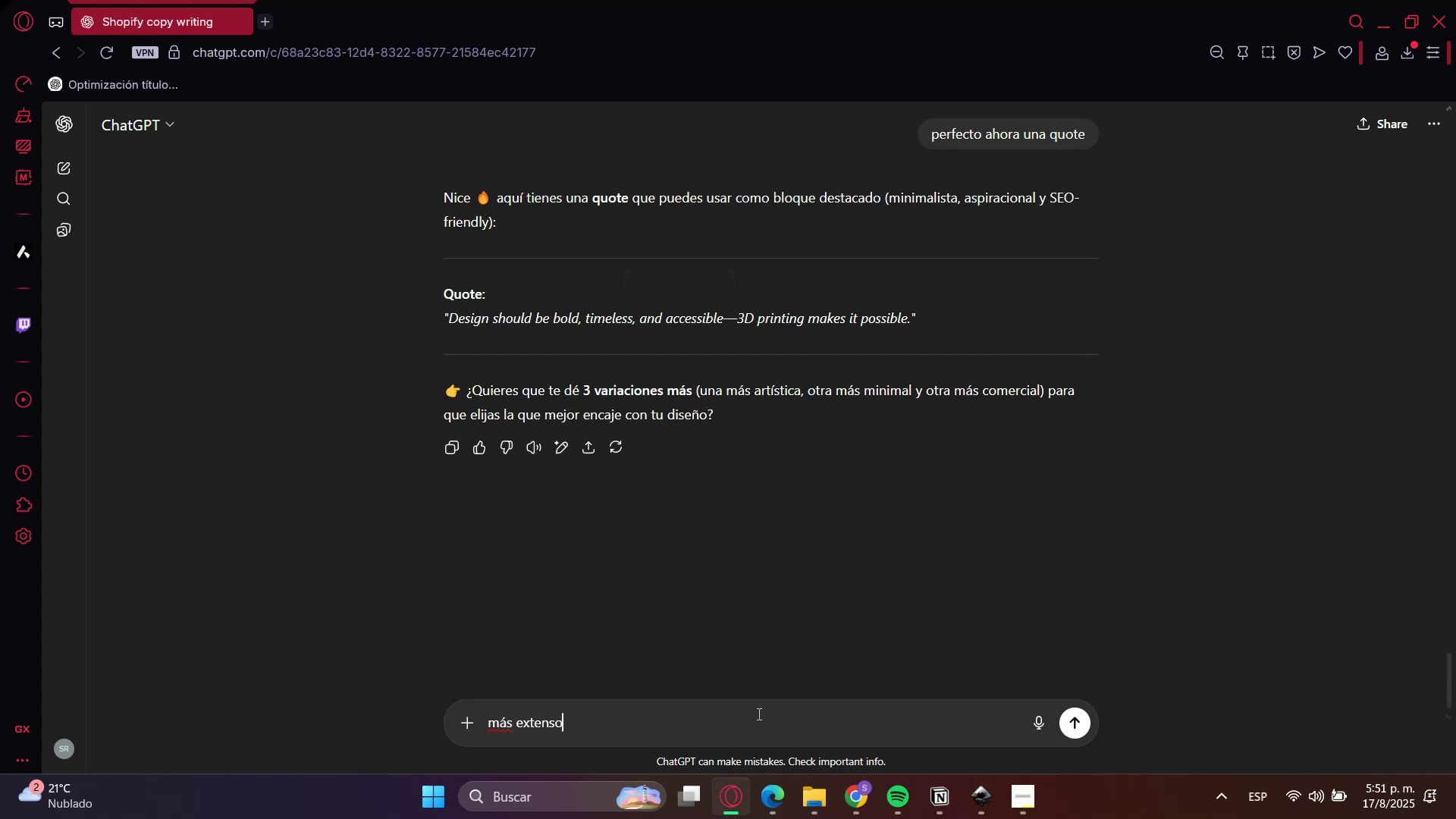 
key(Enter)
 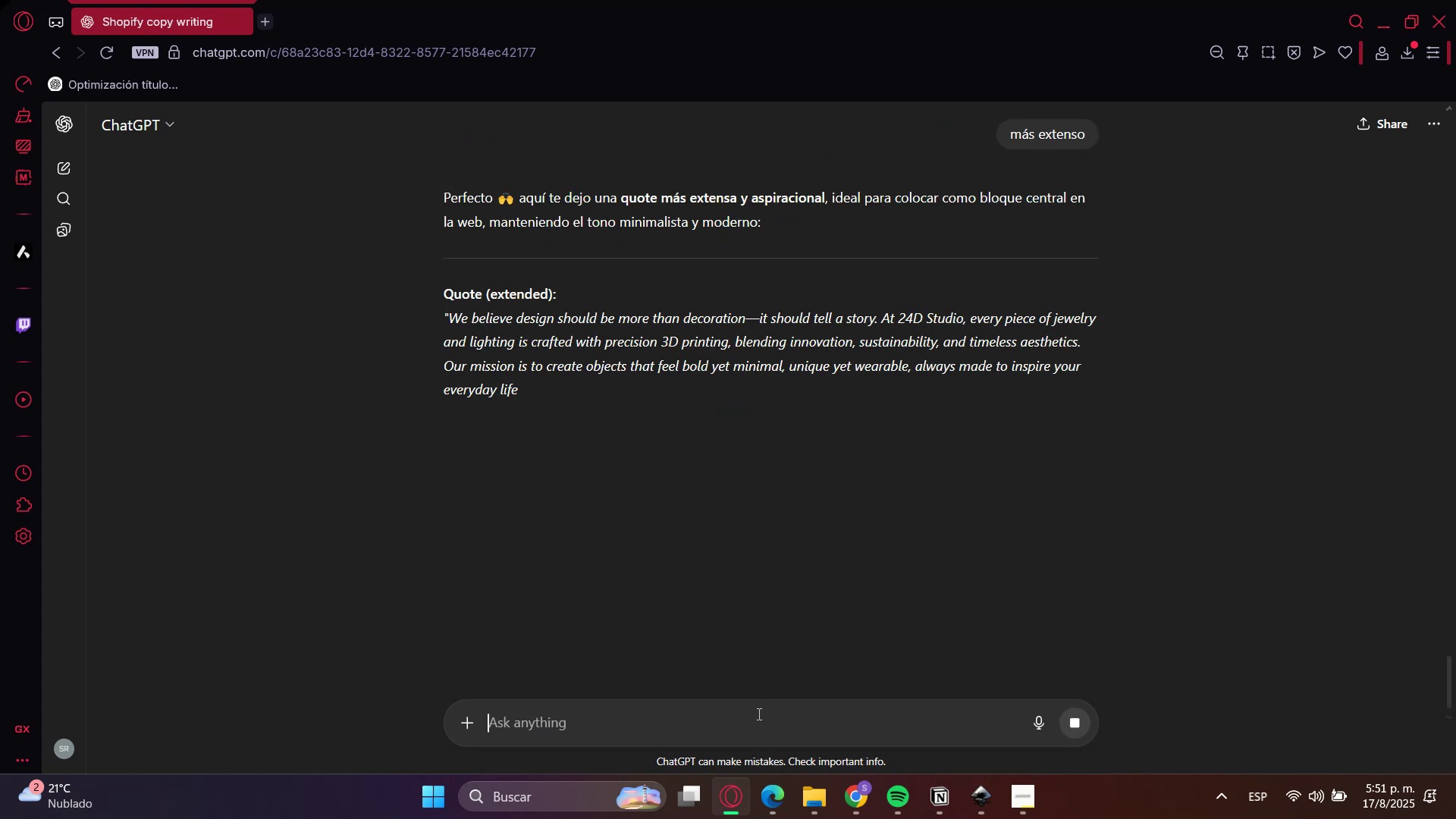 
type(menos)
 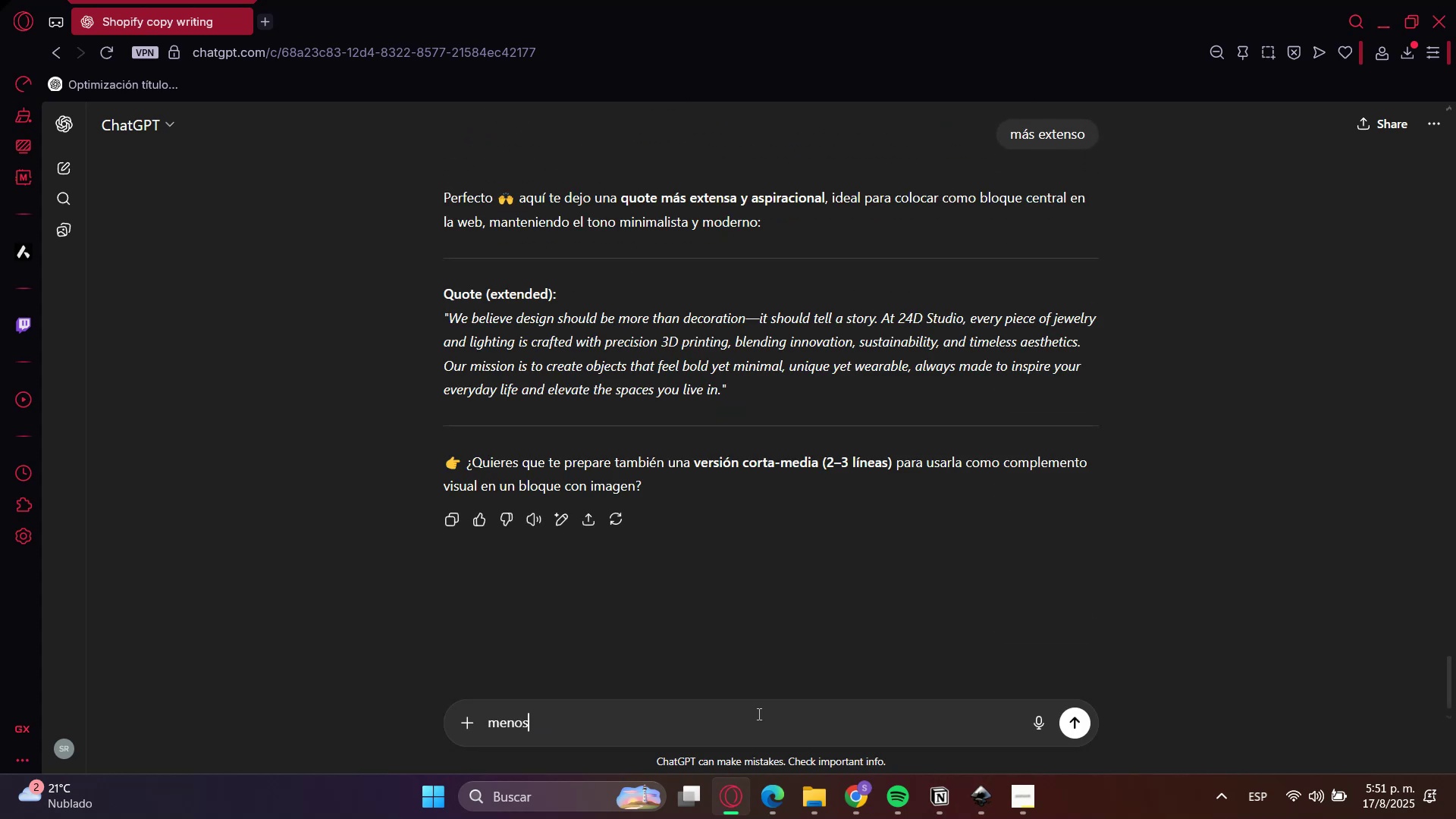 
key(Enter)
 